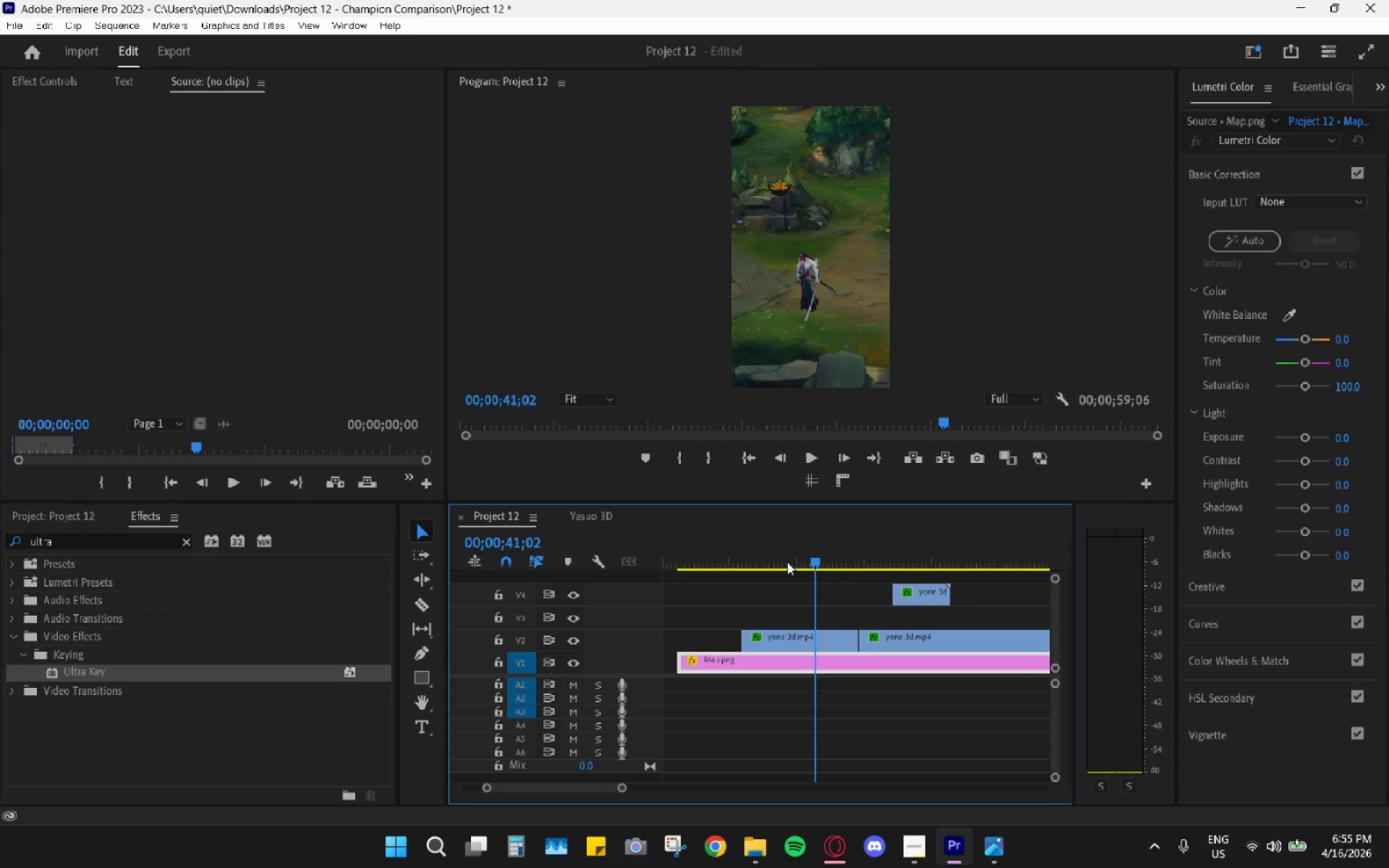 
hold_key(key=ArrowLeft, duration=0.86)
 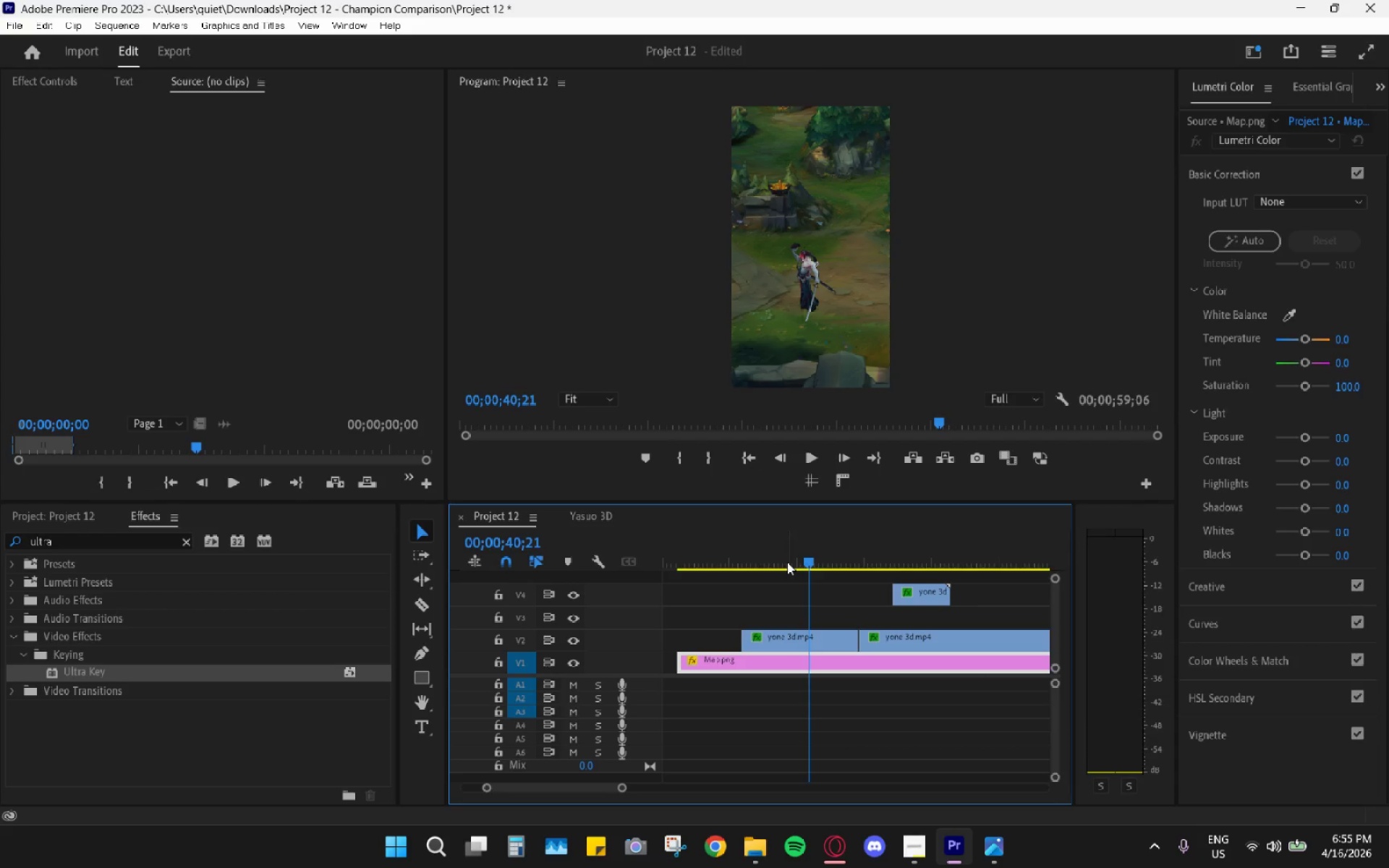 
hold_key(key=ArrowLeft, duration=0.73)
 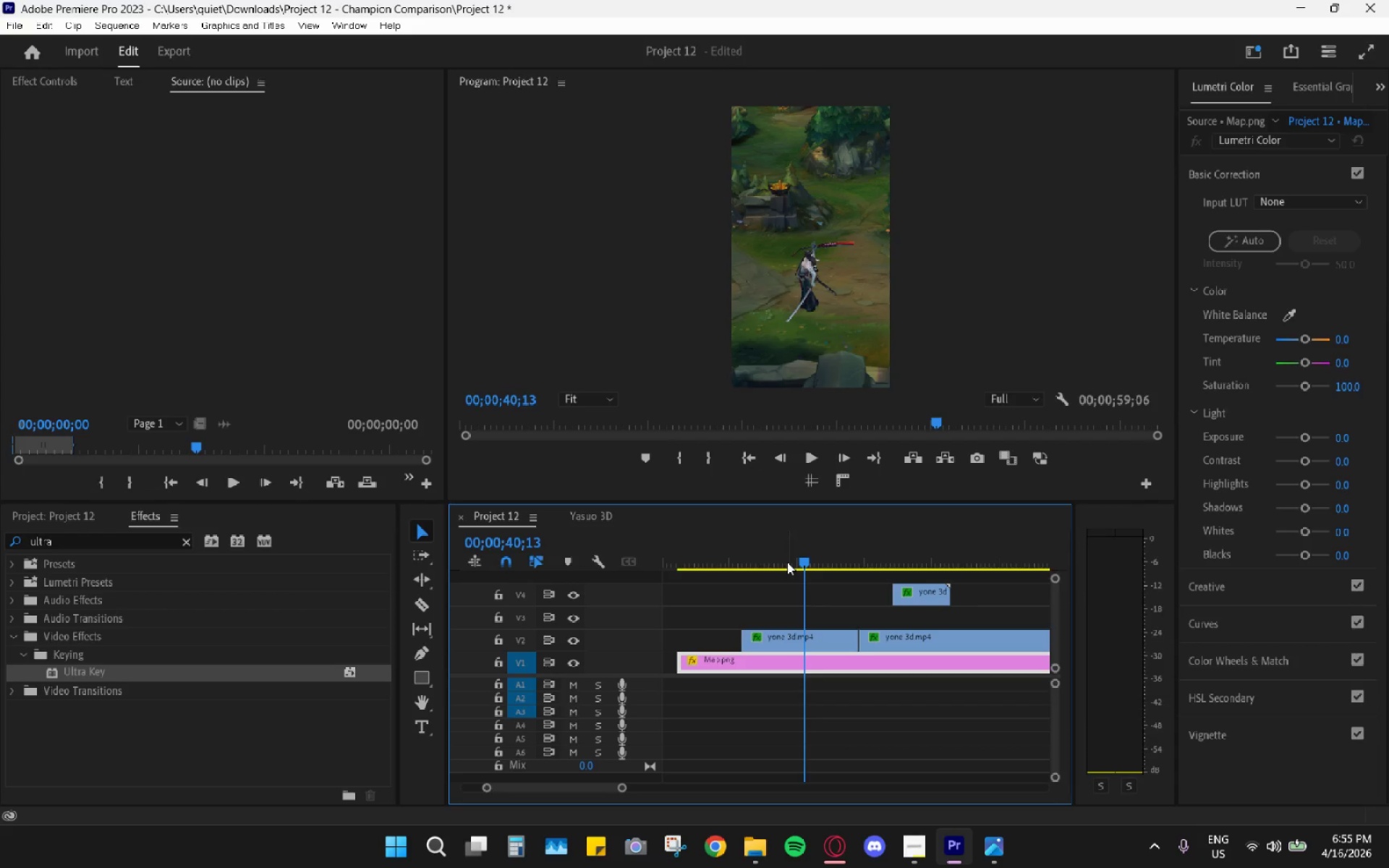 
key(ArrowLeft)
 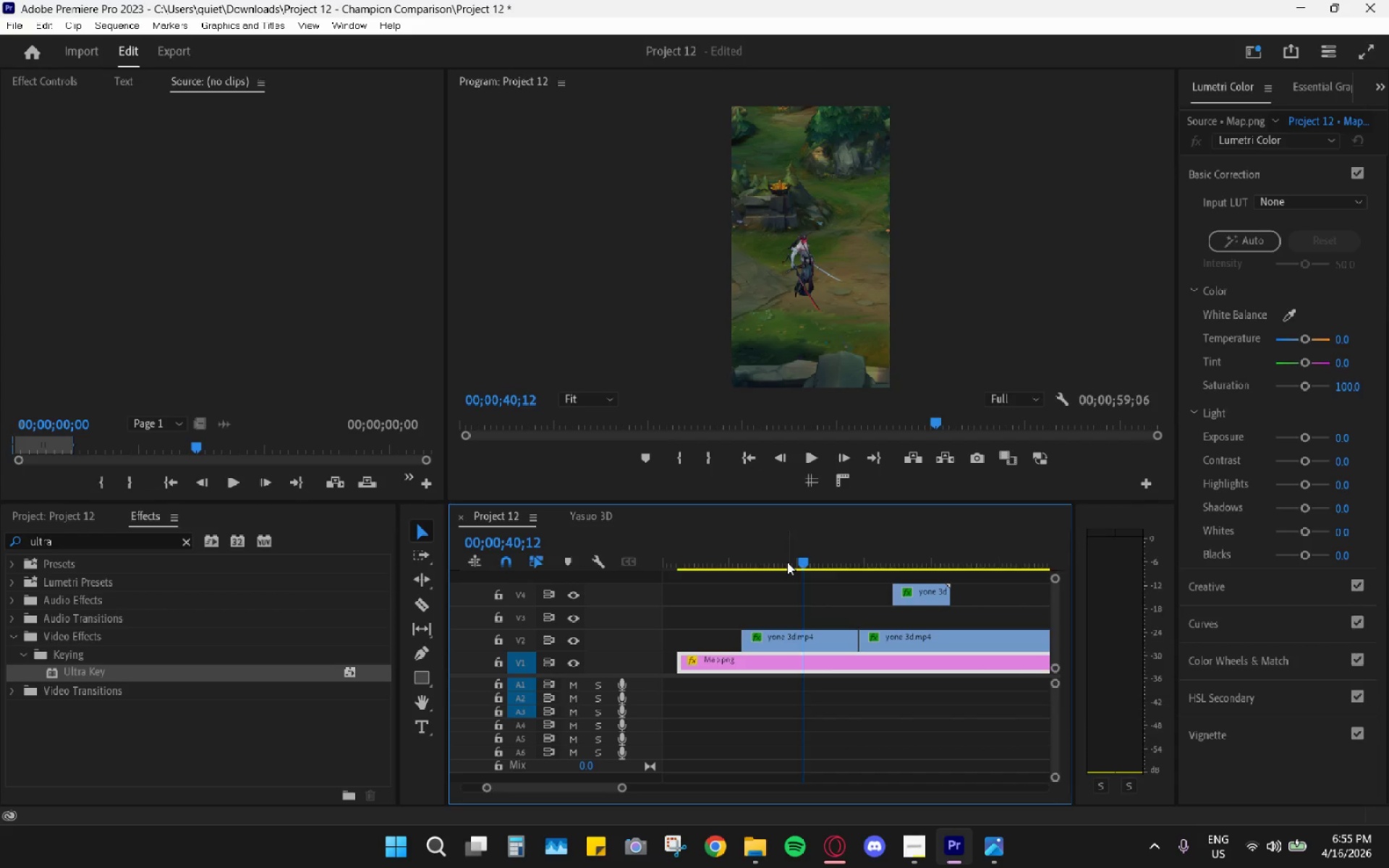 
hold_key(key=ArrowLeft, duration=1.39)
 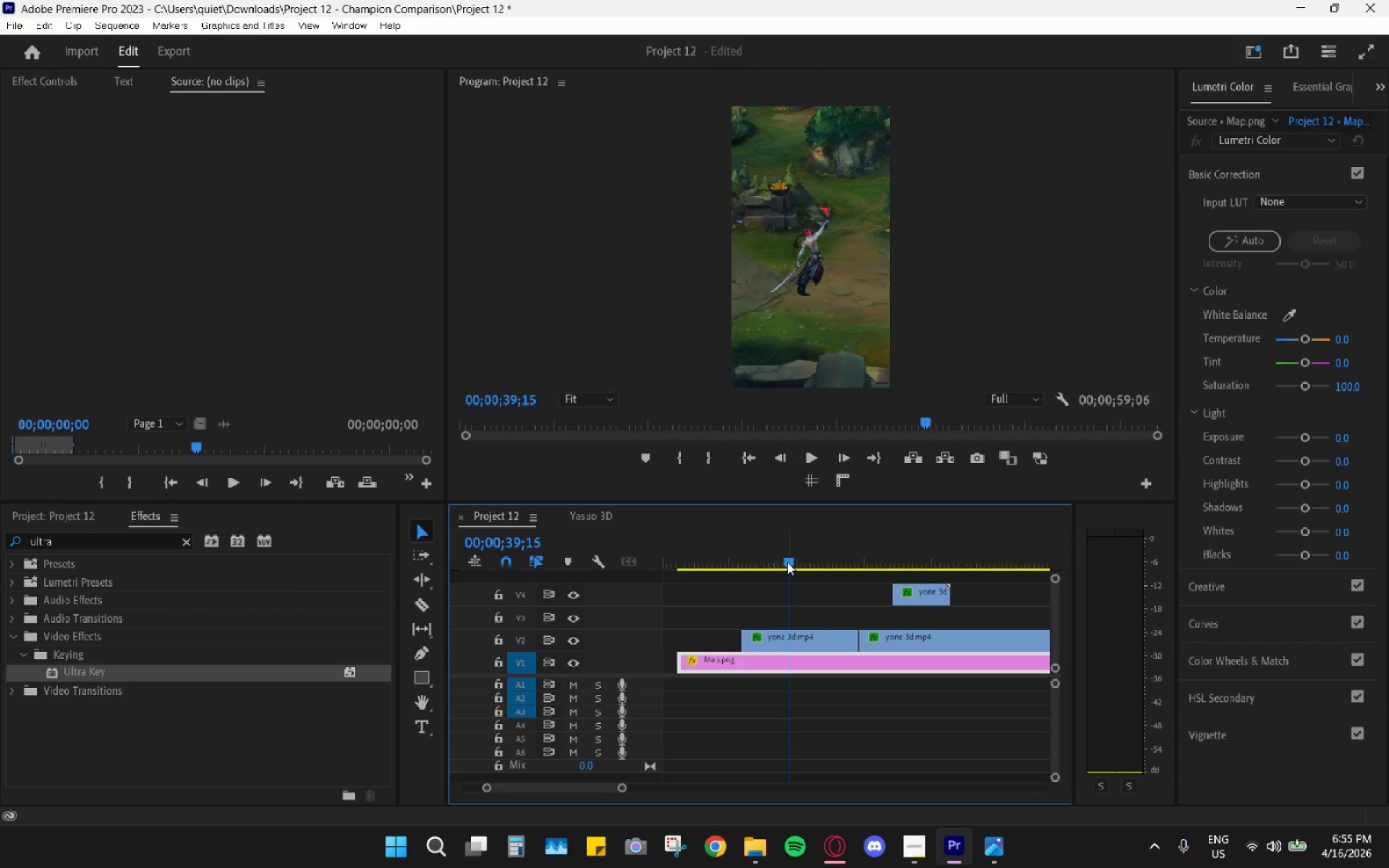 
hold_key(key=ArrowLeft, duration=0.81)
 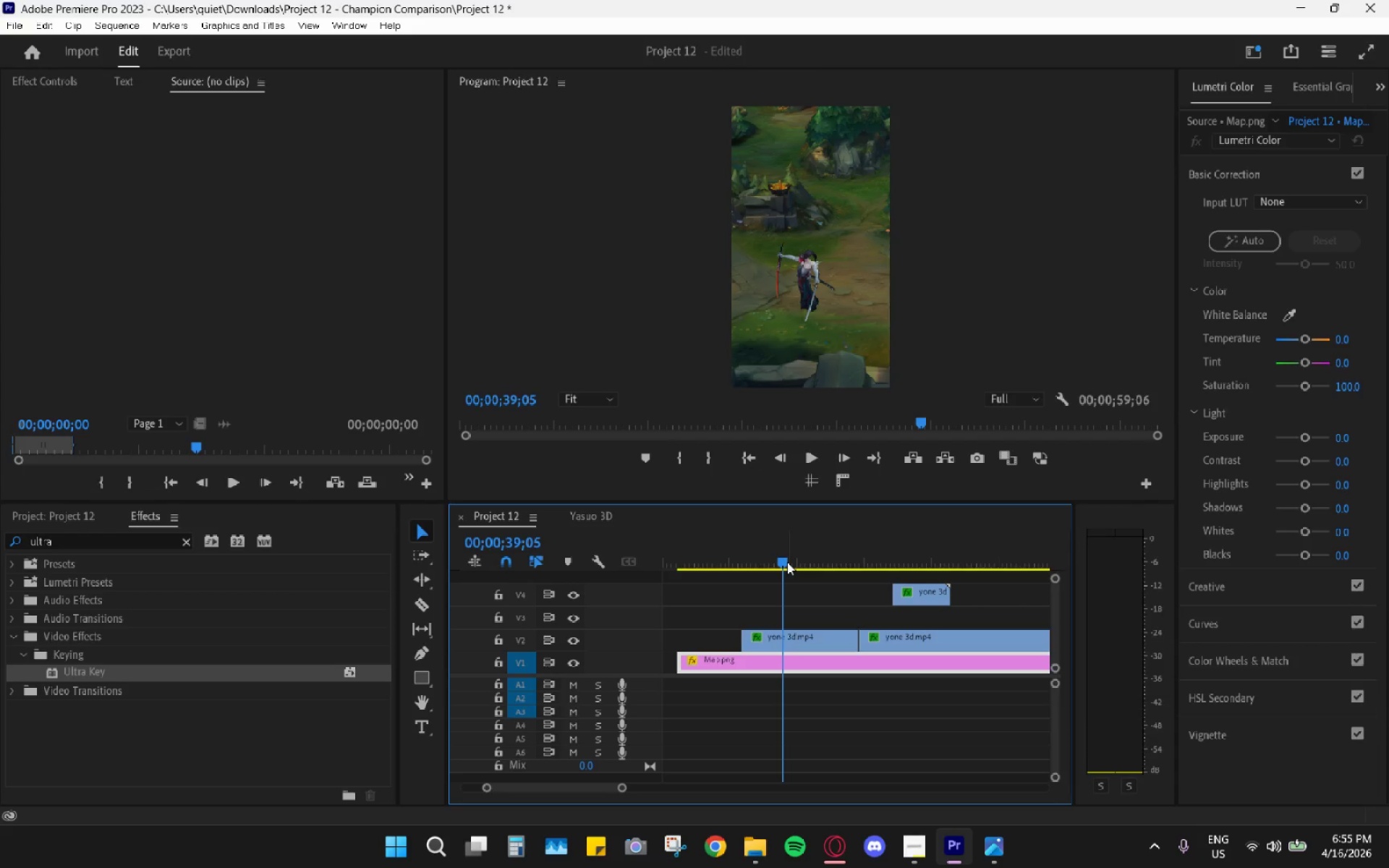 
hold_key(key=ArrowLeft, duration=0.84)
 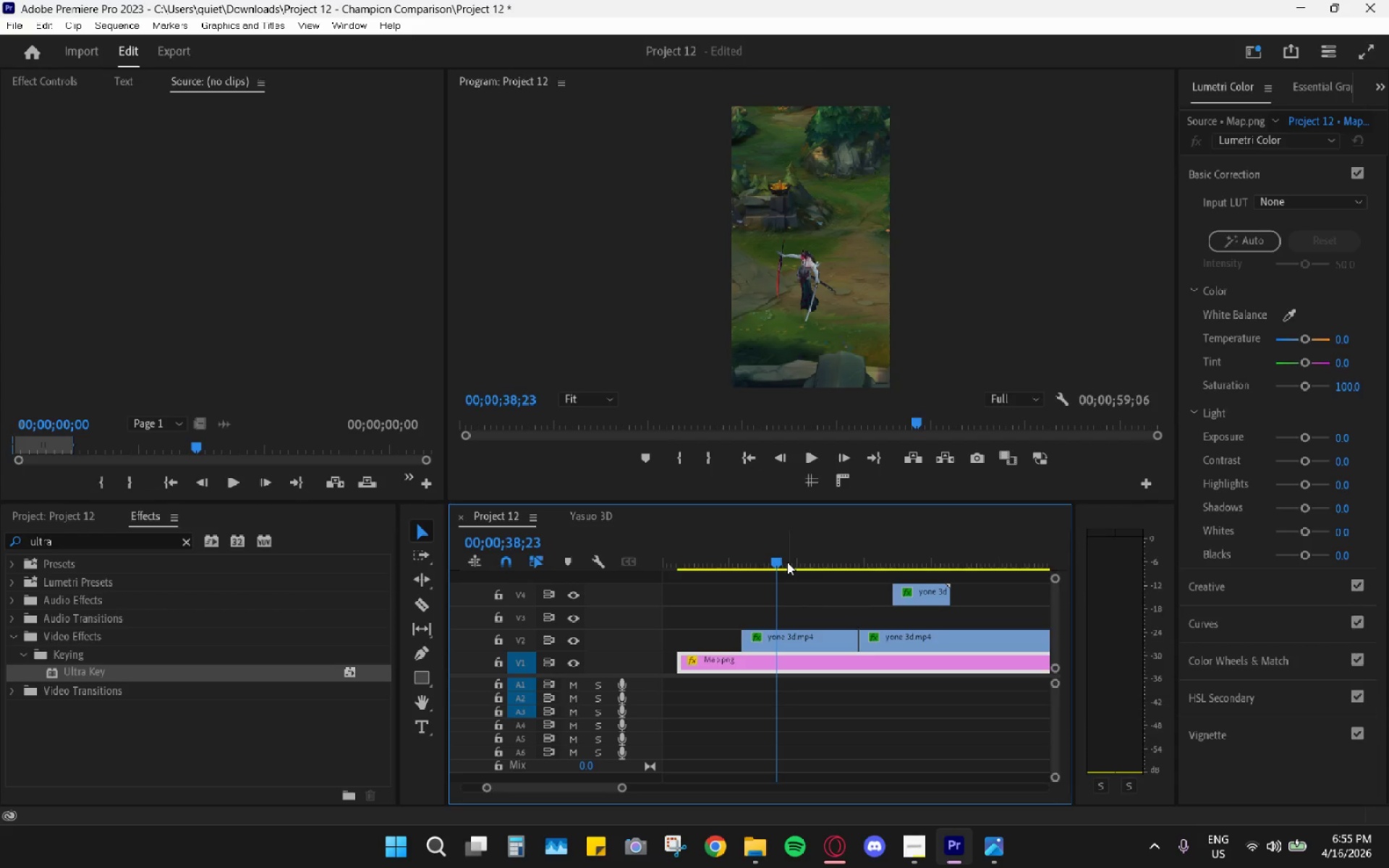 
hold_key(key=ArrowLeft, duration=0.97)
 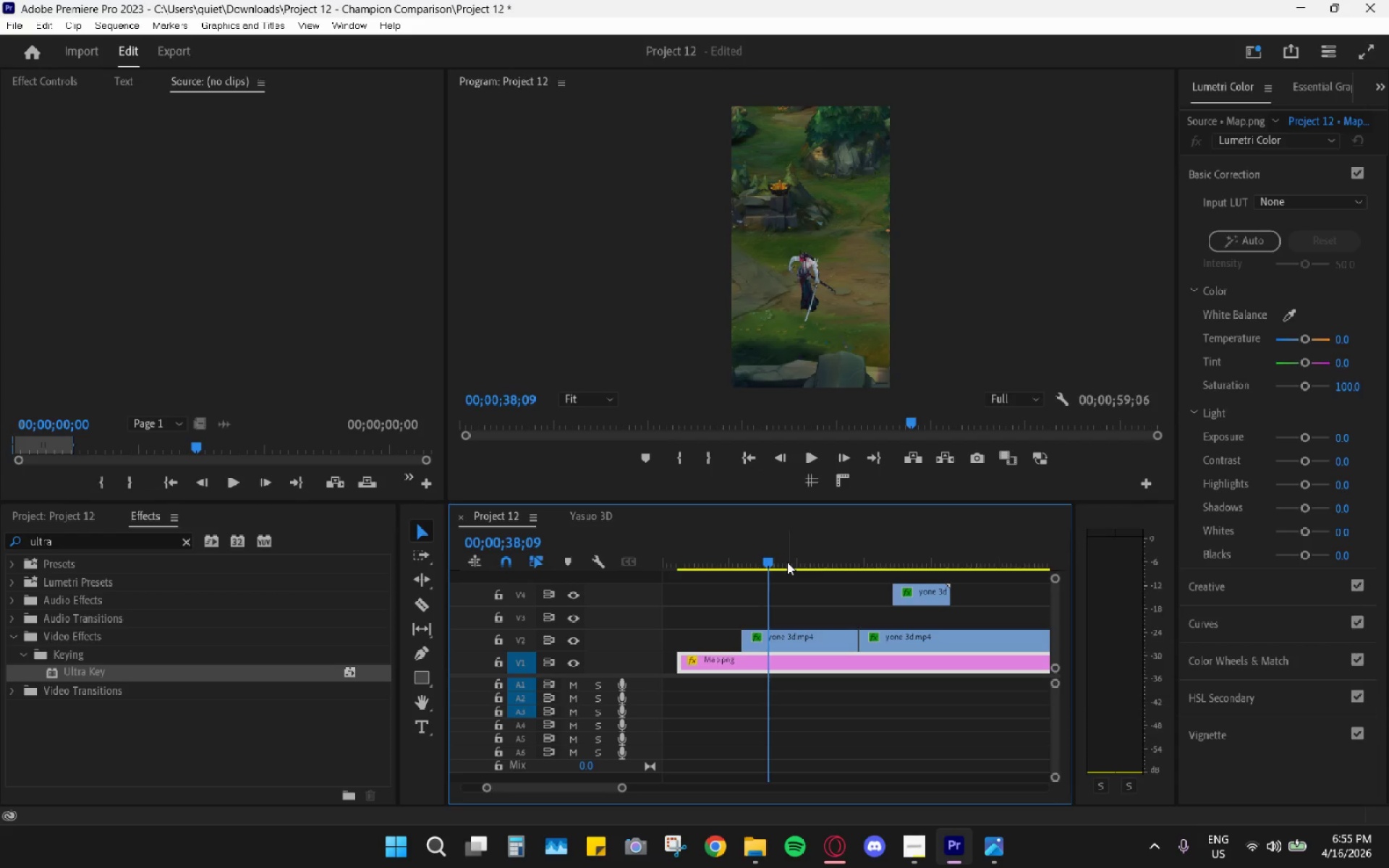 
hold_key(key=ArrowRight, duration=1.5)
 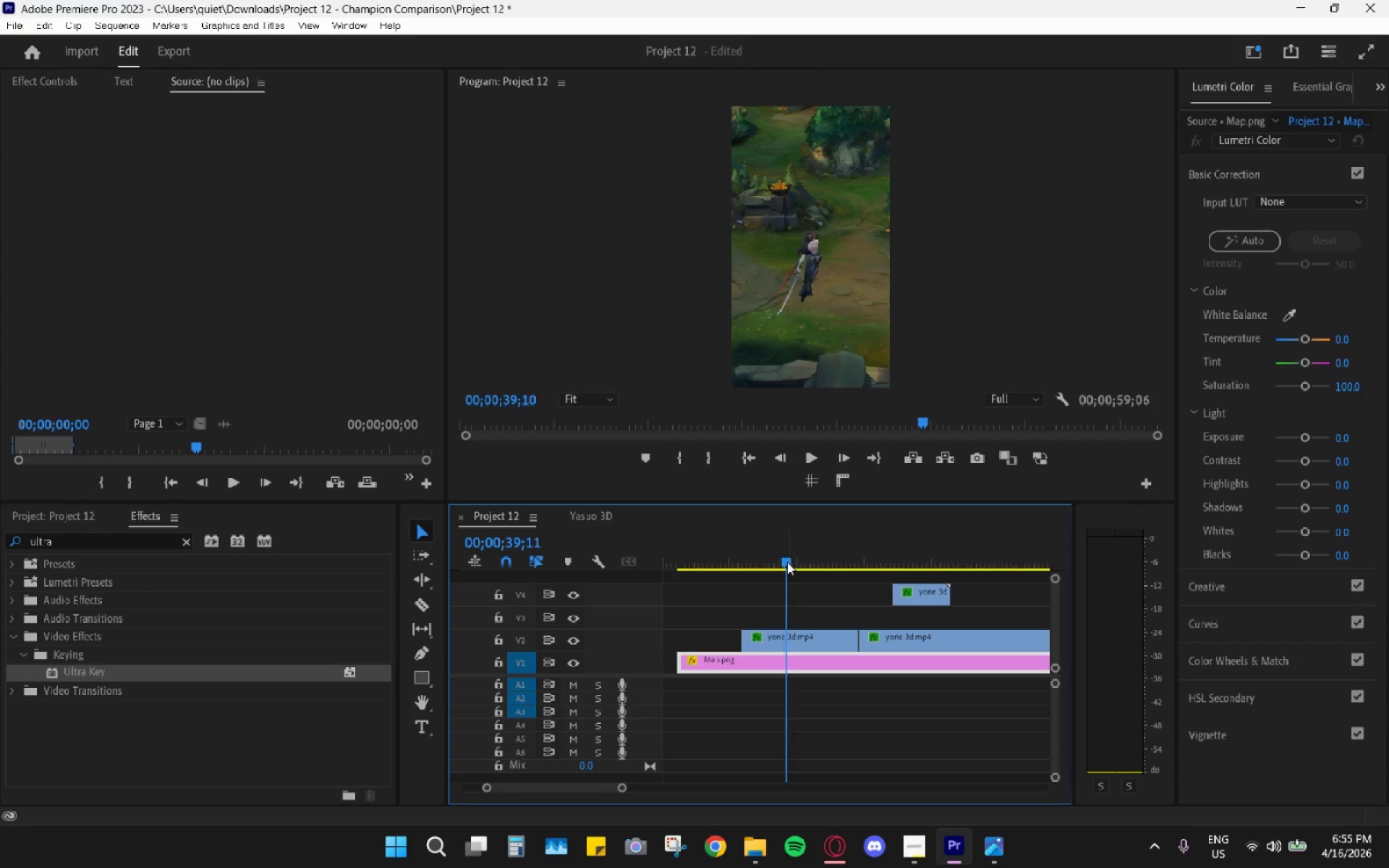 
key(ArrowRight)
 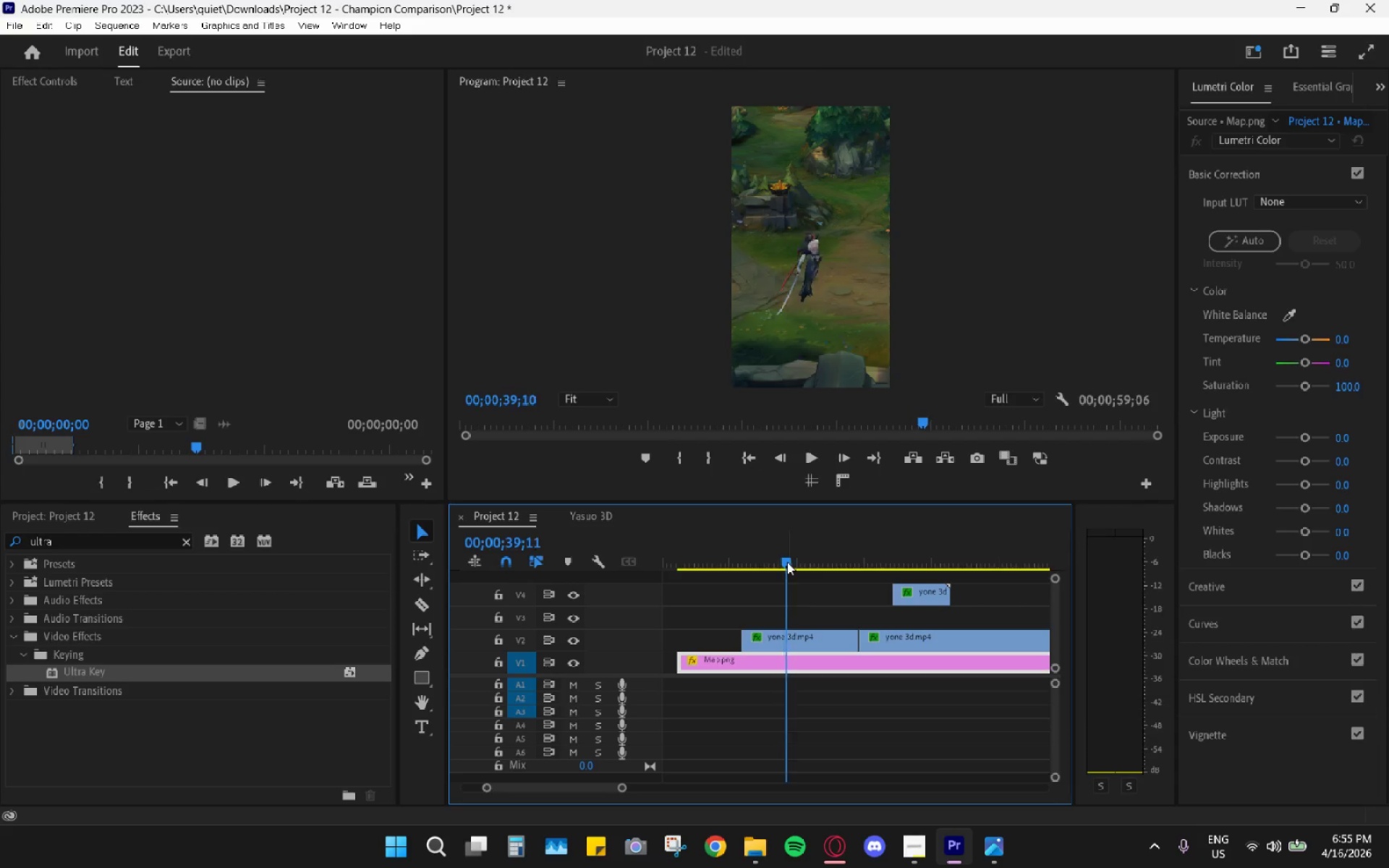 
key(ArrowRight)
 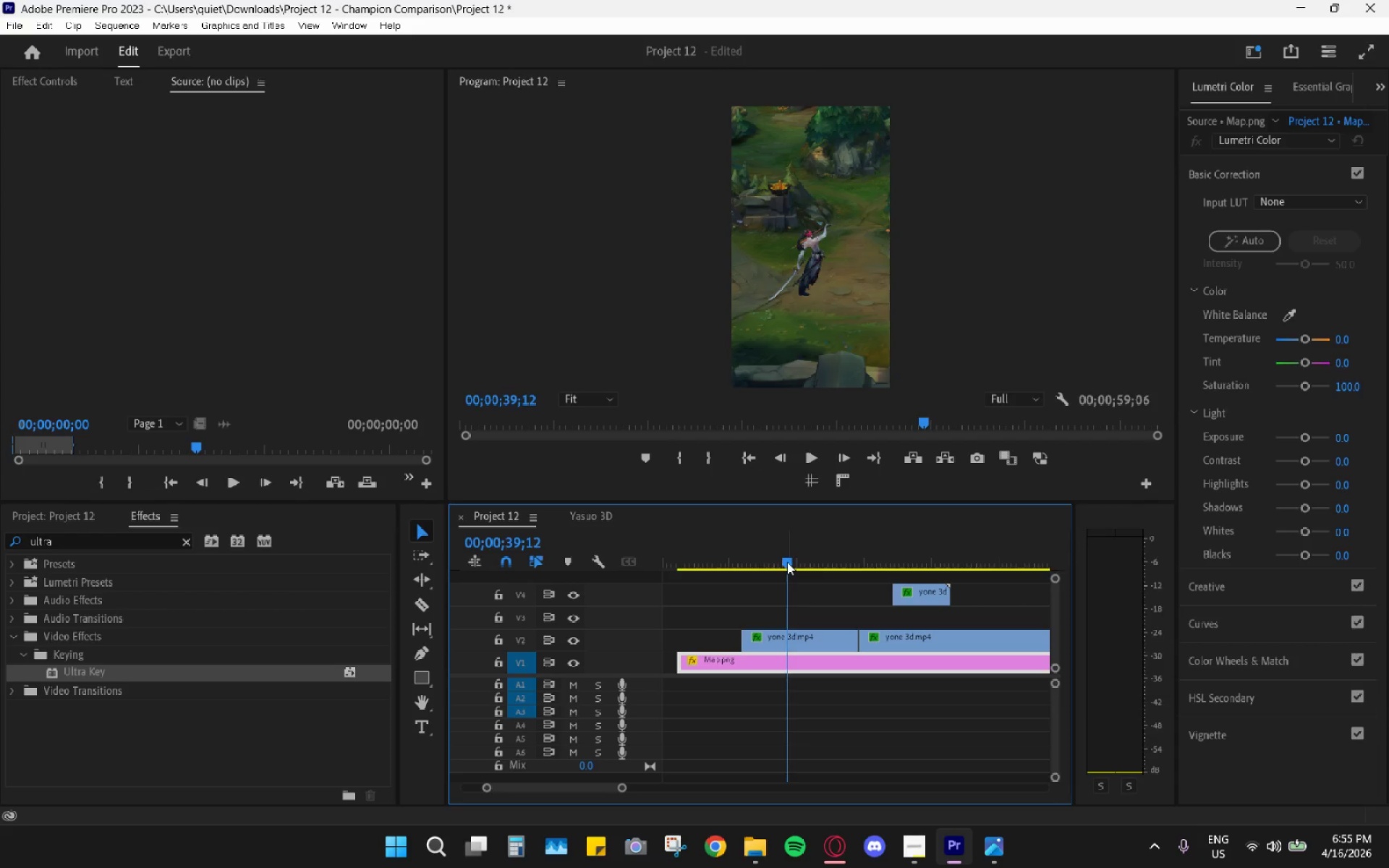 
key(ArrowRight)
 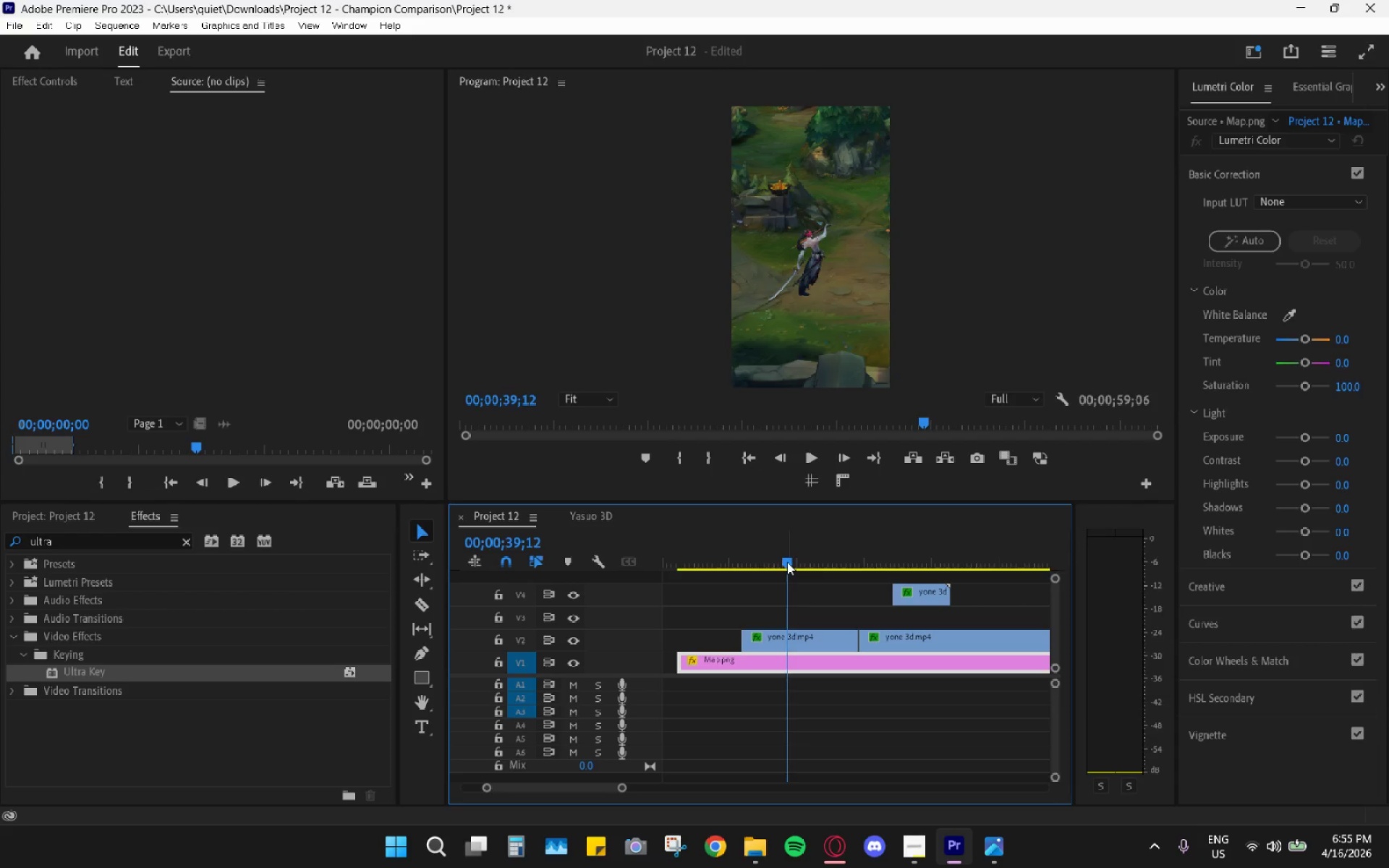 
key(ArrowRight)
 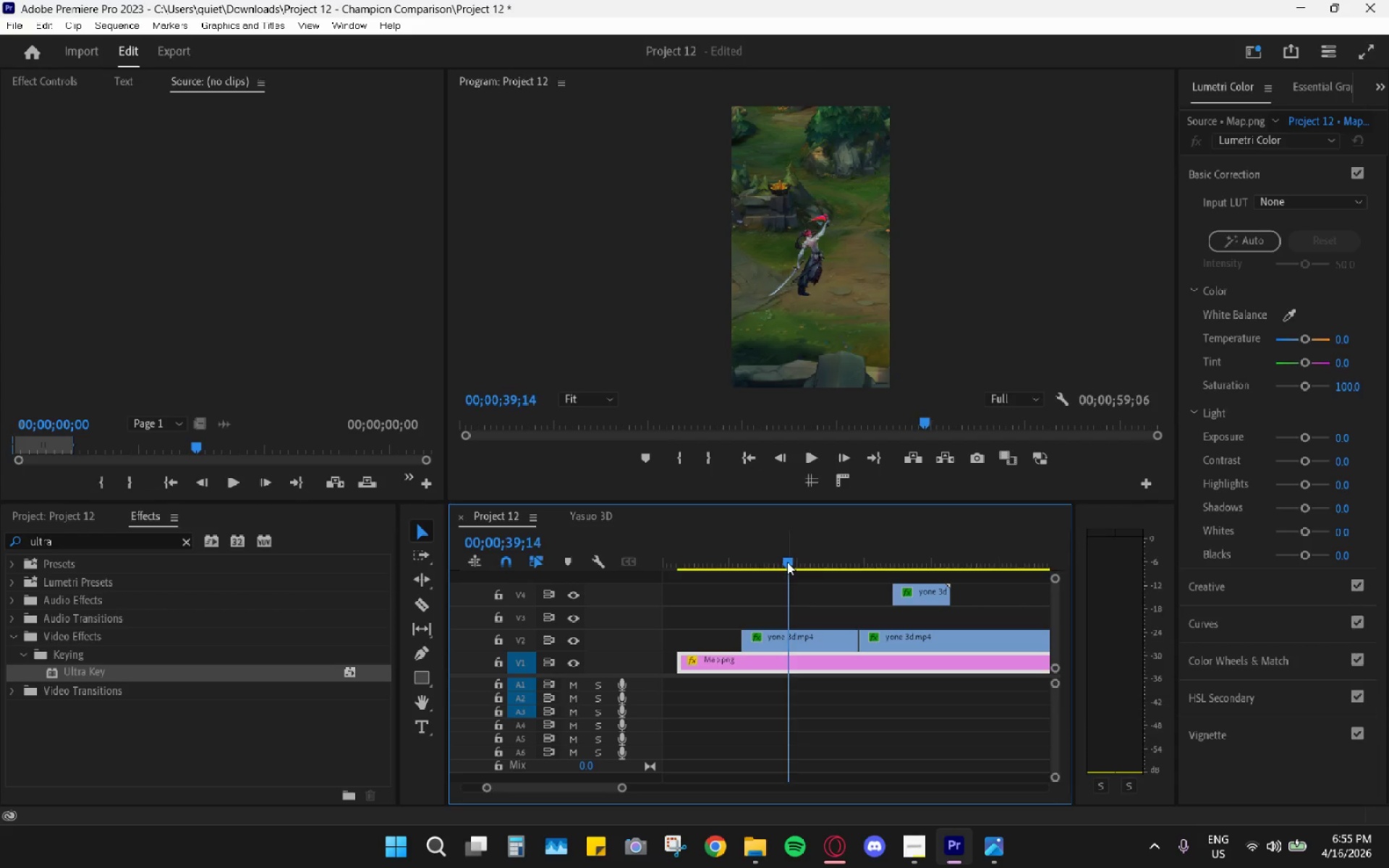 
key(ArrowRight)
 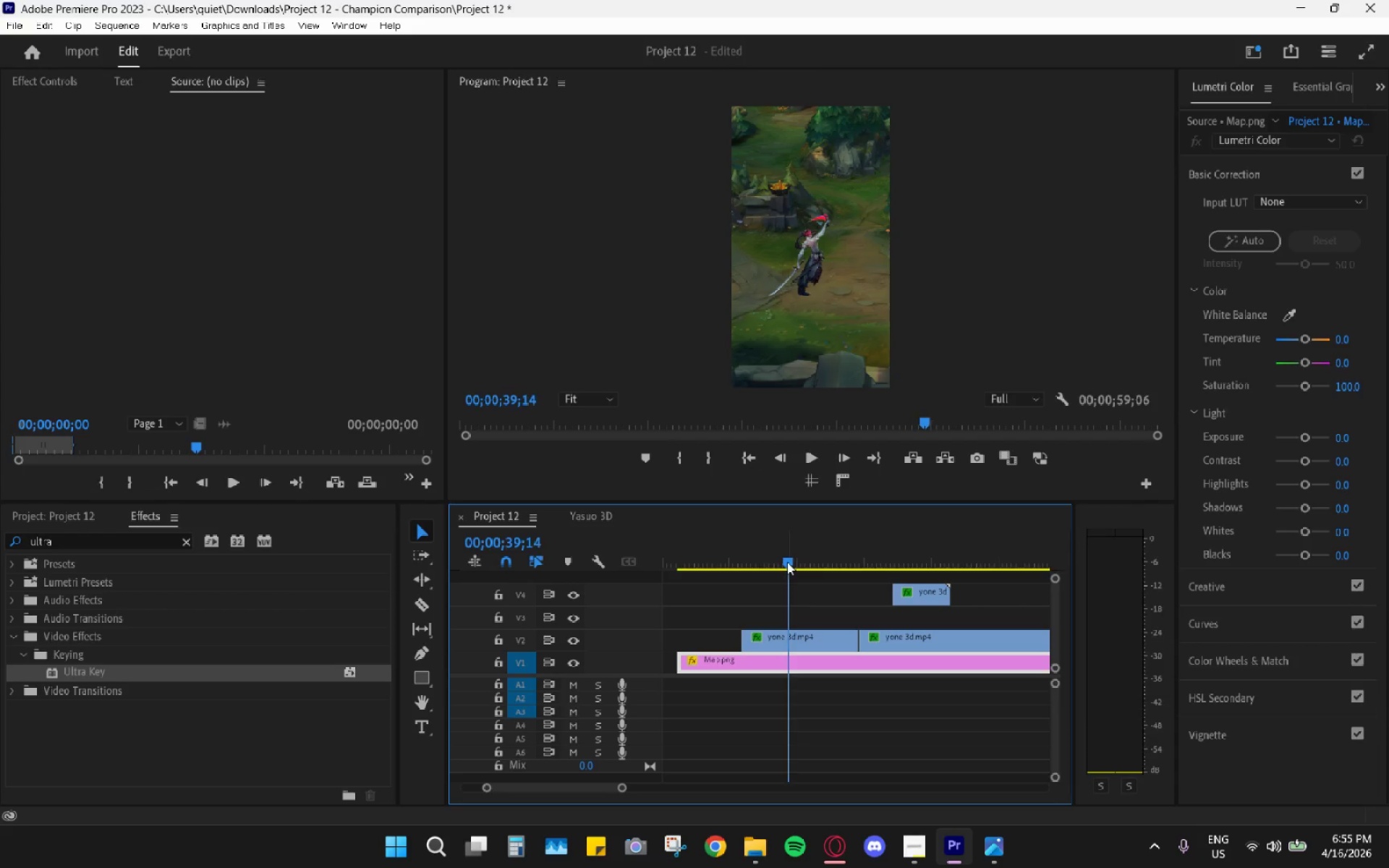 
hold_key(key=ArrowLeft, duration=1.5)
 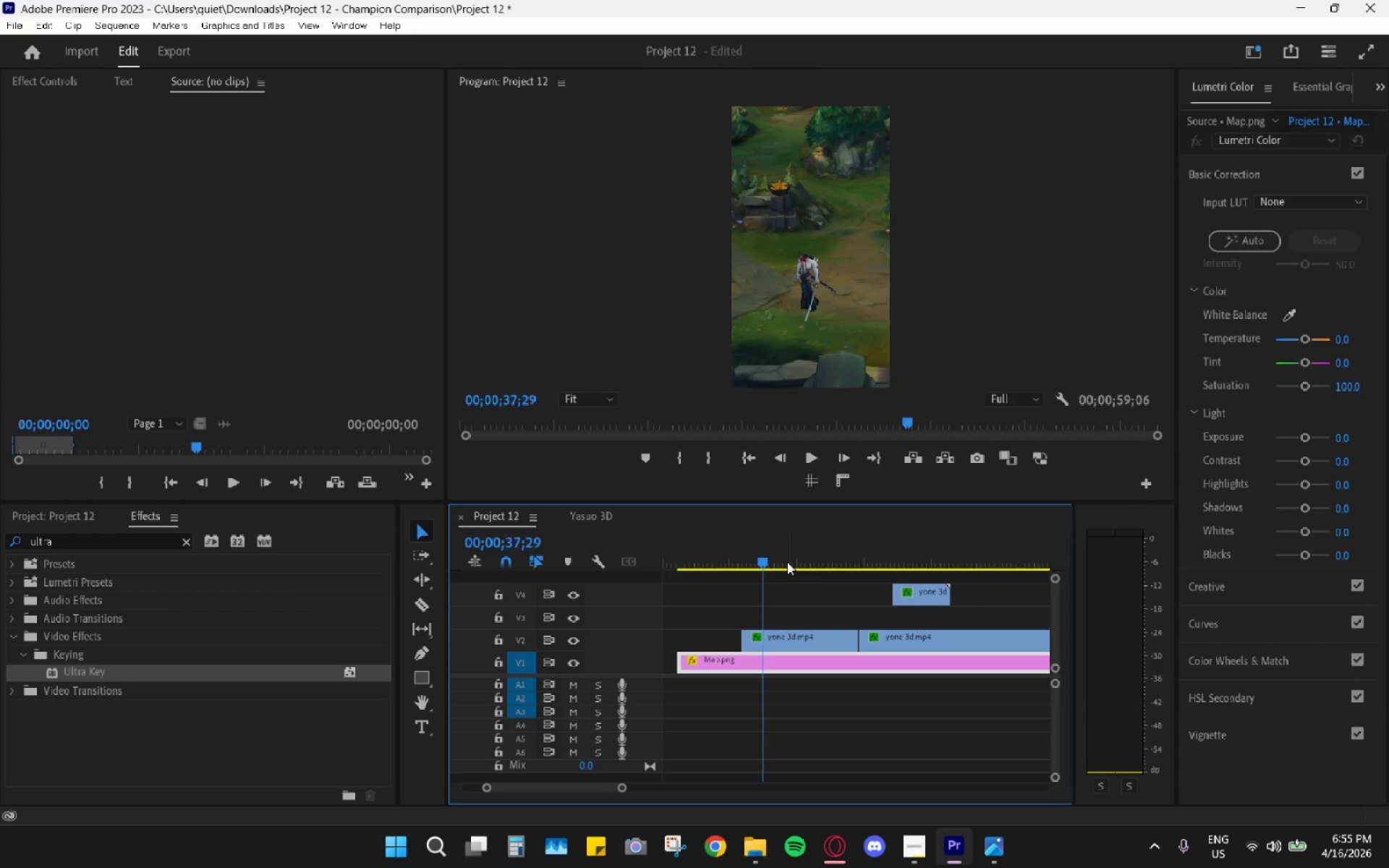 
hold_key(key=ArrowLeft, duration=0.88)
 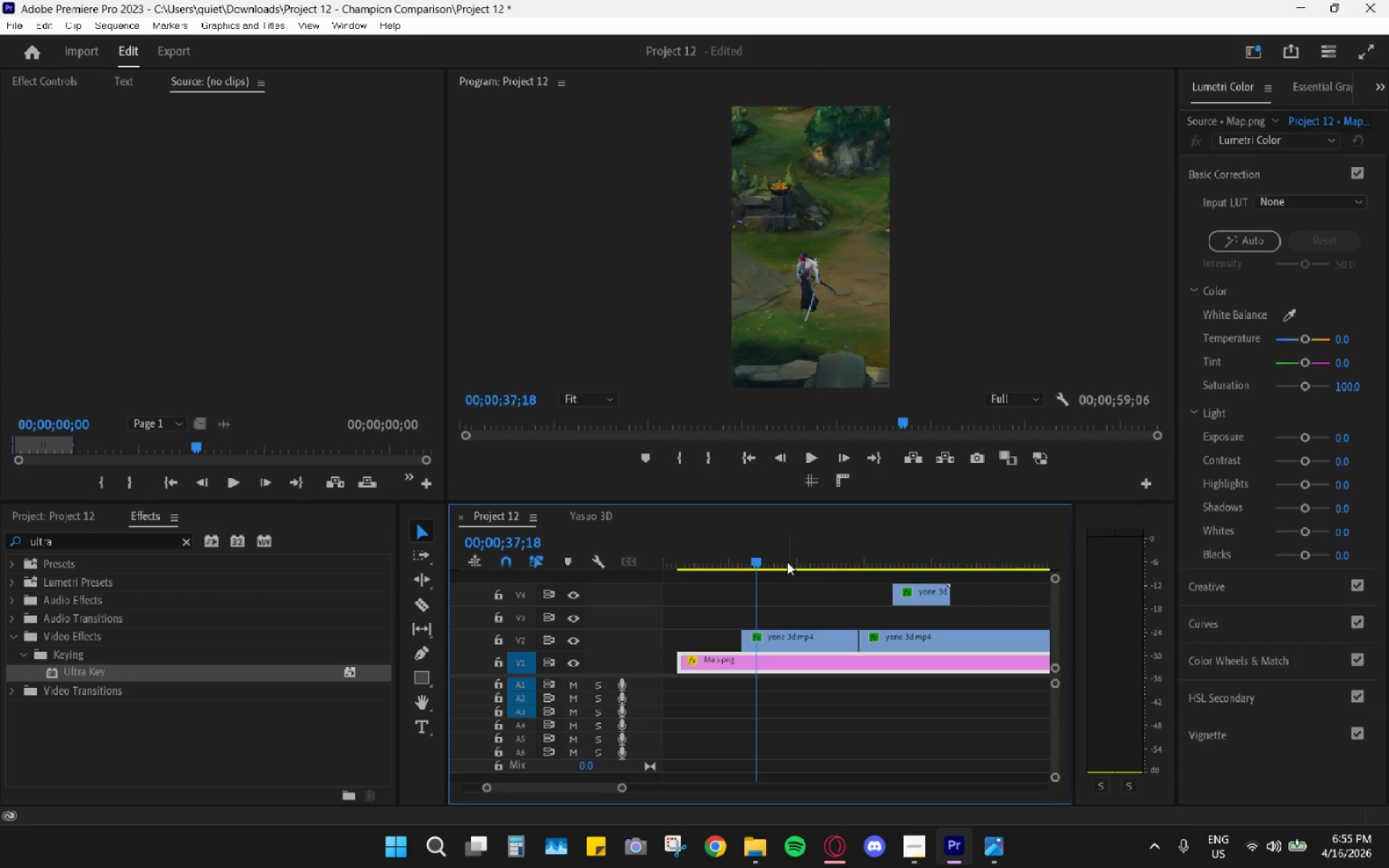 
hold_key(key=ArrowLeft, duration=1.19)
 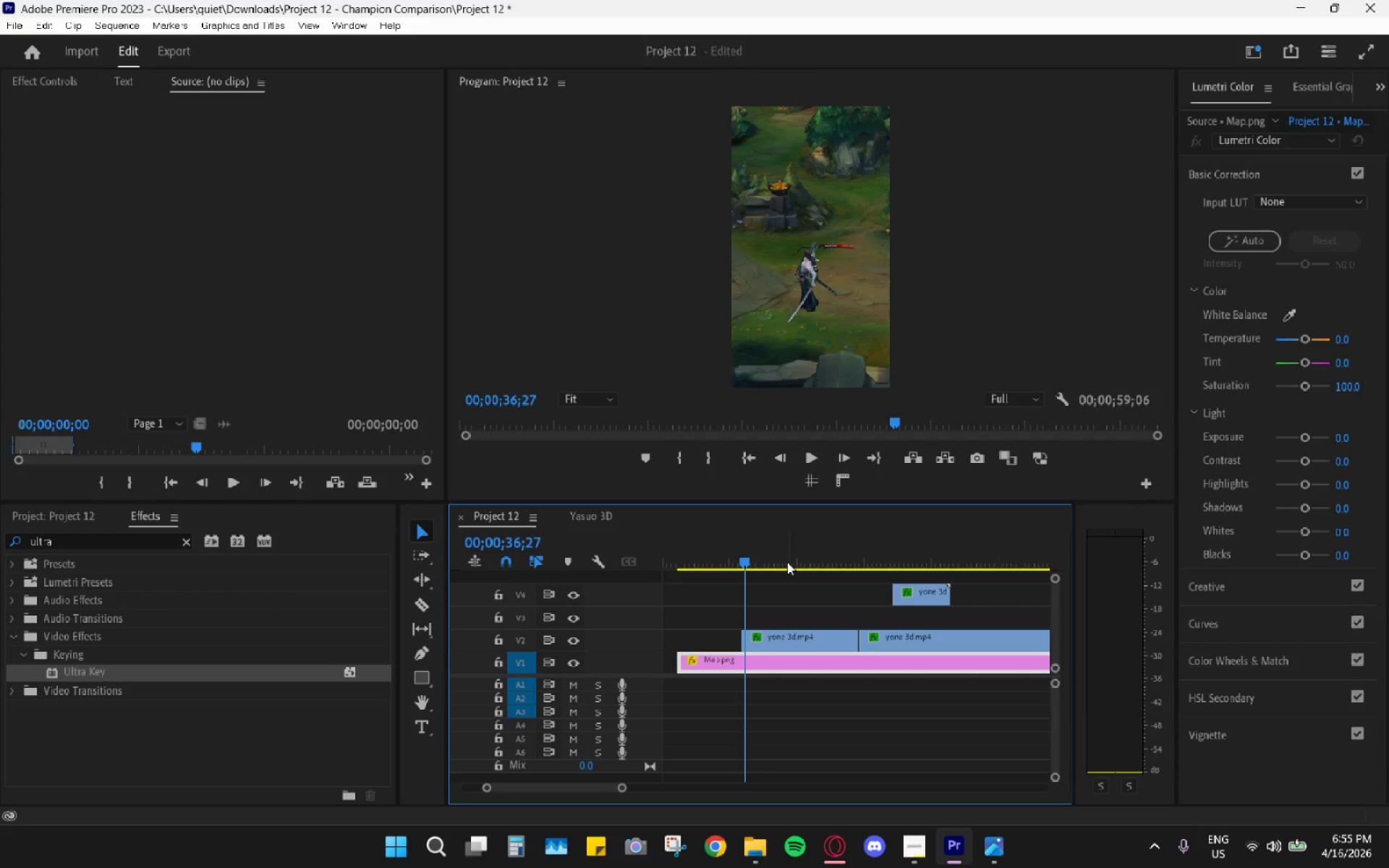 
key(ArrowLeft)
 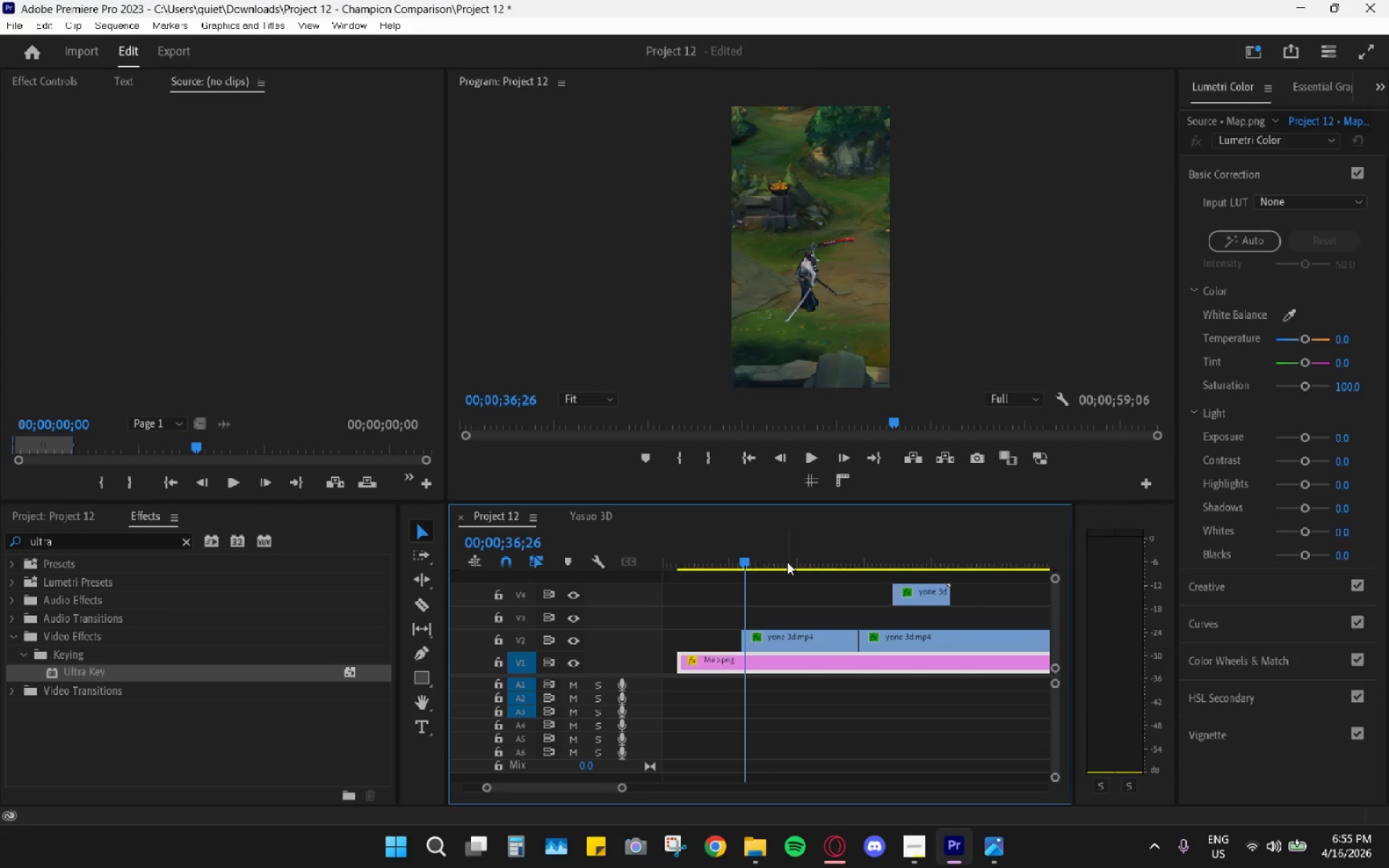 
key(ArrowLeft)
 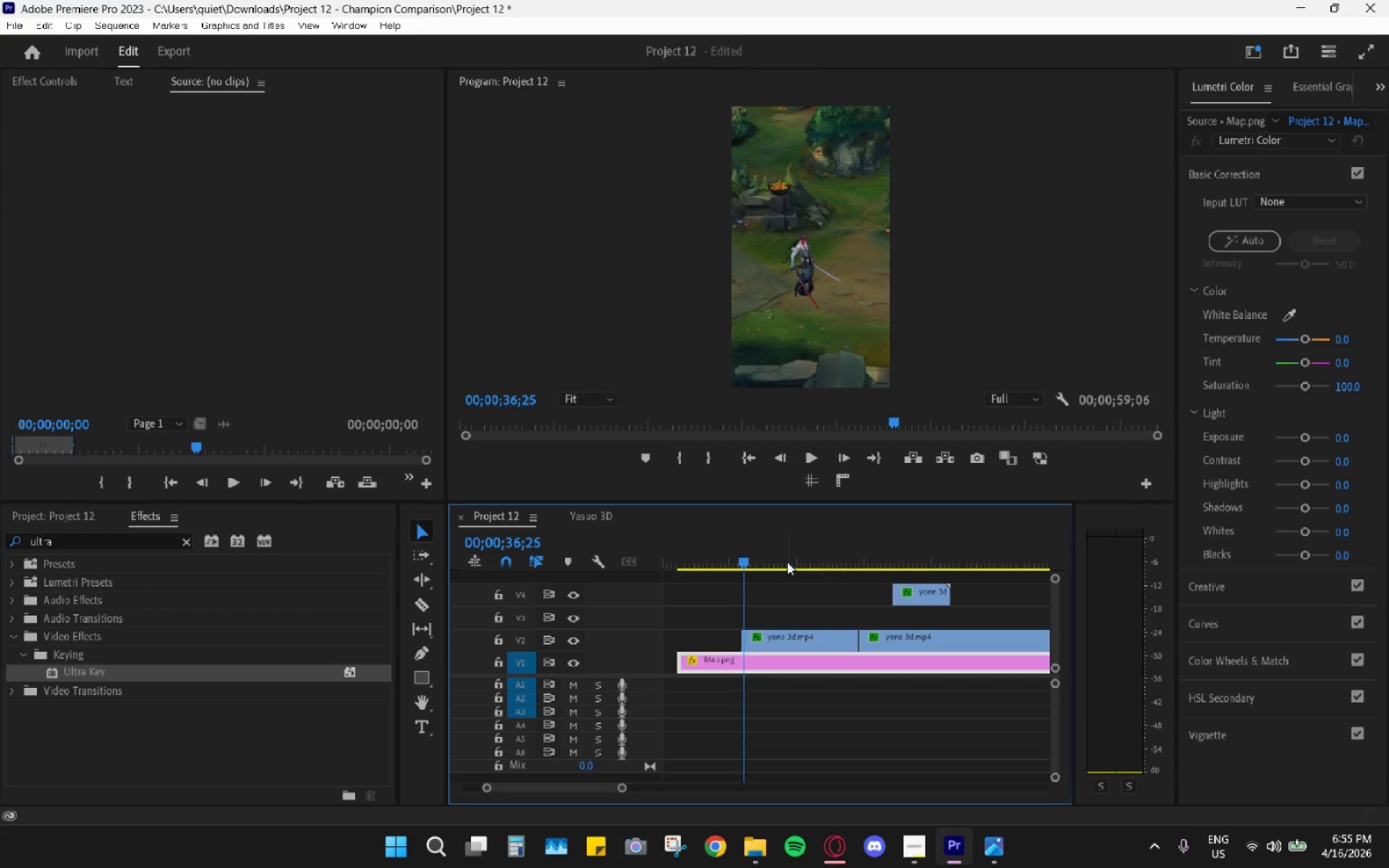 
key(ArrowLeft)
 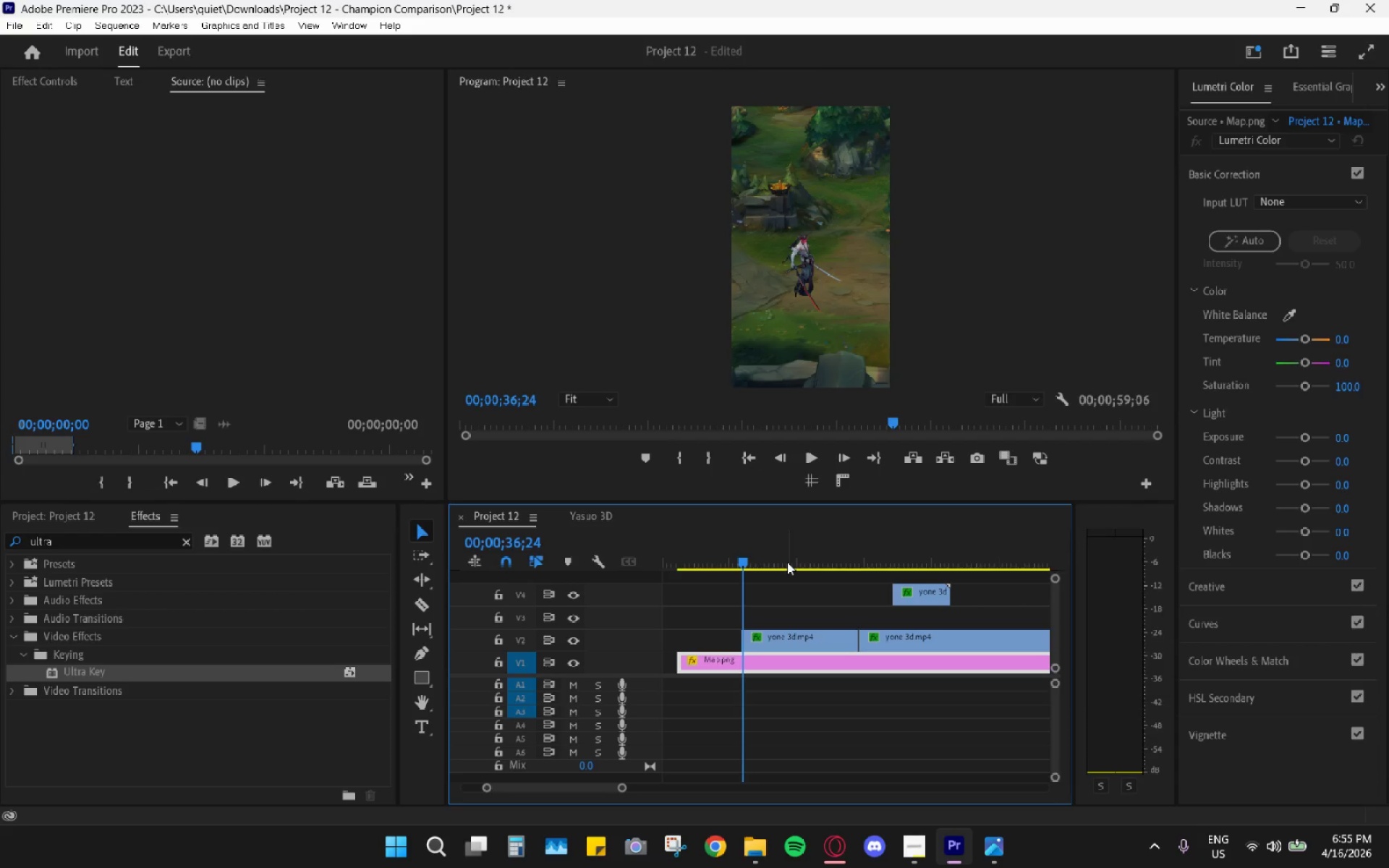 
key(Space)
 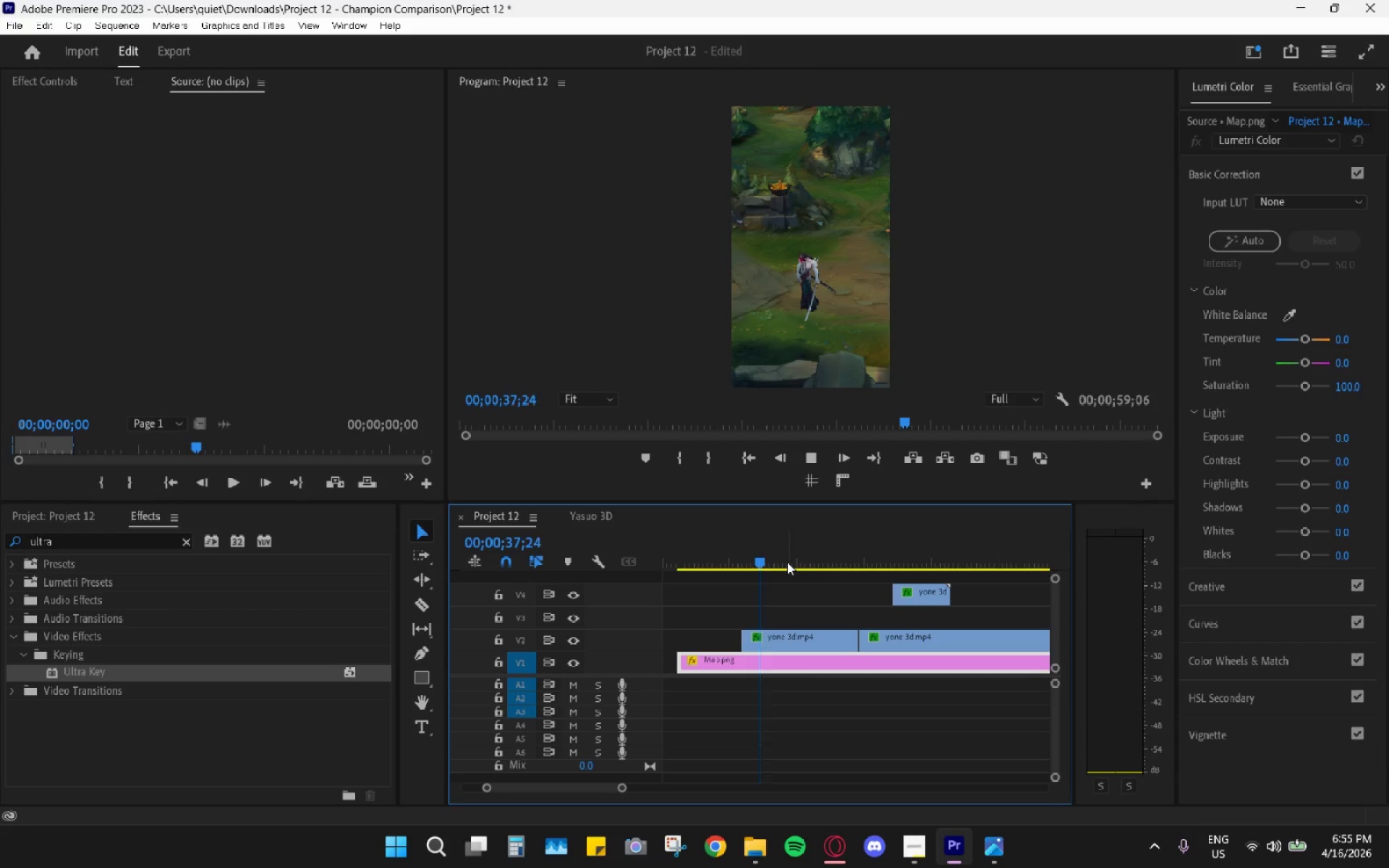 
key(Space)
 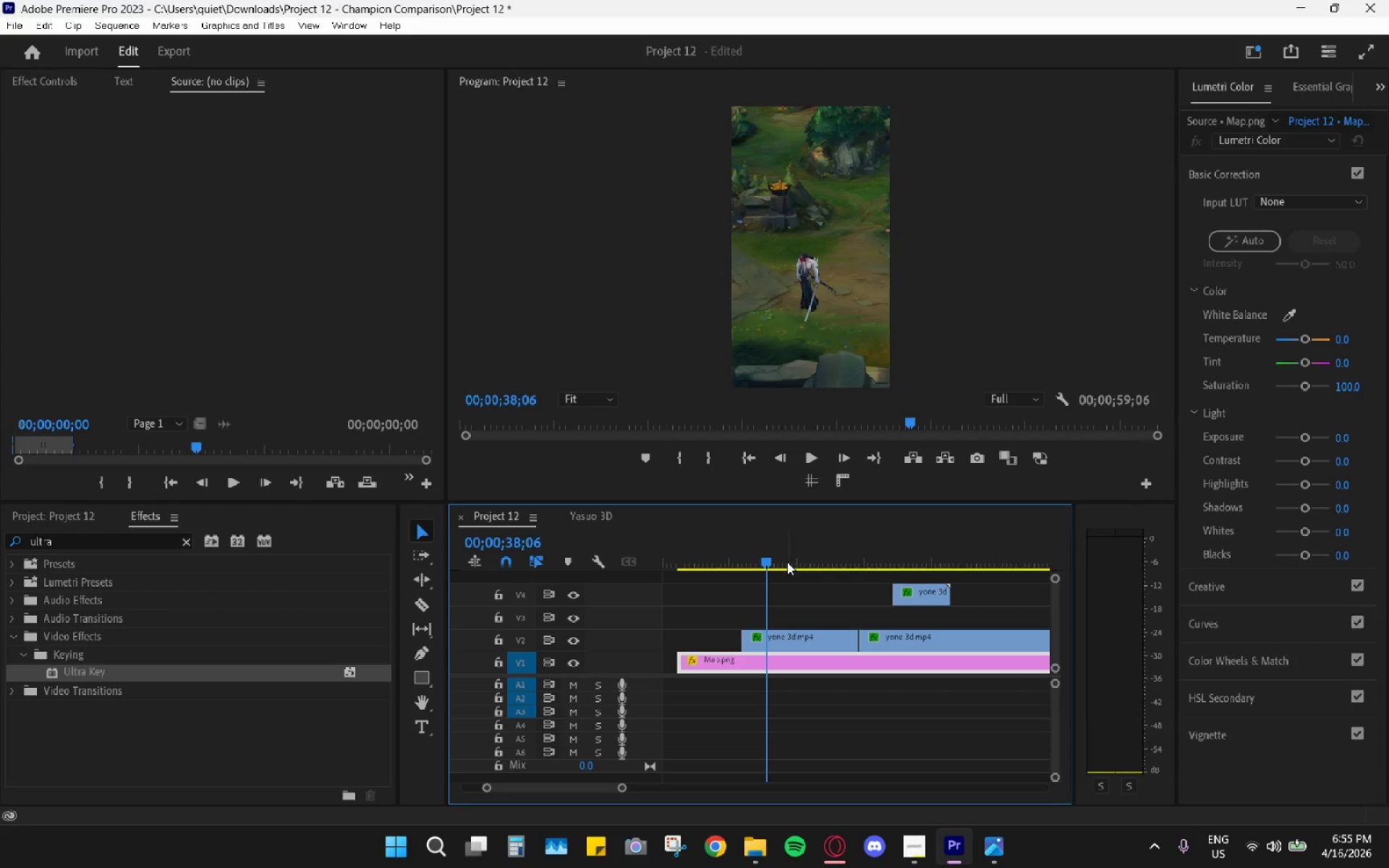 
key(ArrowLeft)
 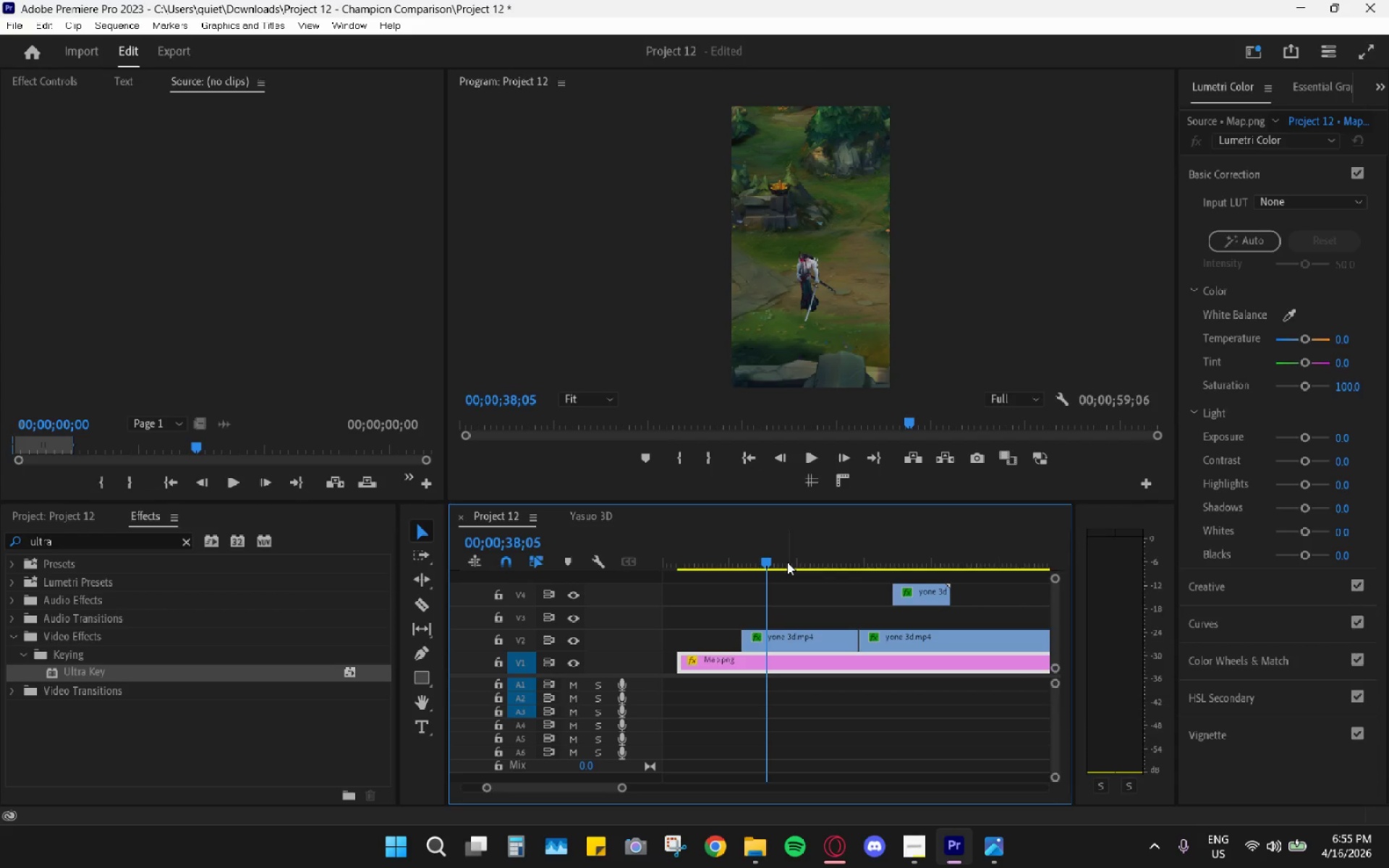 
key(ArrowLeft)
 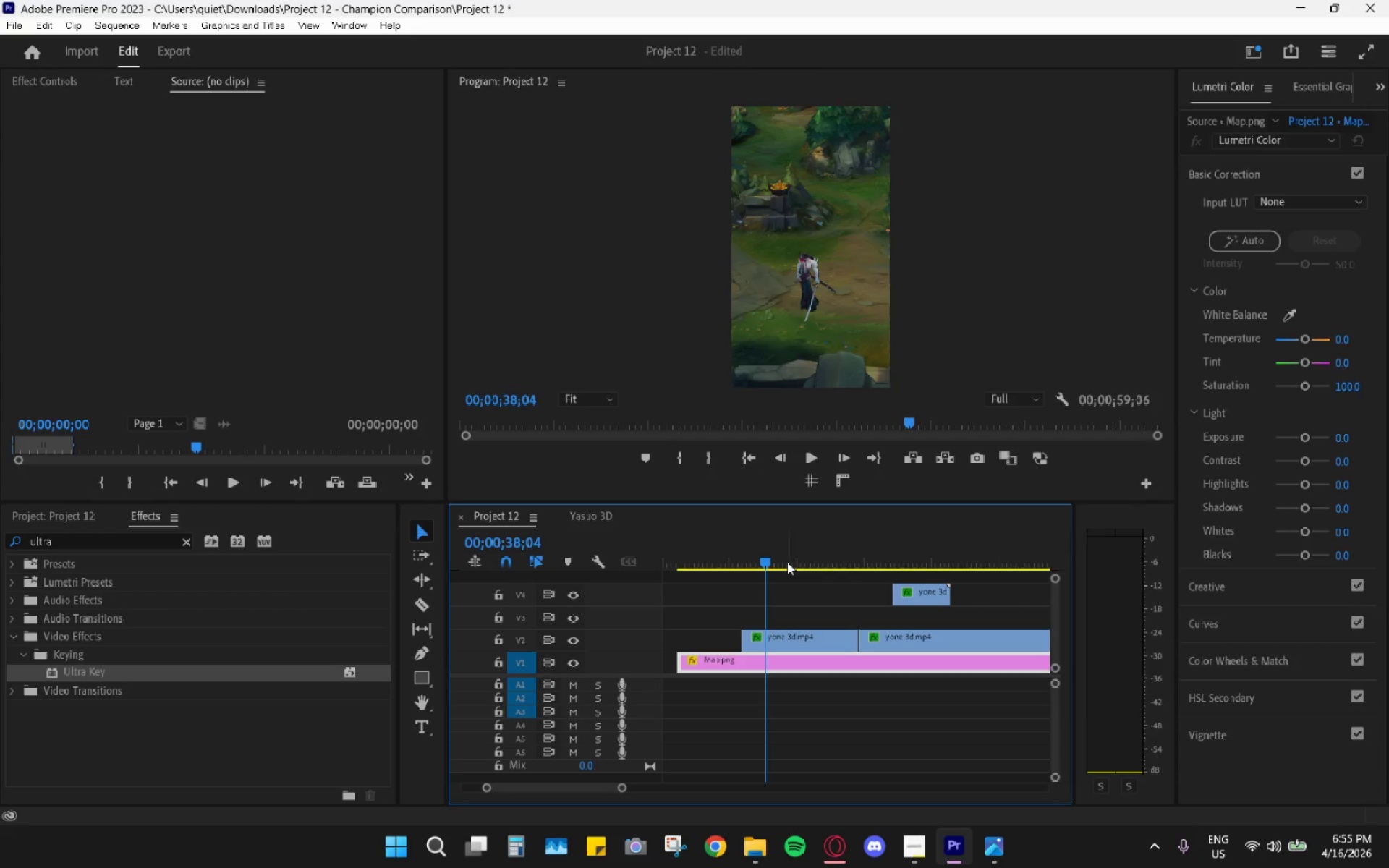 
hold_key(key=ArrowRight, duration=1.51)
 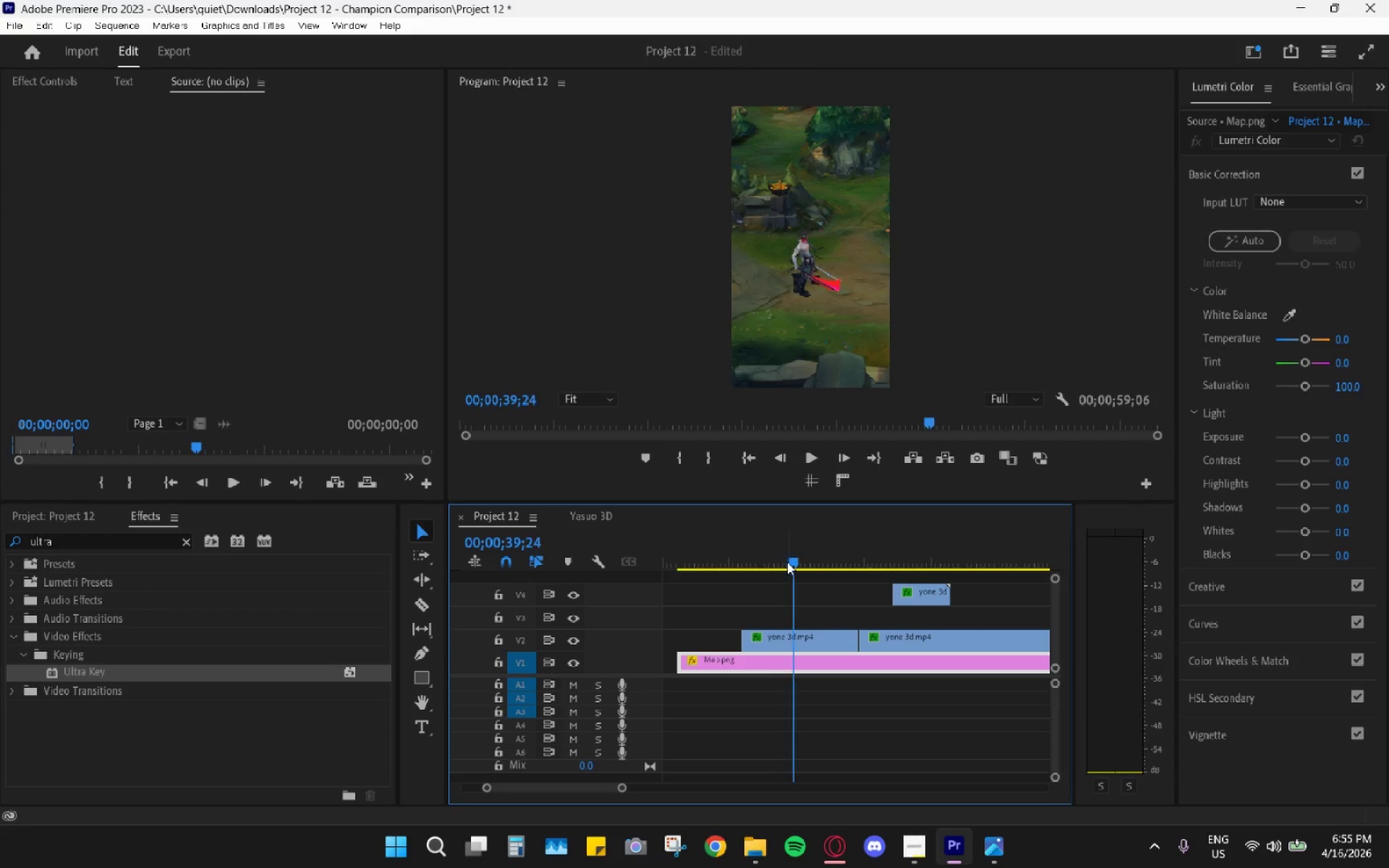 
hold_key(key=ArrowRight, duration=0.98)
 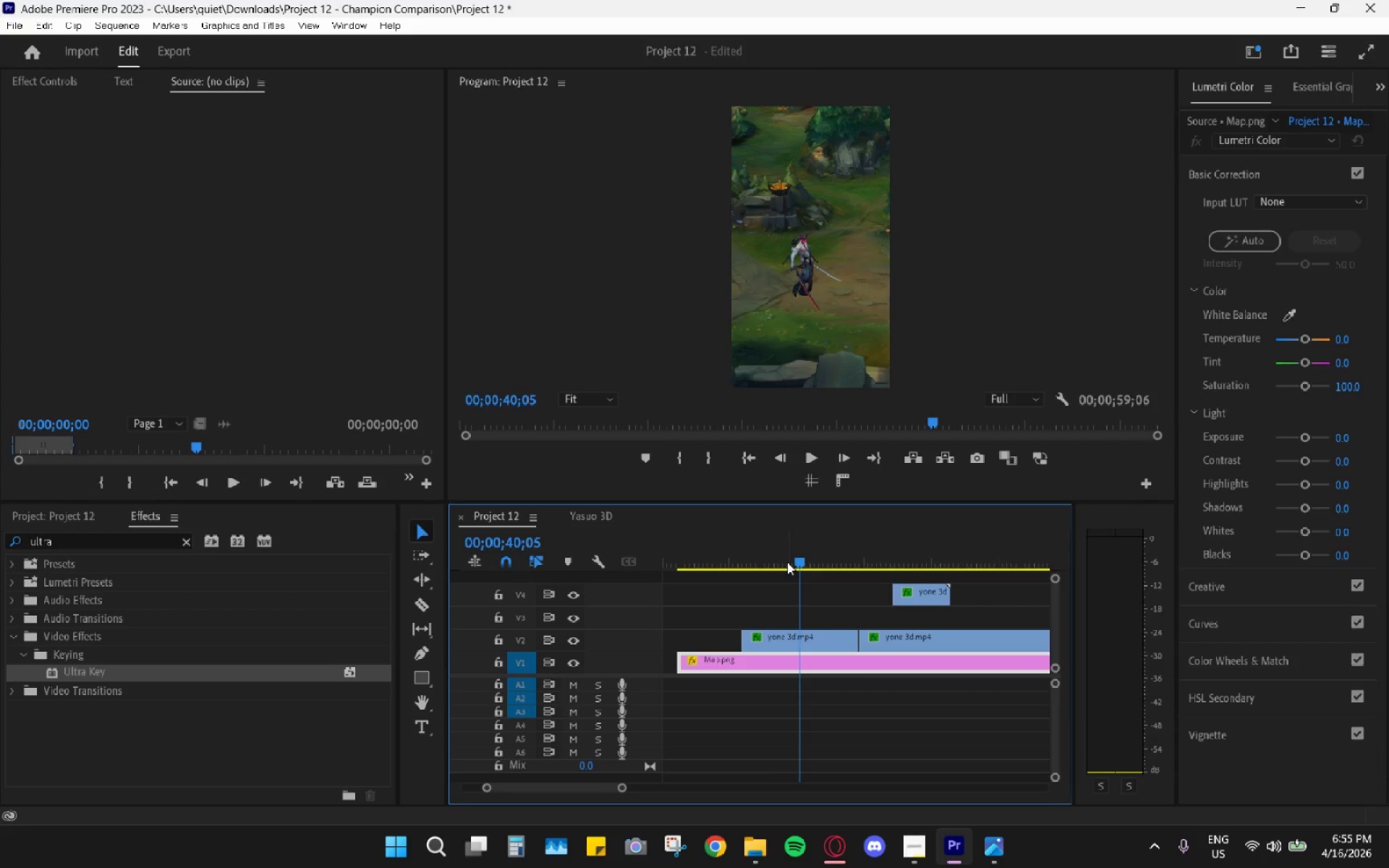 
hold_key(key=ArrowRight, duration=0.86)
 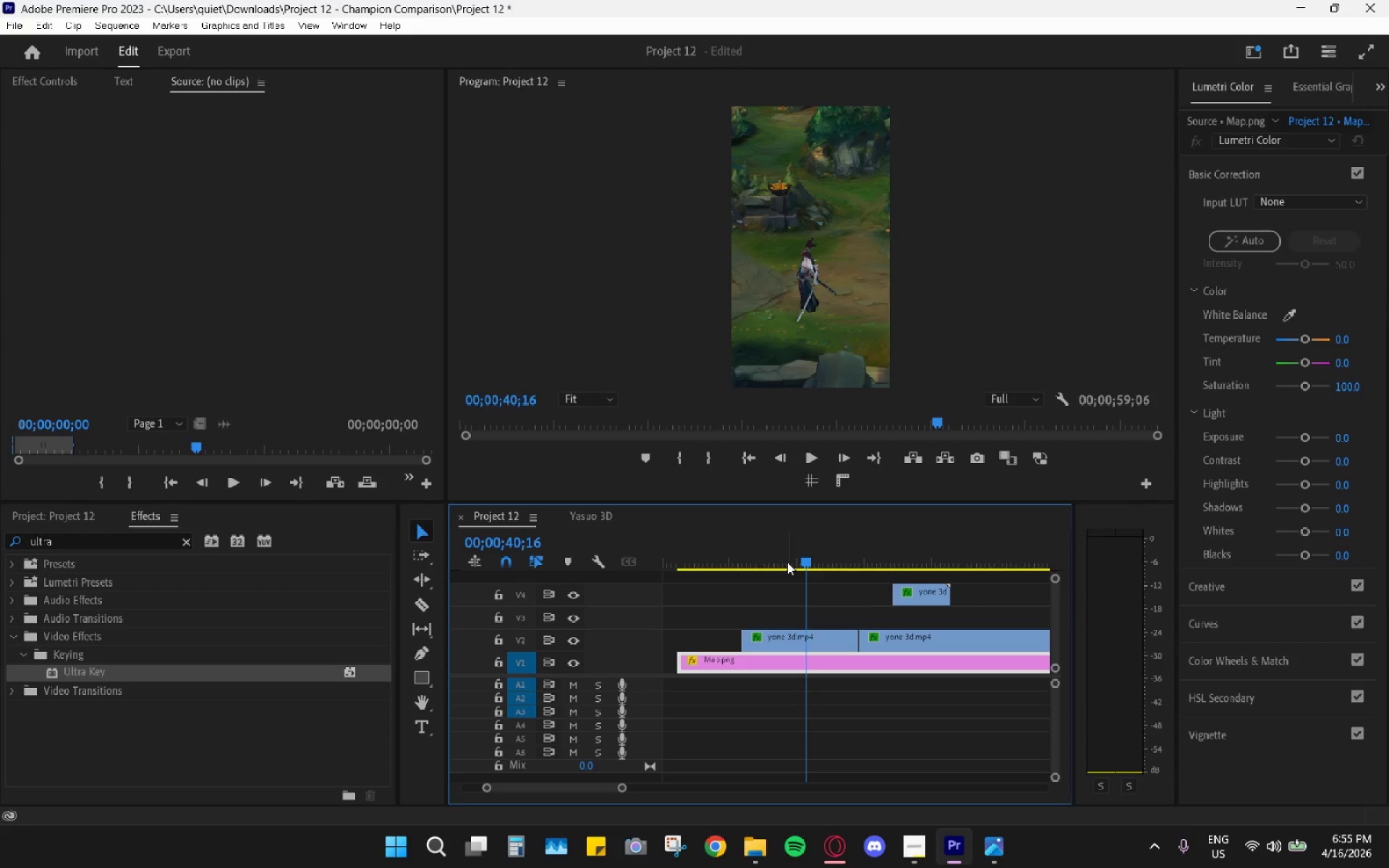 
key(ArrowRight)
 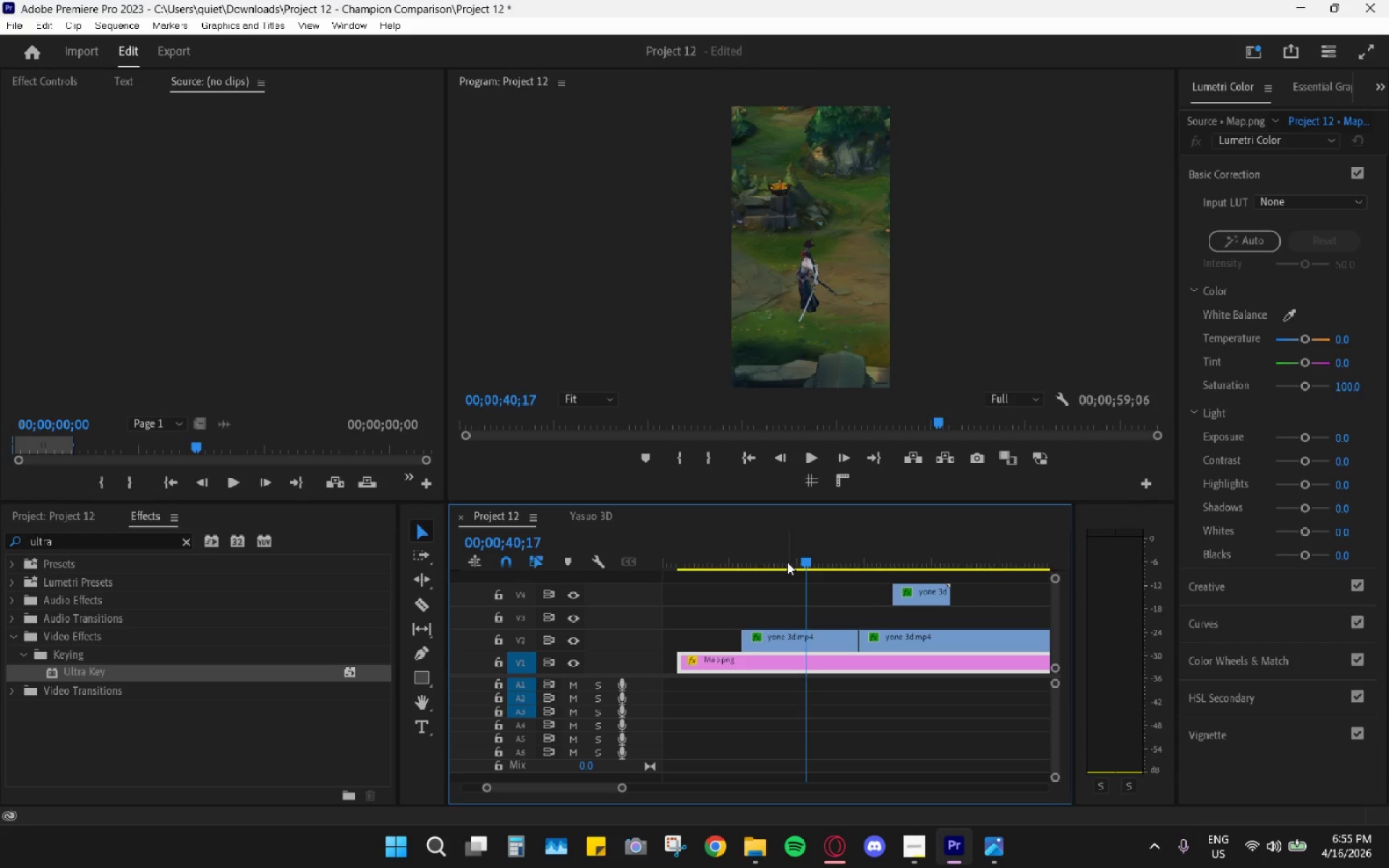 
hold_key(key=ArrowLeft, duration=0.72)
 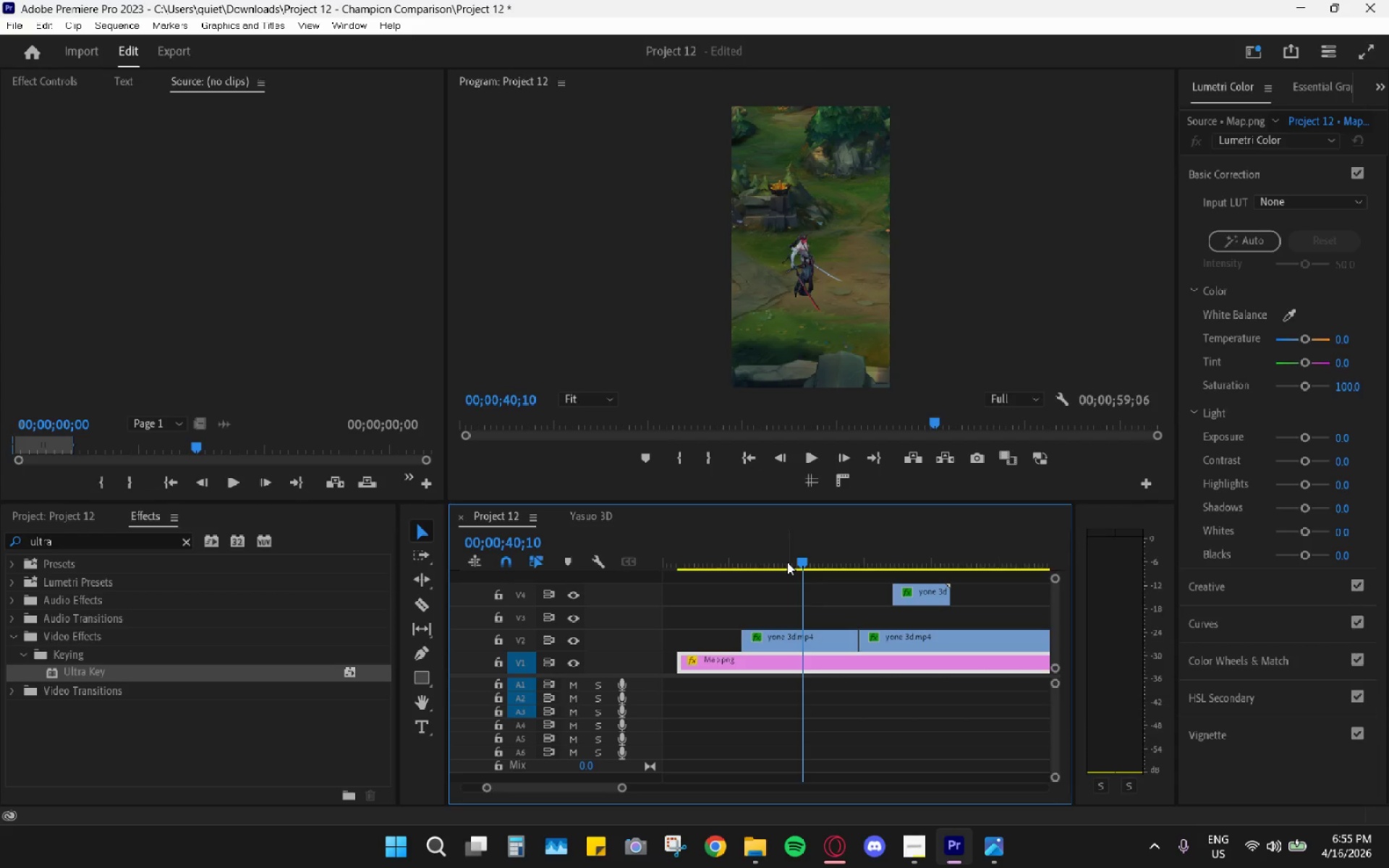 
key(ArrowLeft)
 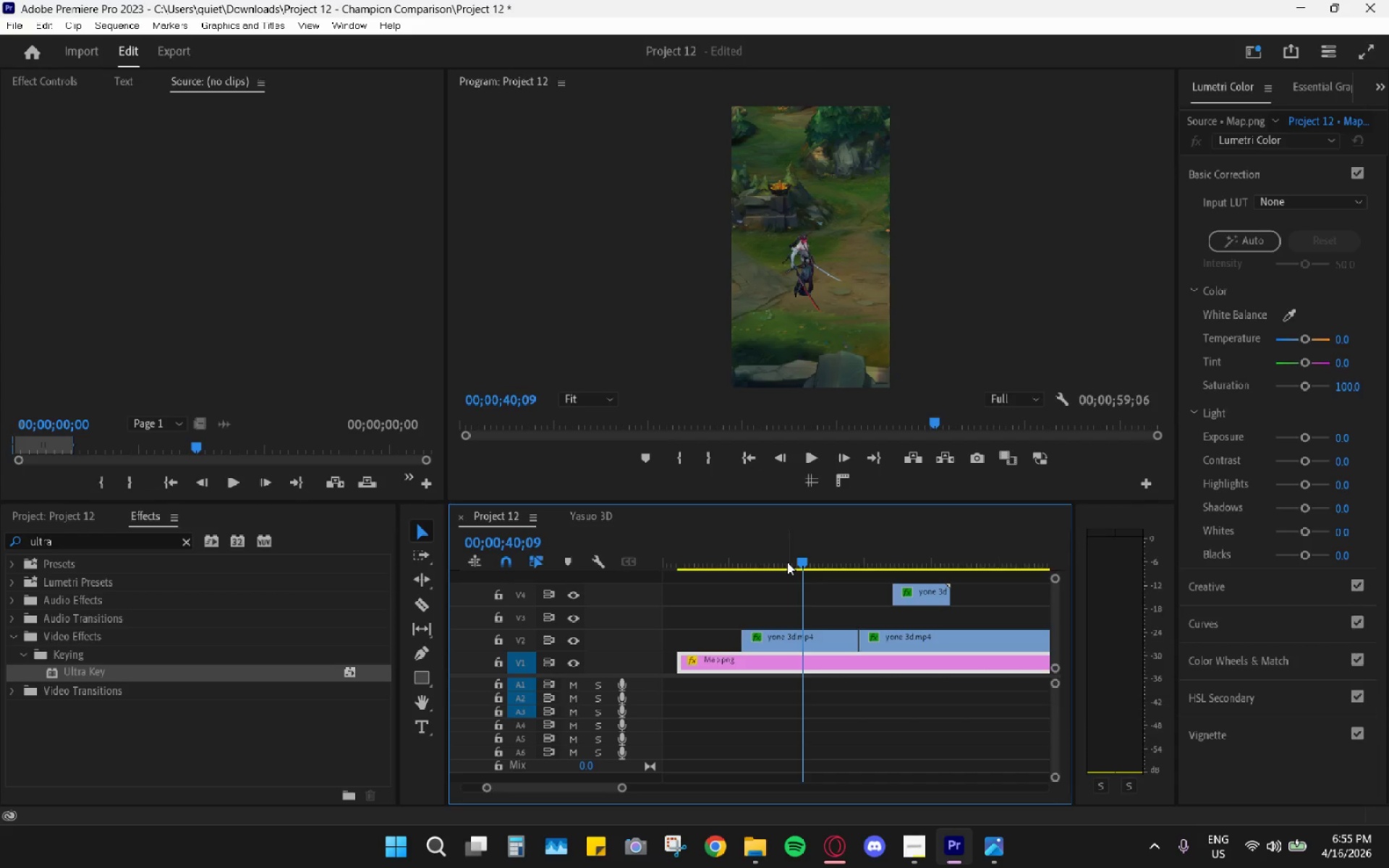 
key(ArrowLeft)
 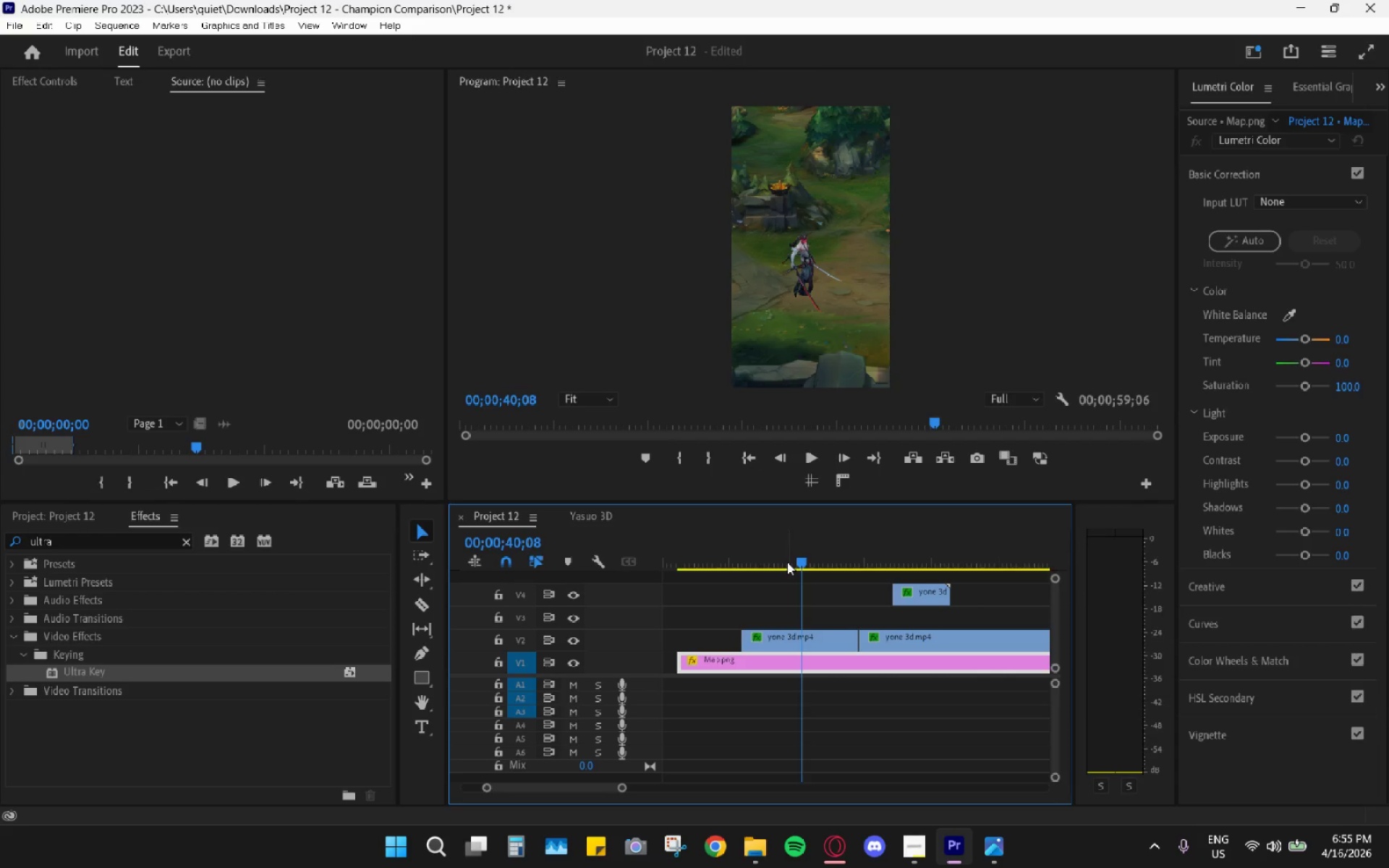 
hold_key(key=ArrowLeft, duration=0.94)
 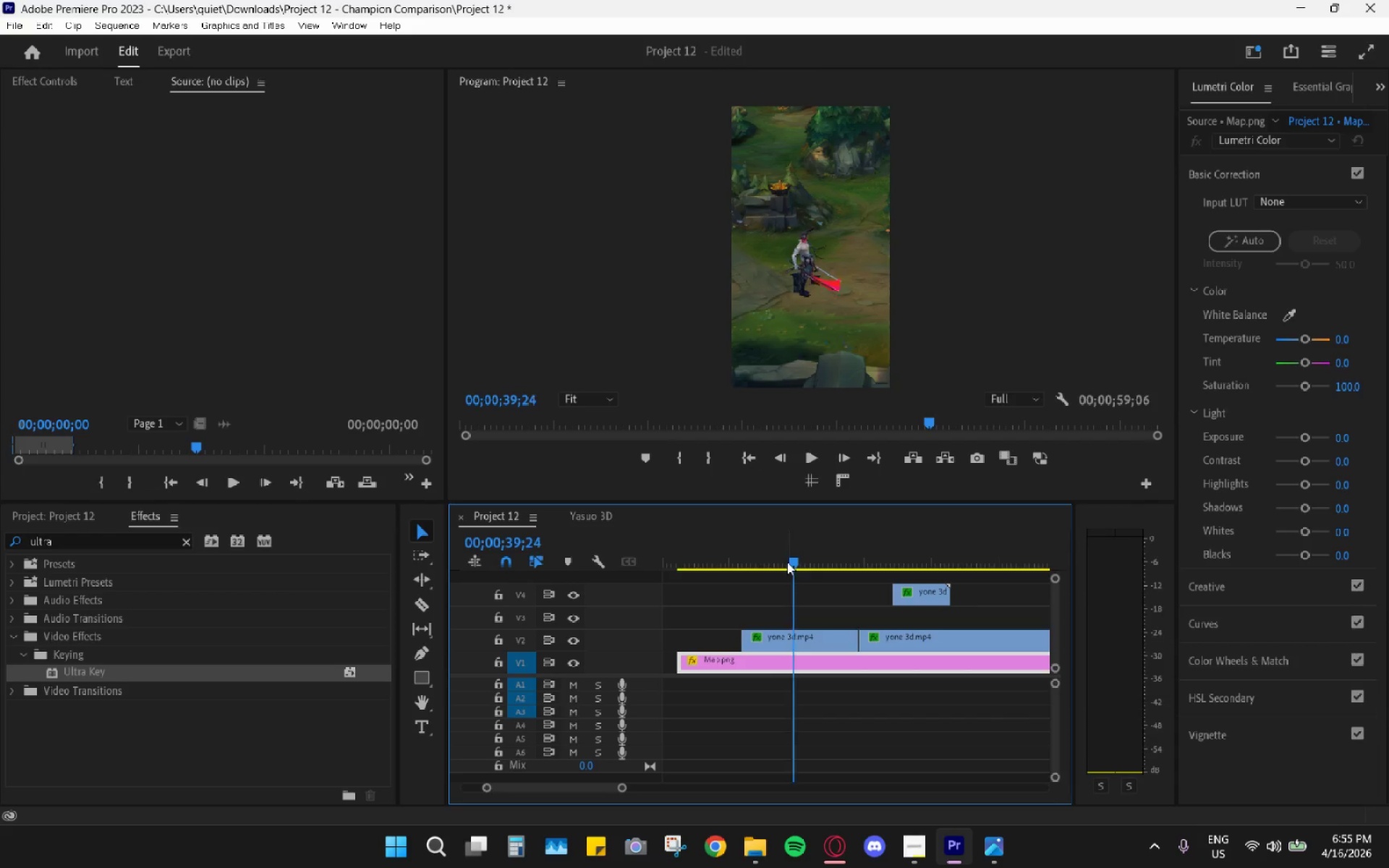 
hold_key(key=ArrowRight, duration=0.83)
 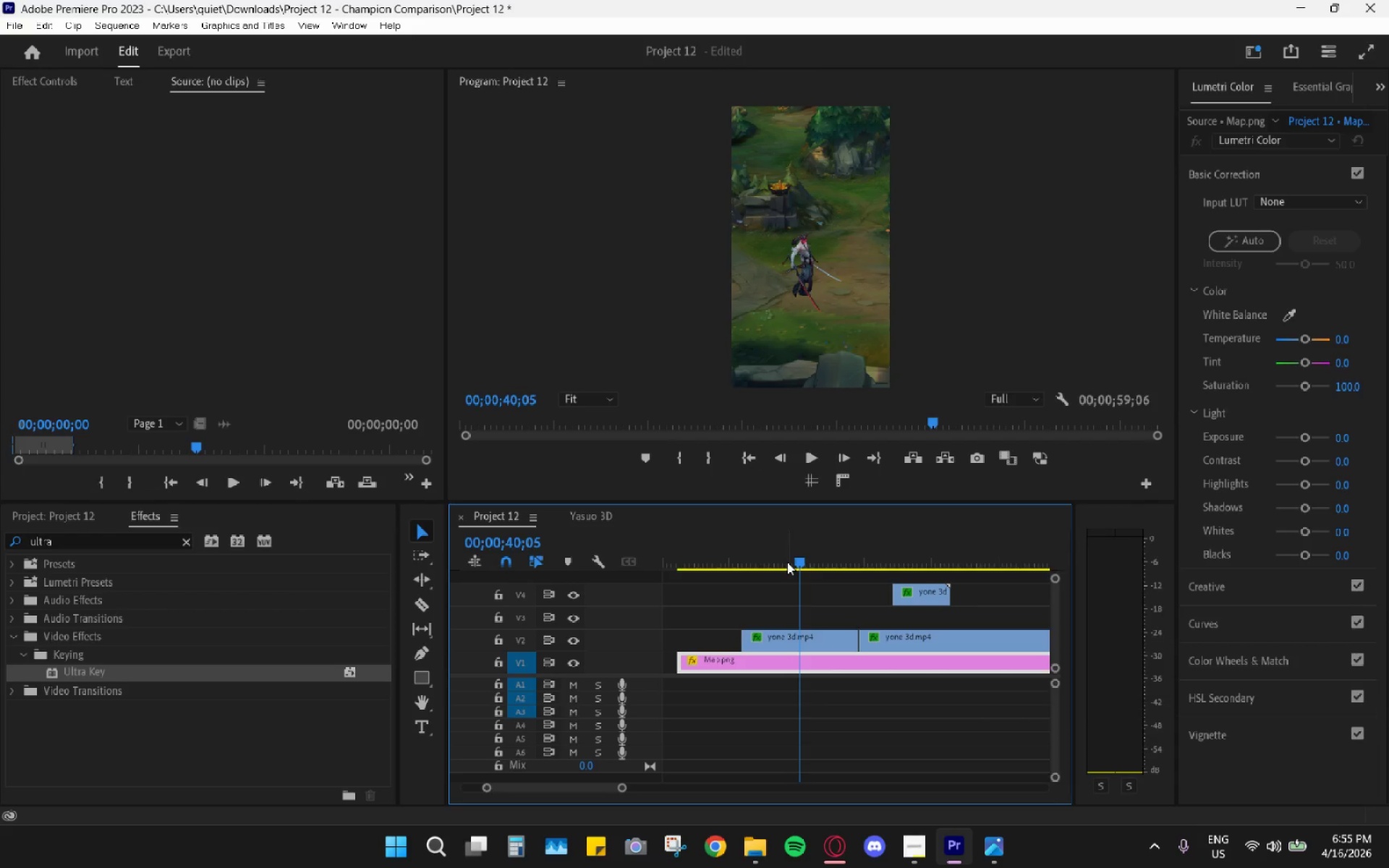 
key(ArrowRight)
 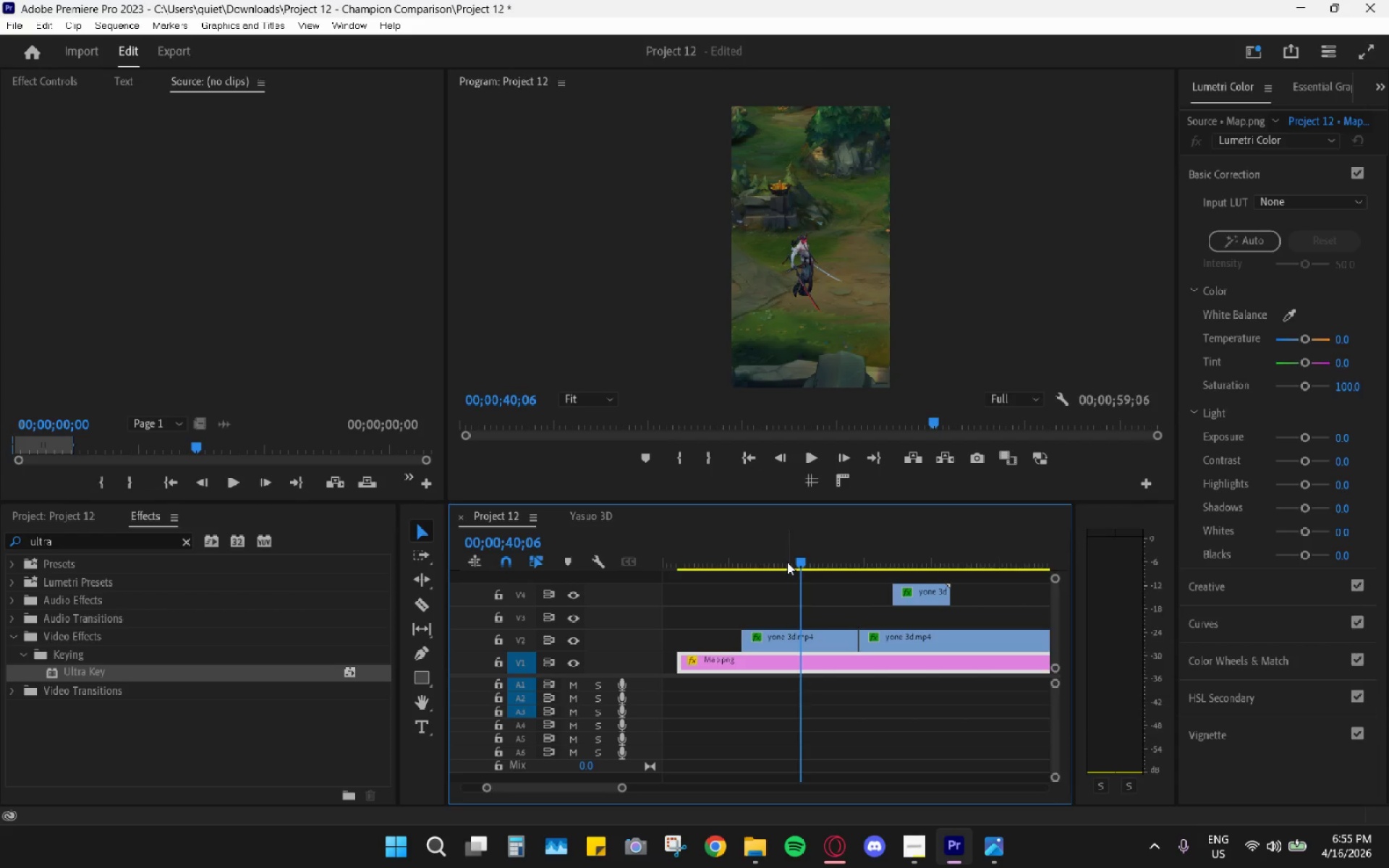 
key(ArrowRight)
 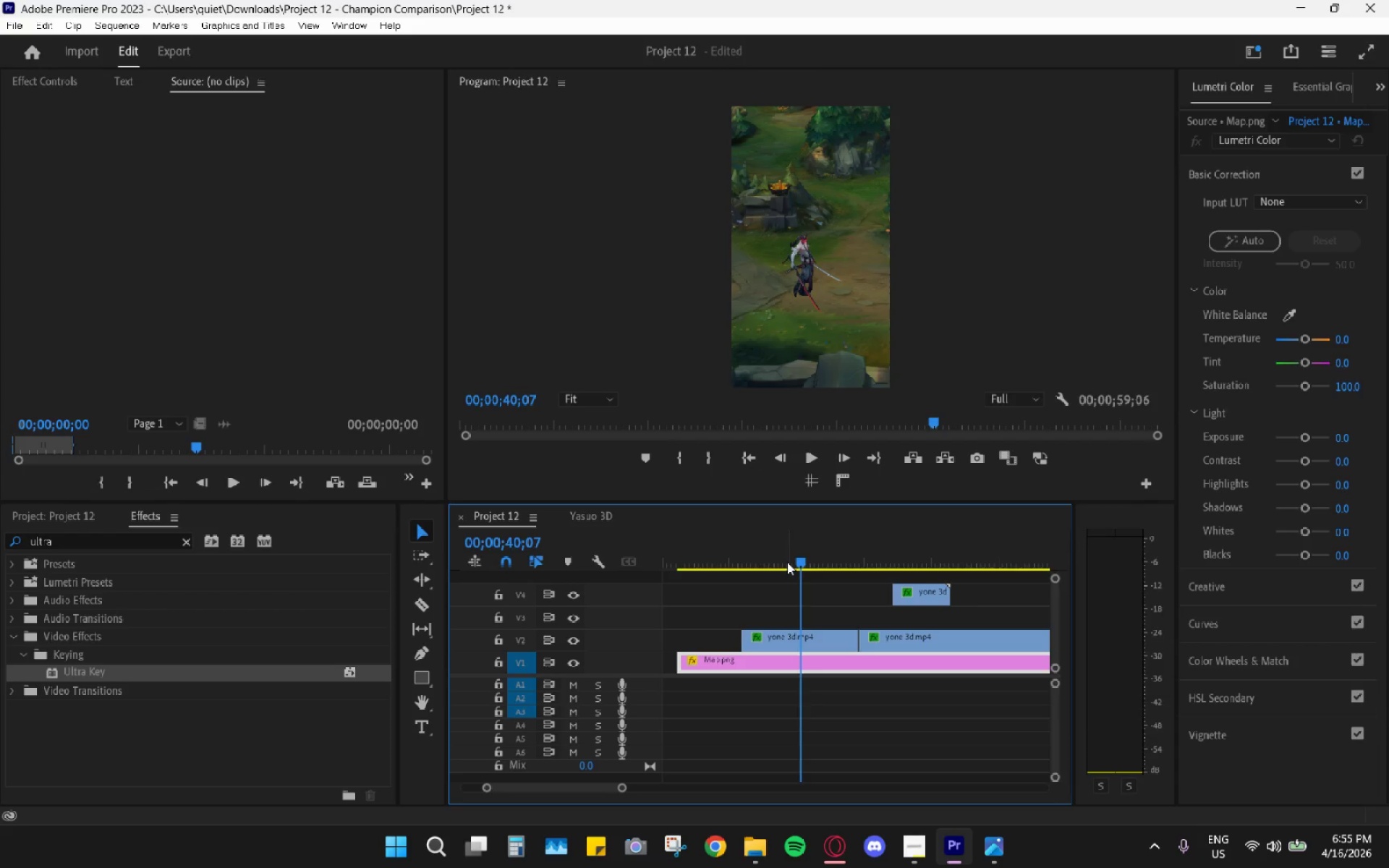 
key(ArrowRight)
 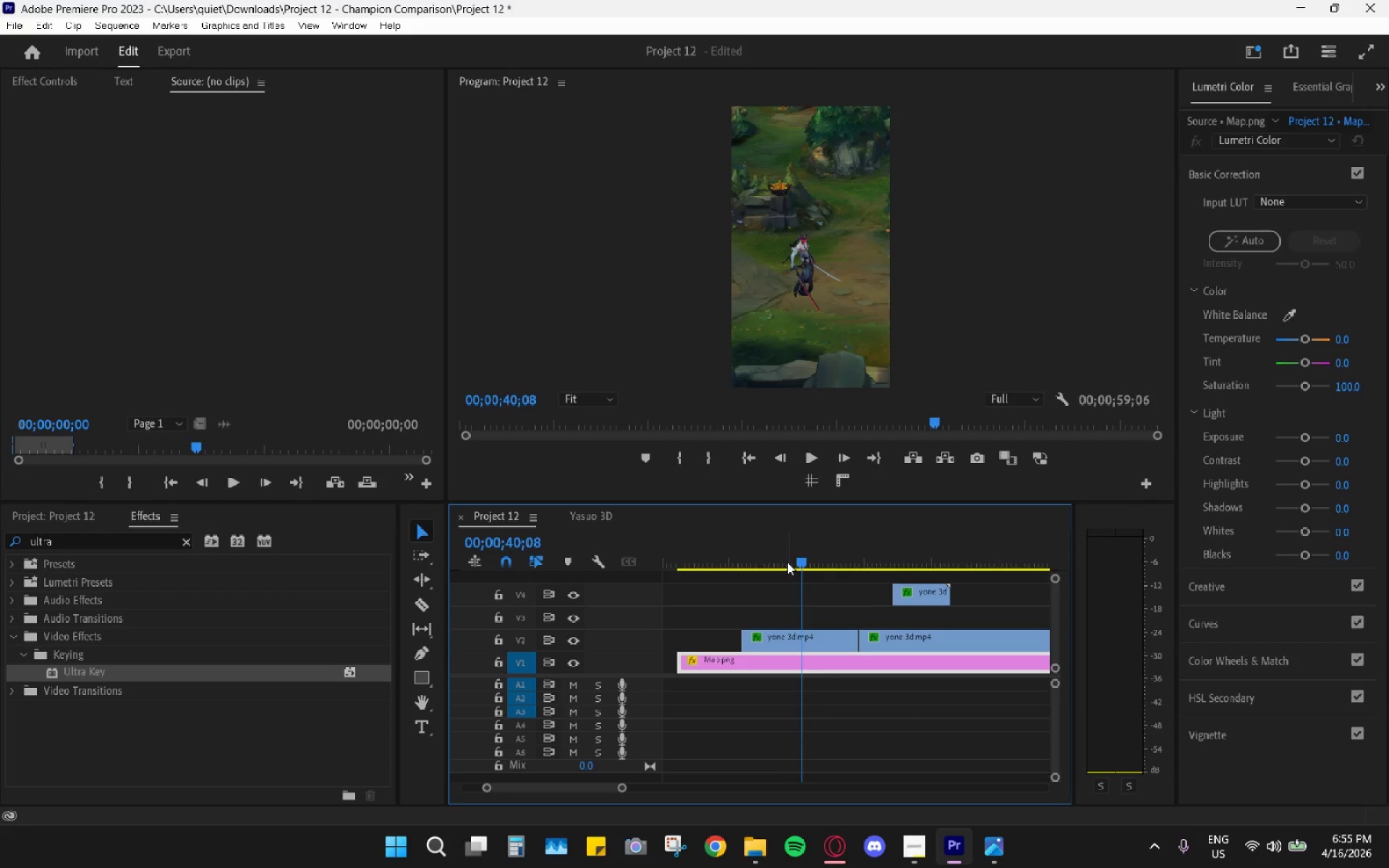 
key(ArrowRight)
 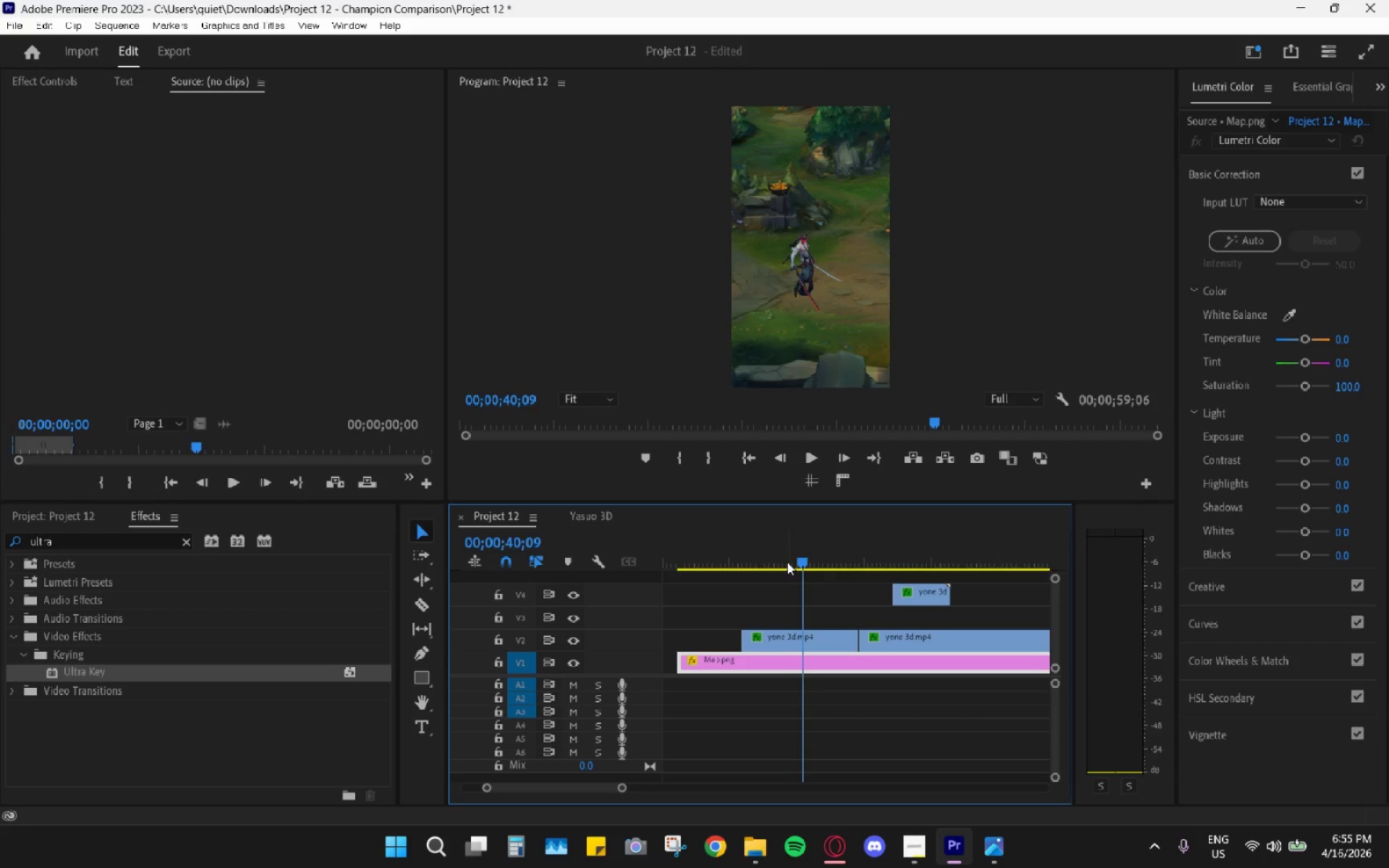 
key(ArrowRight)
 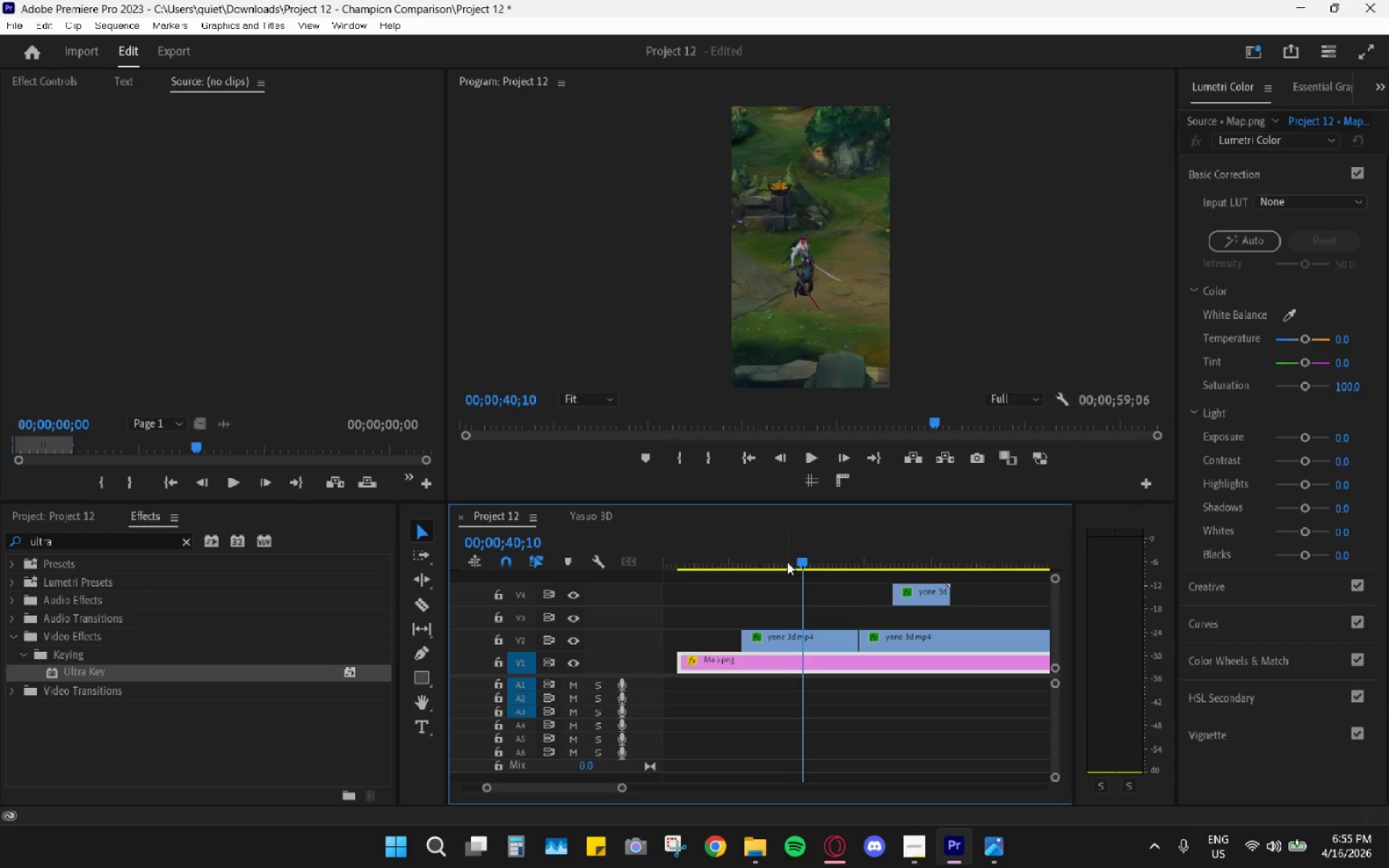 
key(ArrowRight)
 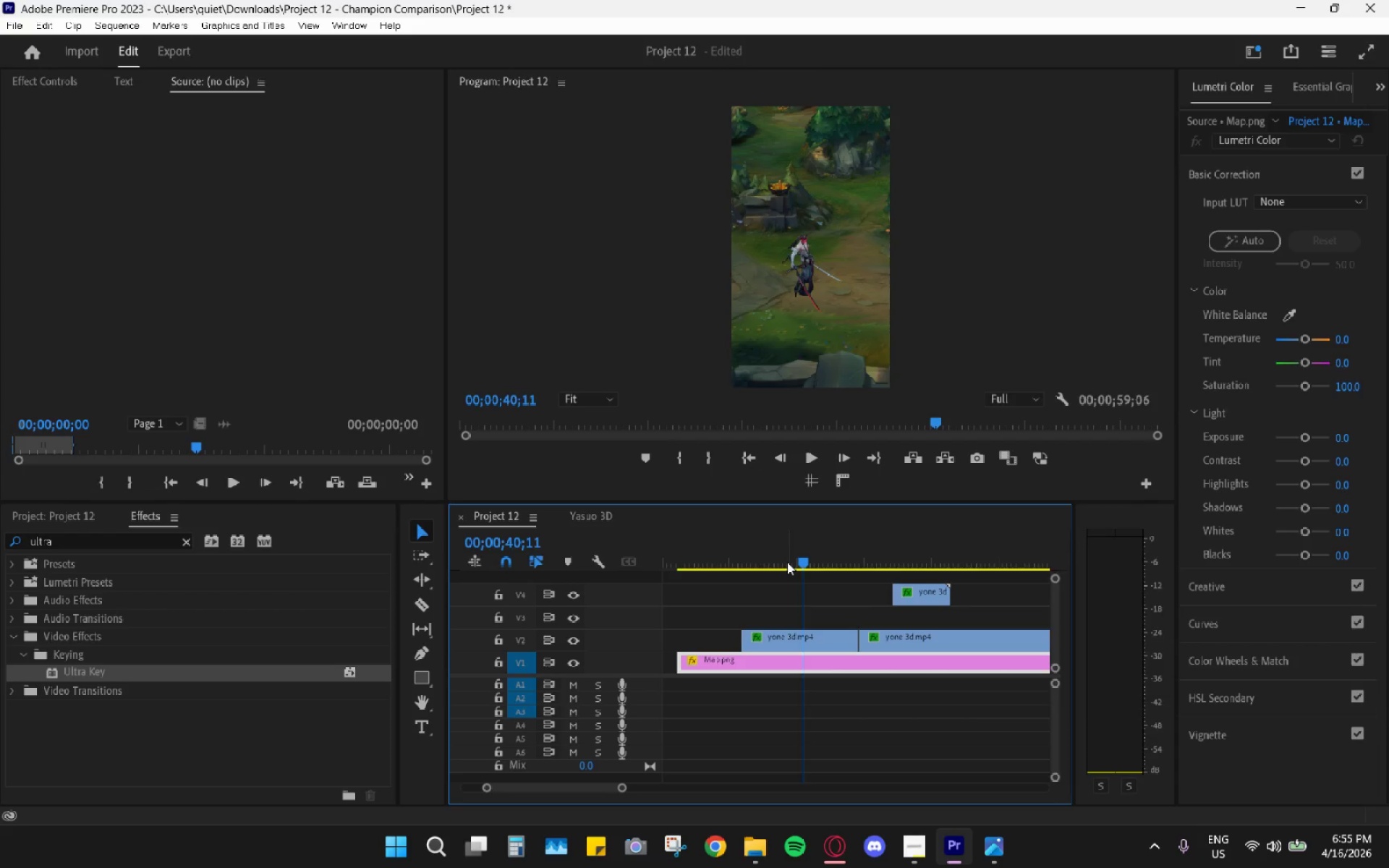 
hold_key(key=ArrowRight, duration=0.84)
 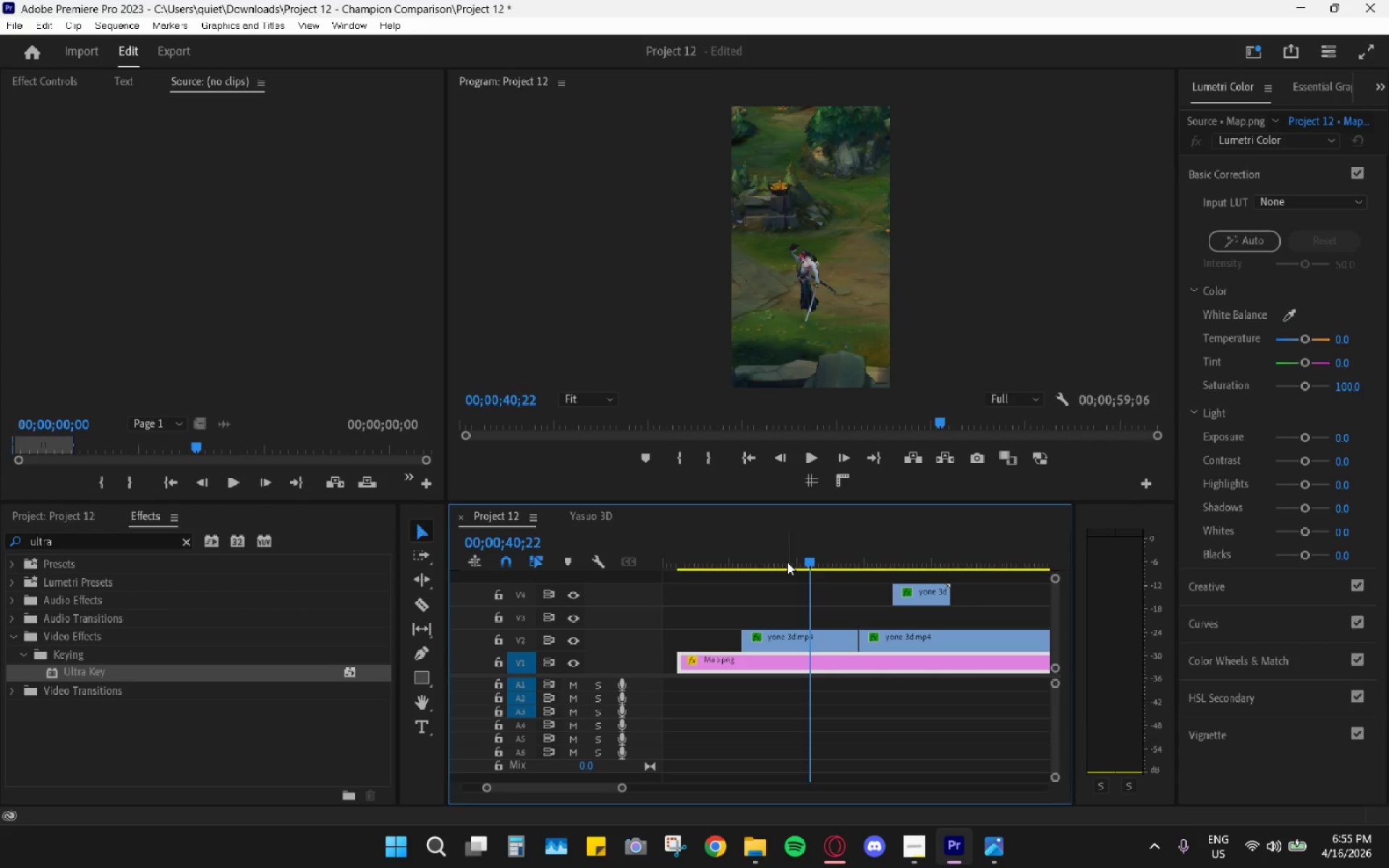 
hold_key(key=ArrowRight, duration=0.75)
 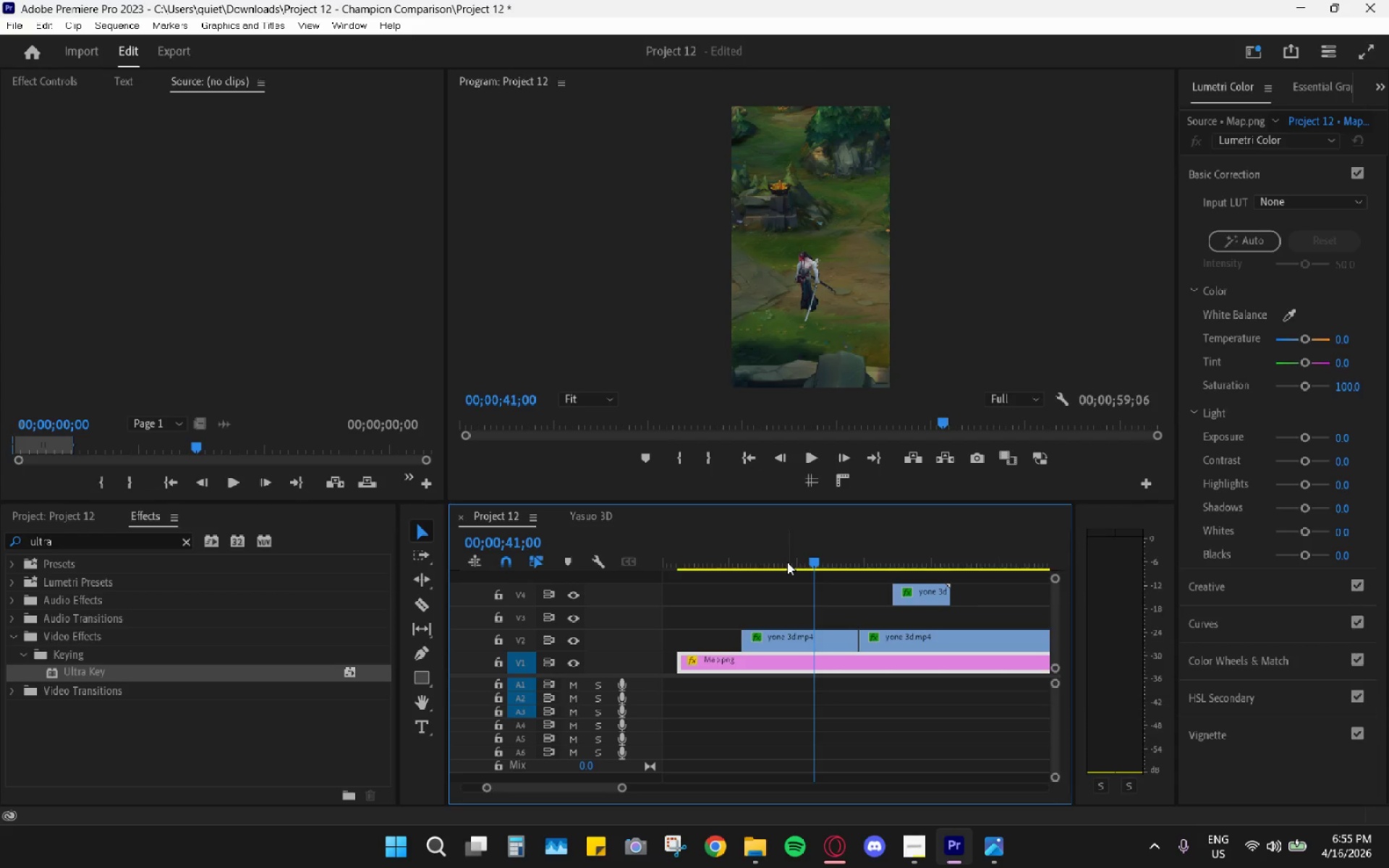 
key(ArrowRight)
 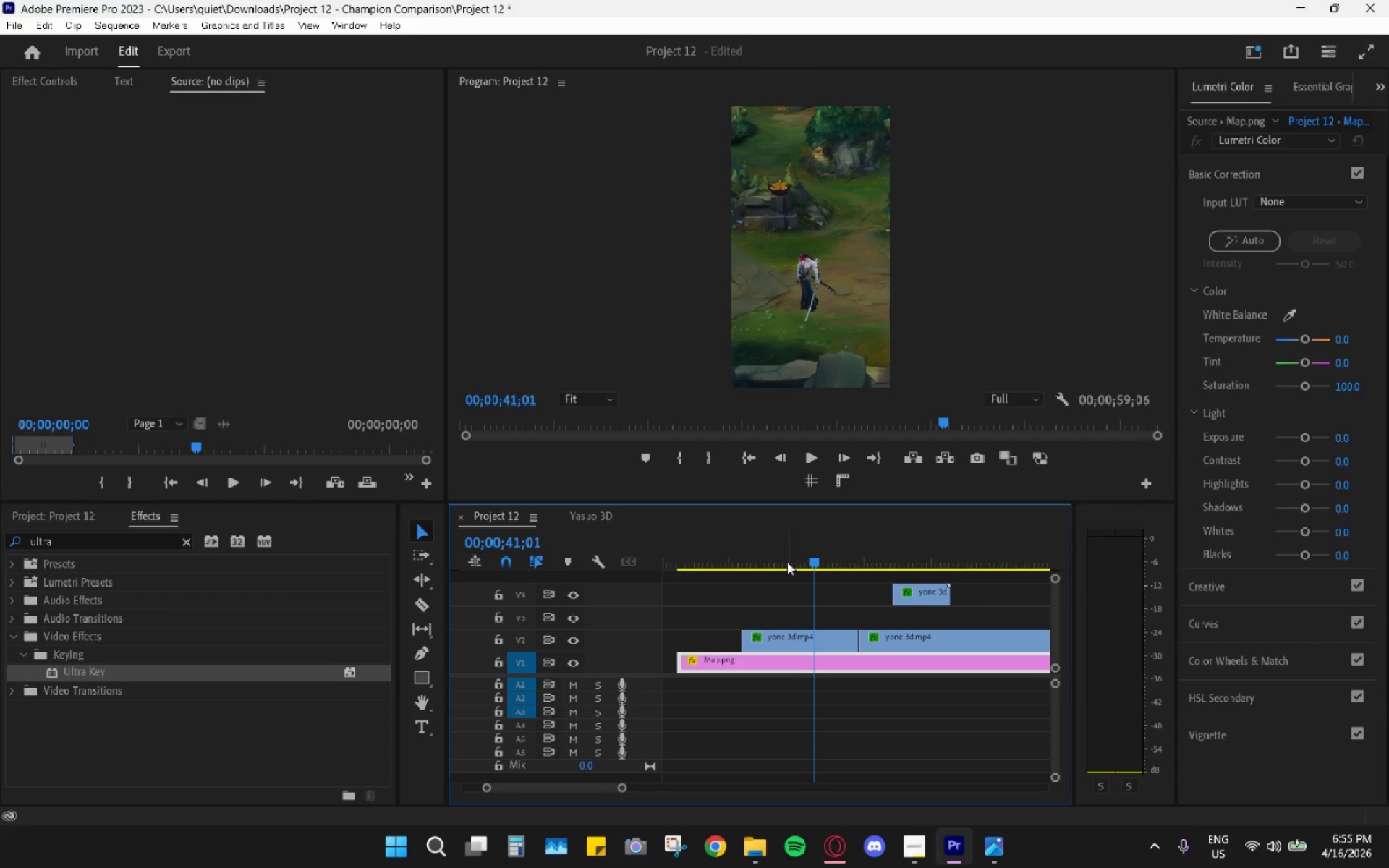 
key(ArrowRight)
 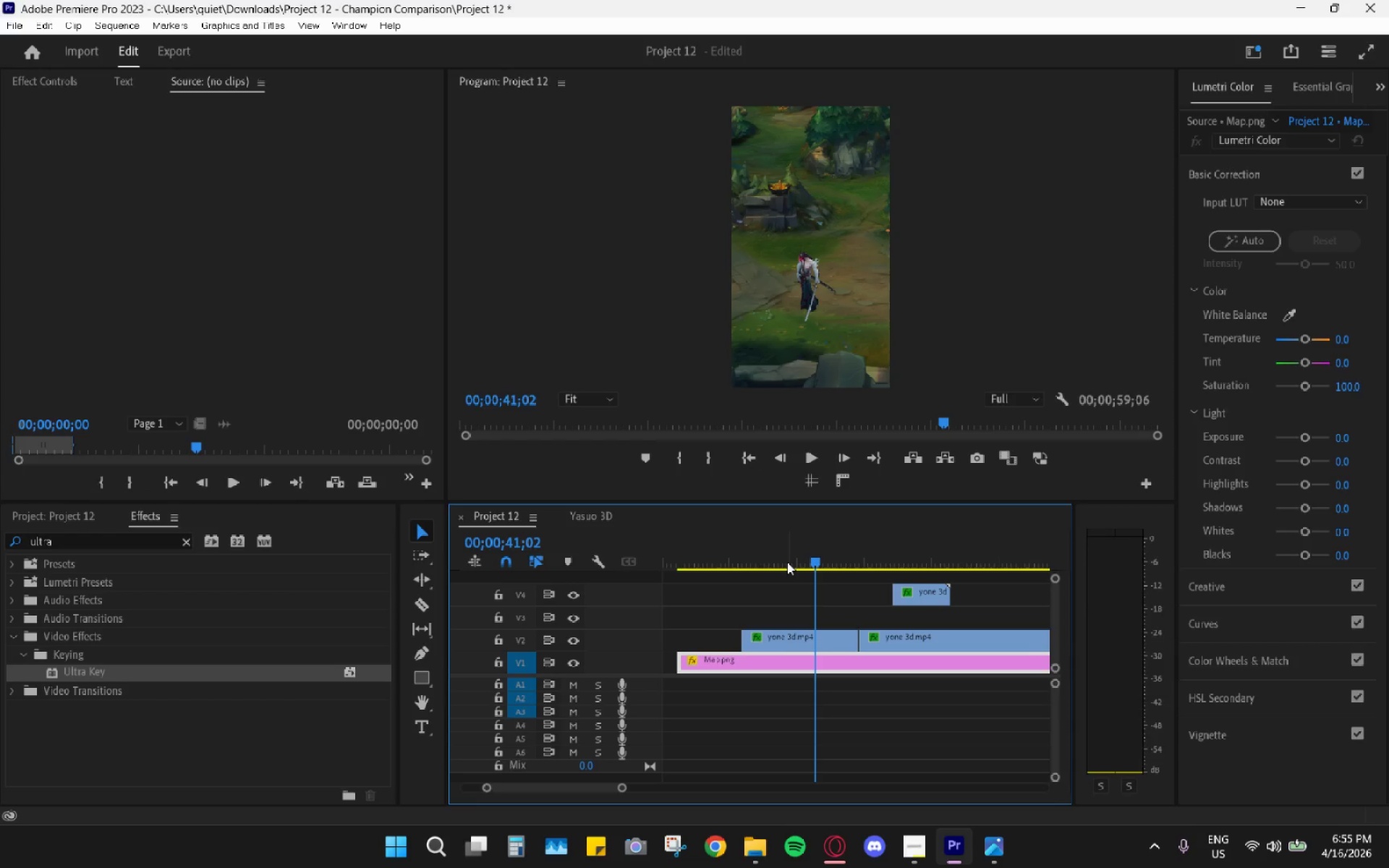 
key(C)
 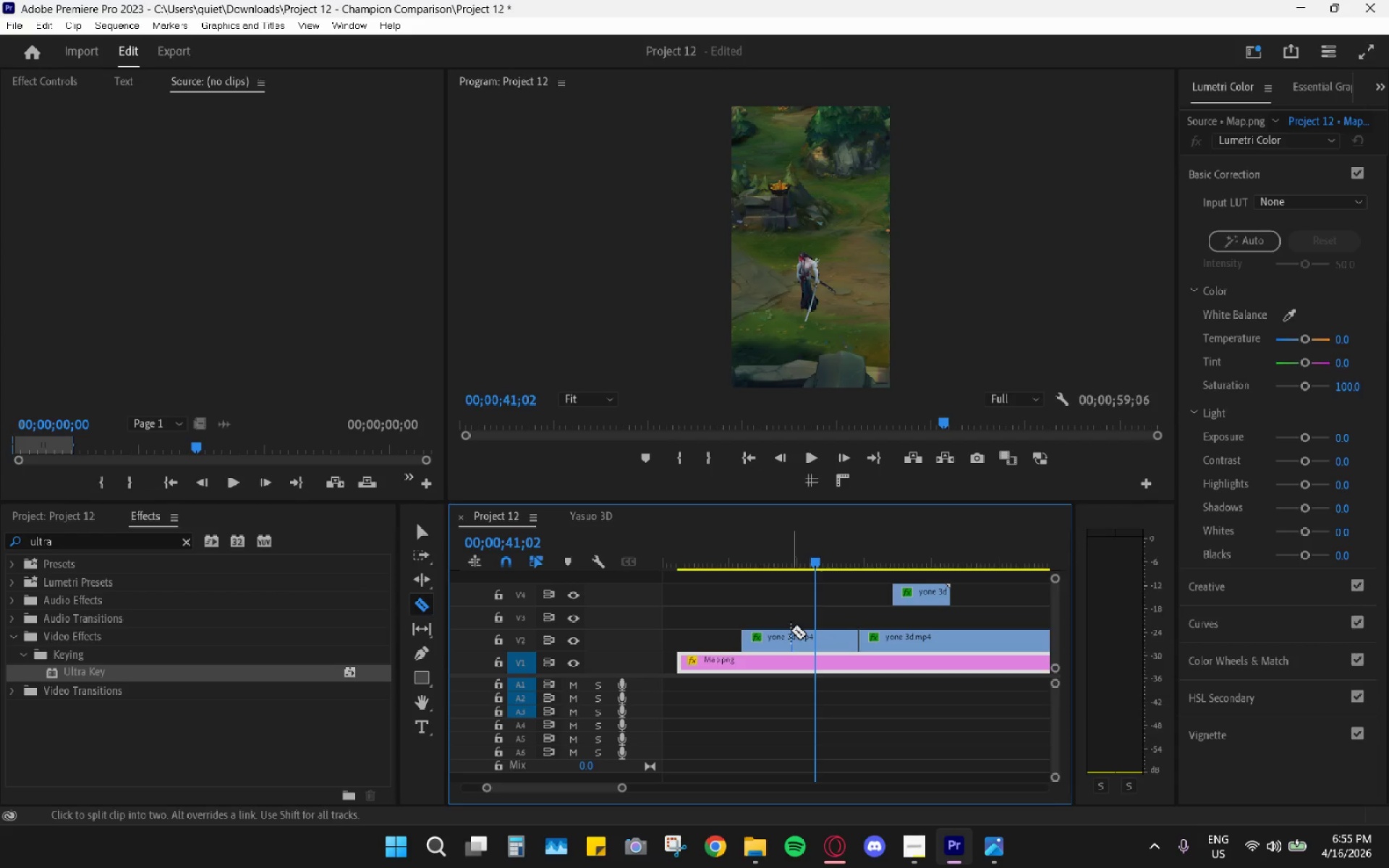 
key(ArrowRight)
 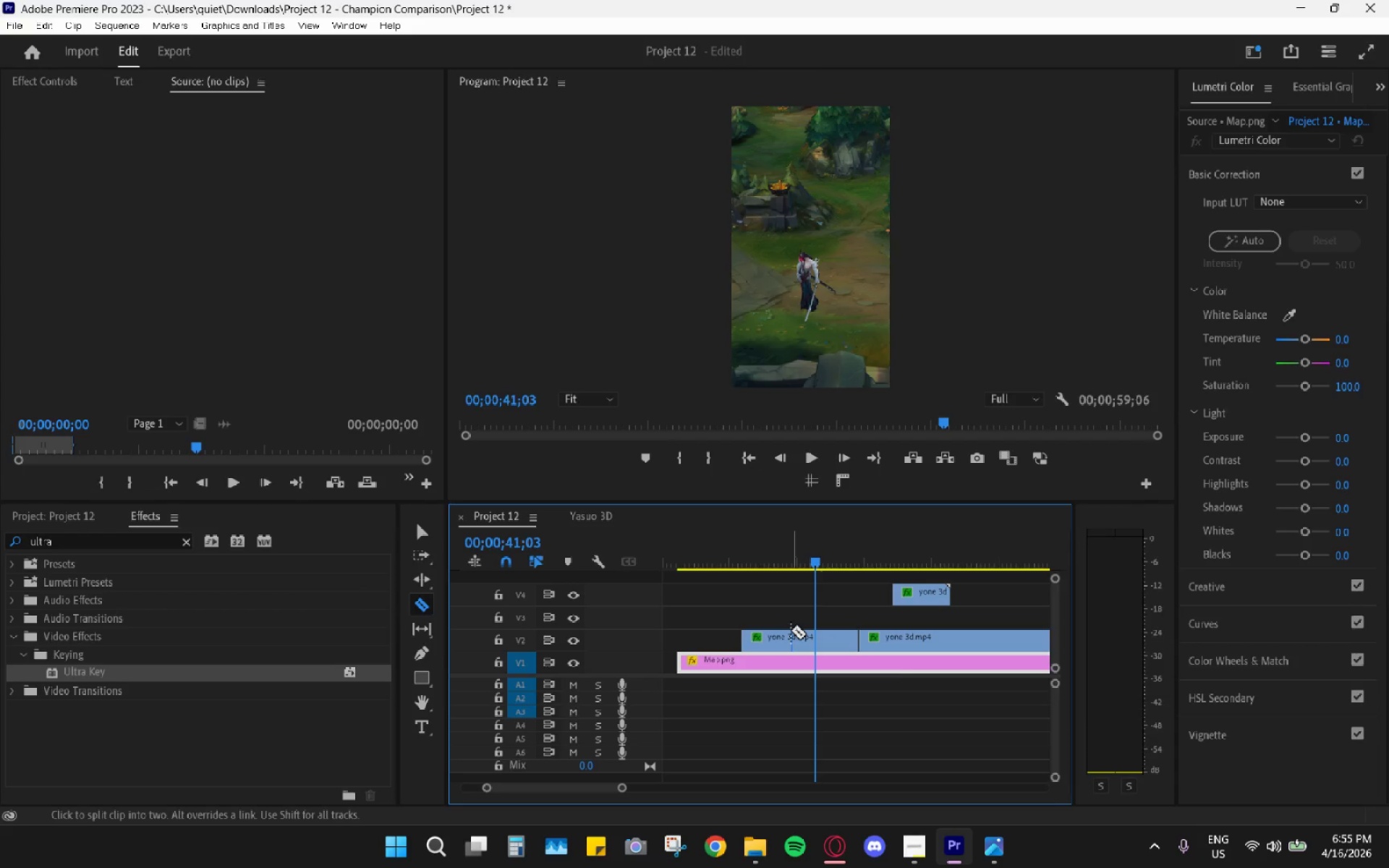 
key(ArrowRight)
 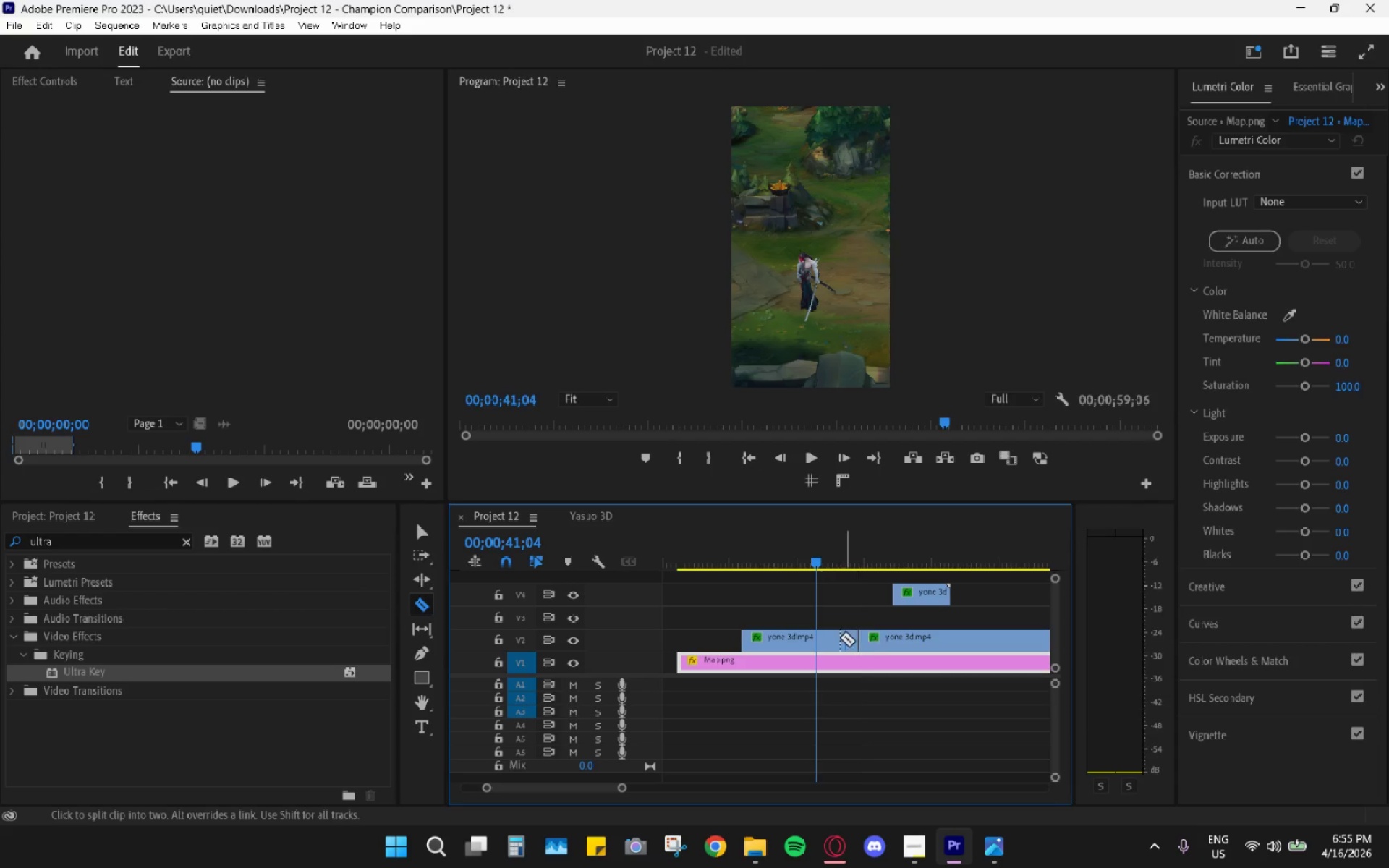 
left_click([822, 637])
 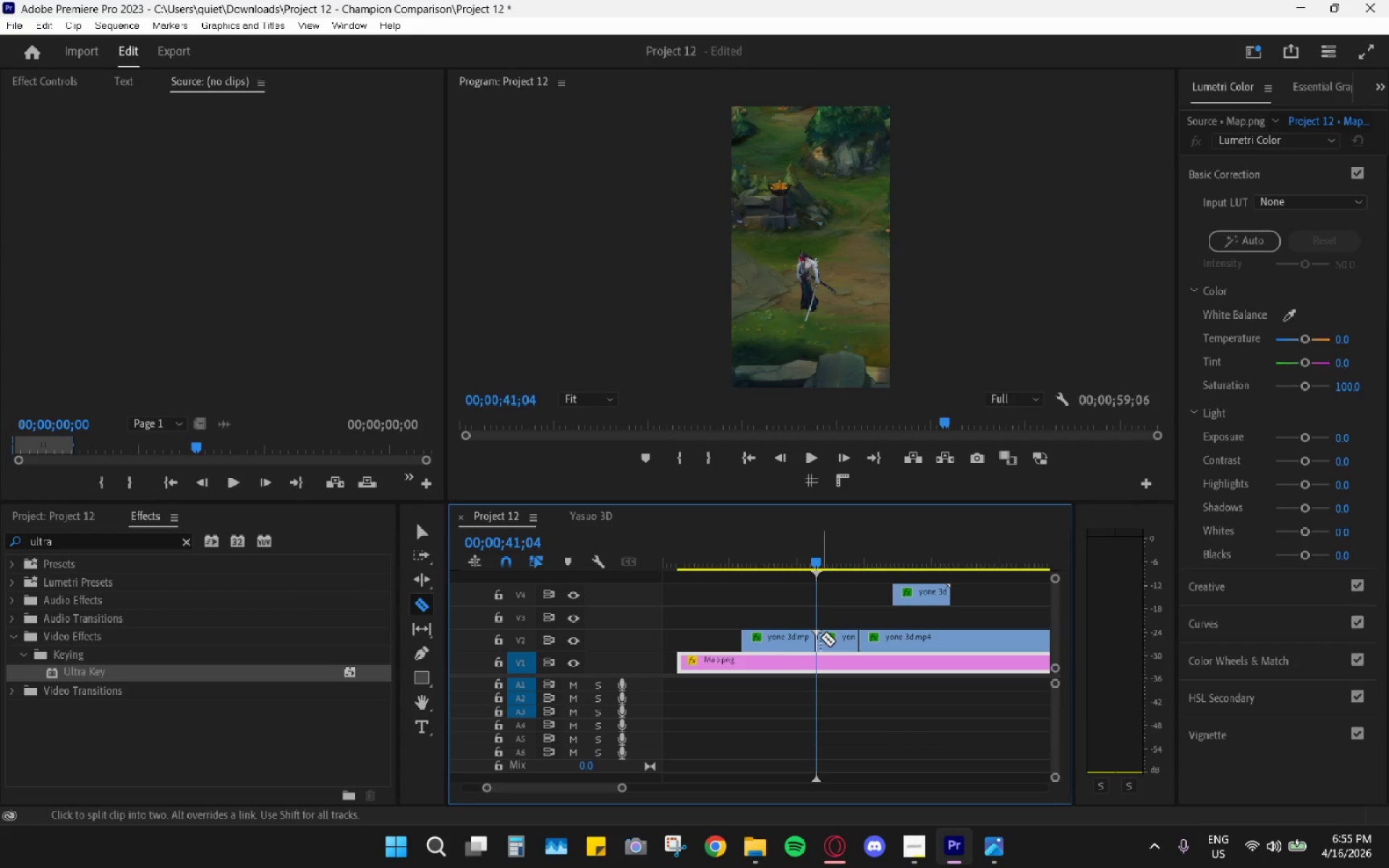 
key(V)
 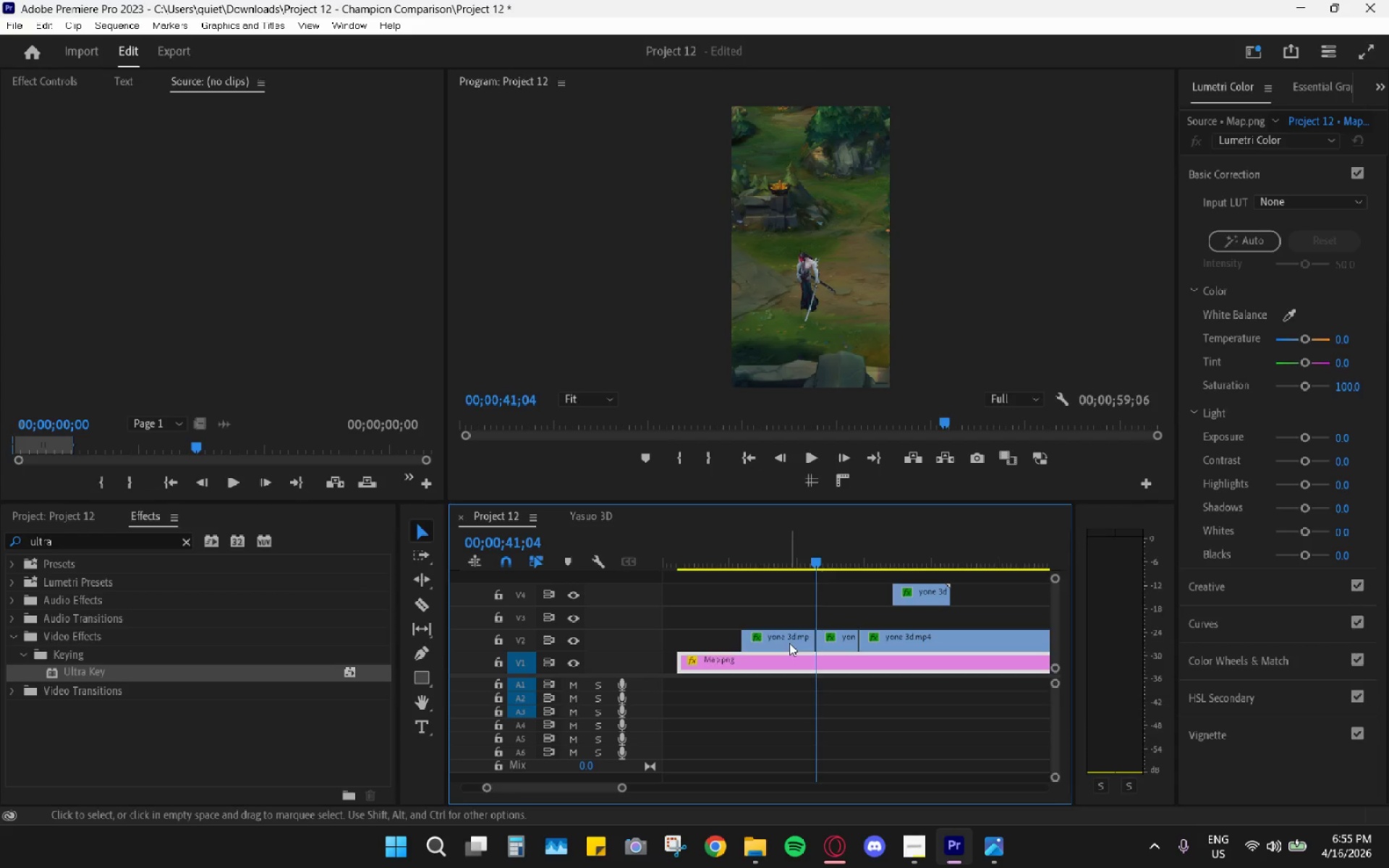 
double_click([789, 643])
 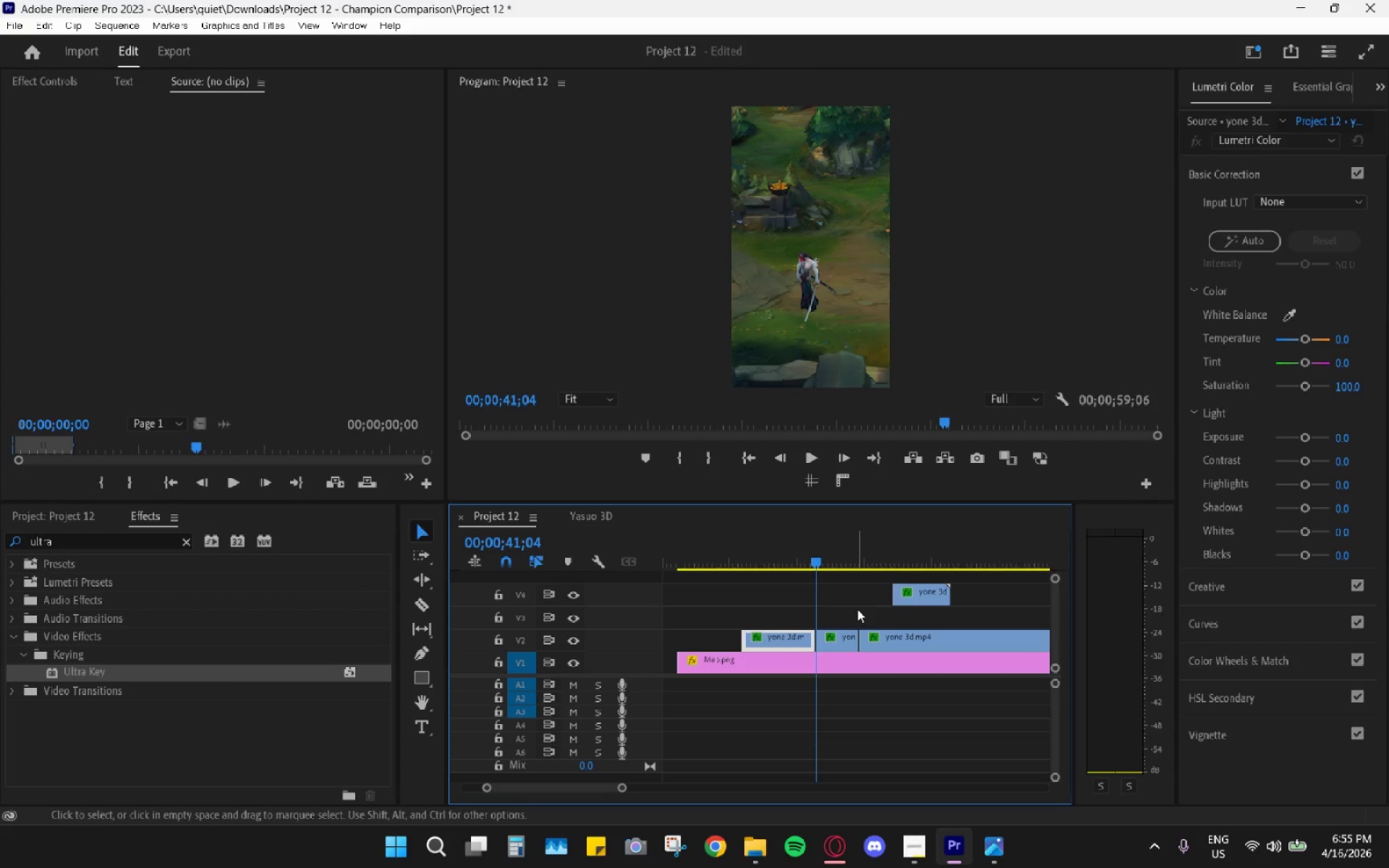 
key(H)
 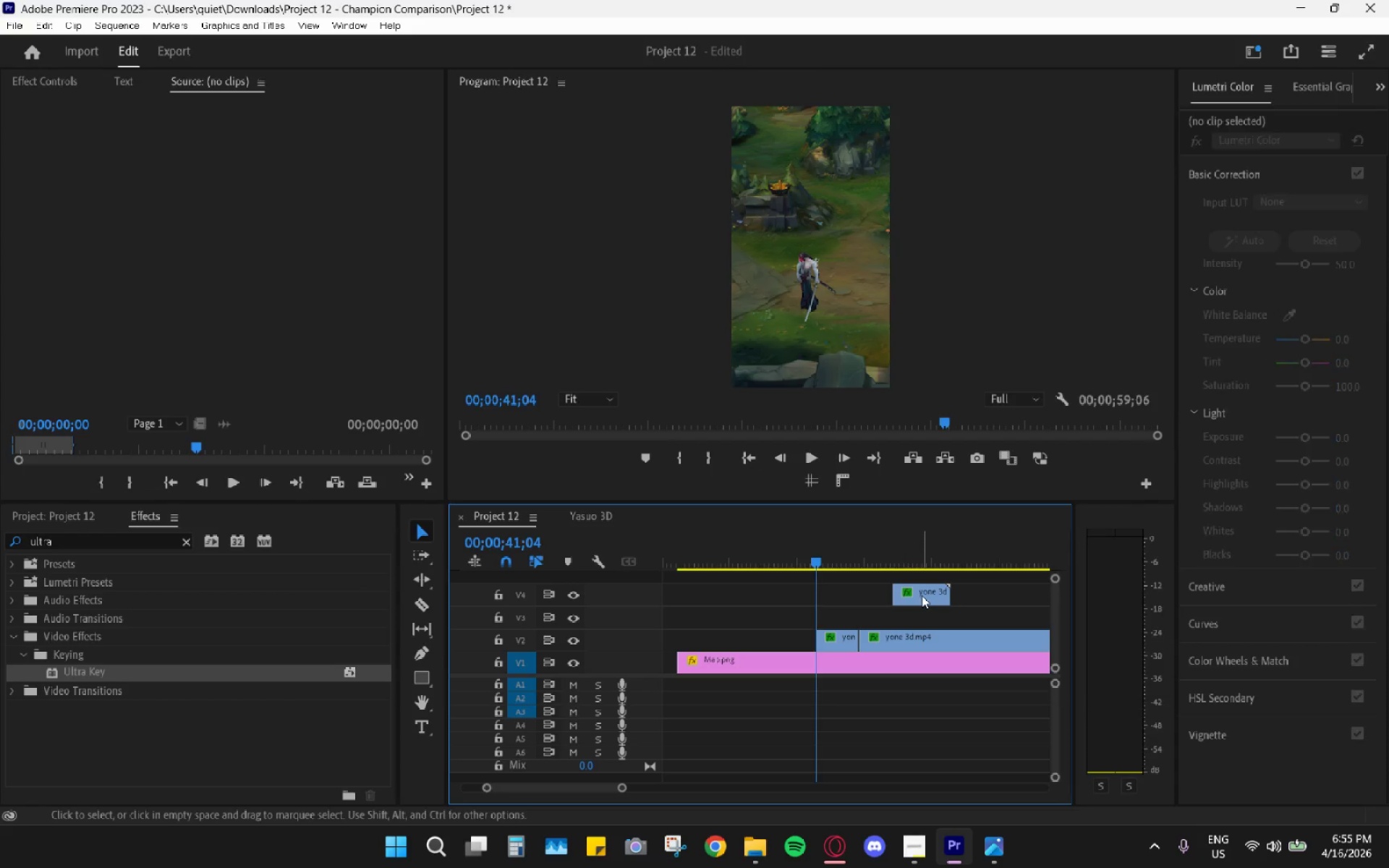 
left_click_drag(start_coordinate=[922, 595], to_coordinate=[778, 639])
 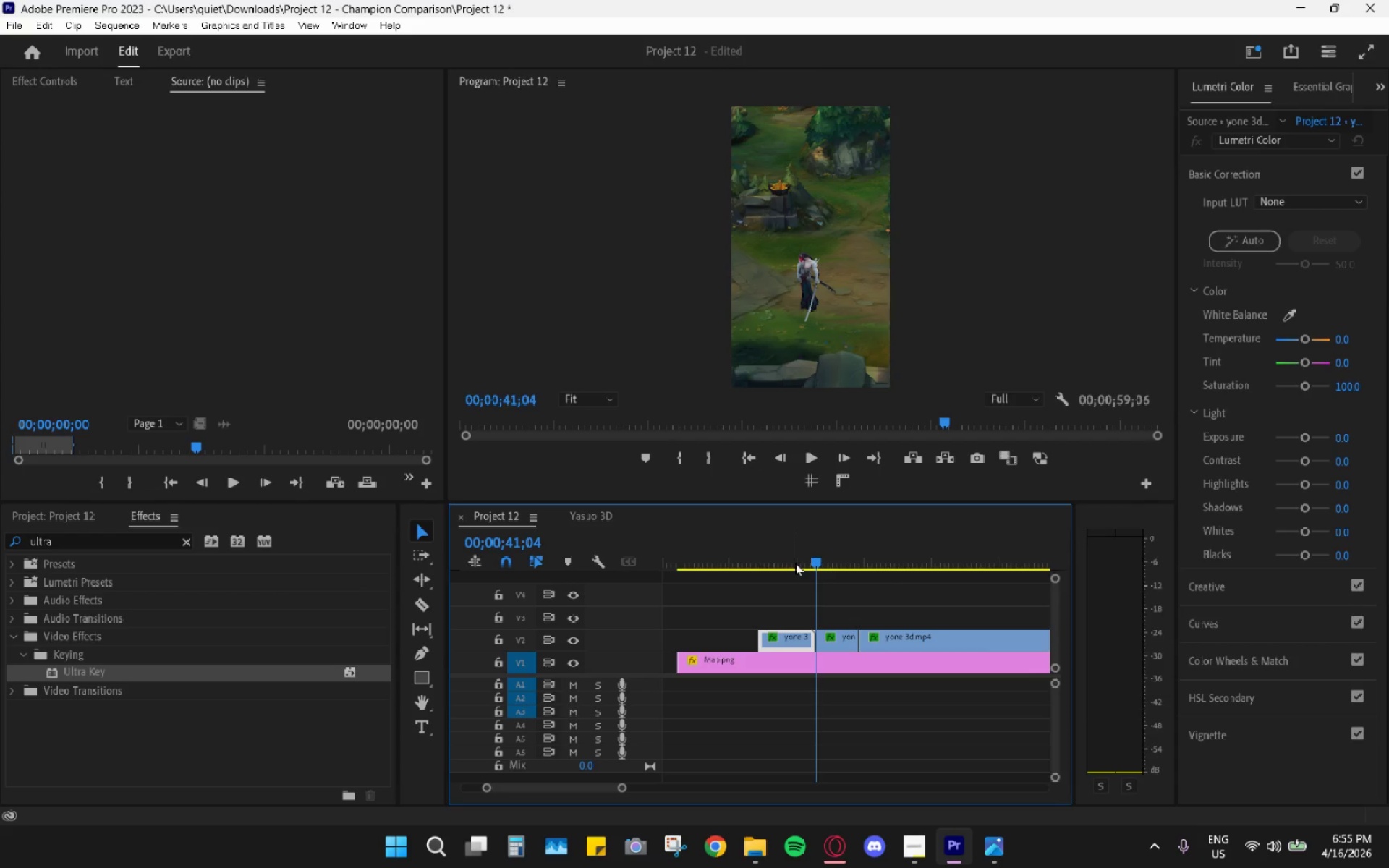 
key(Space)
 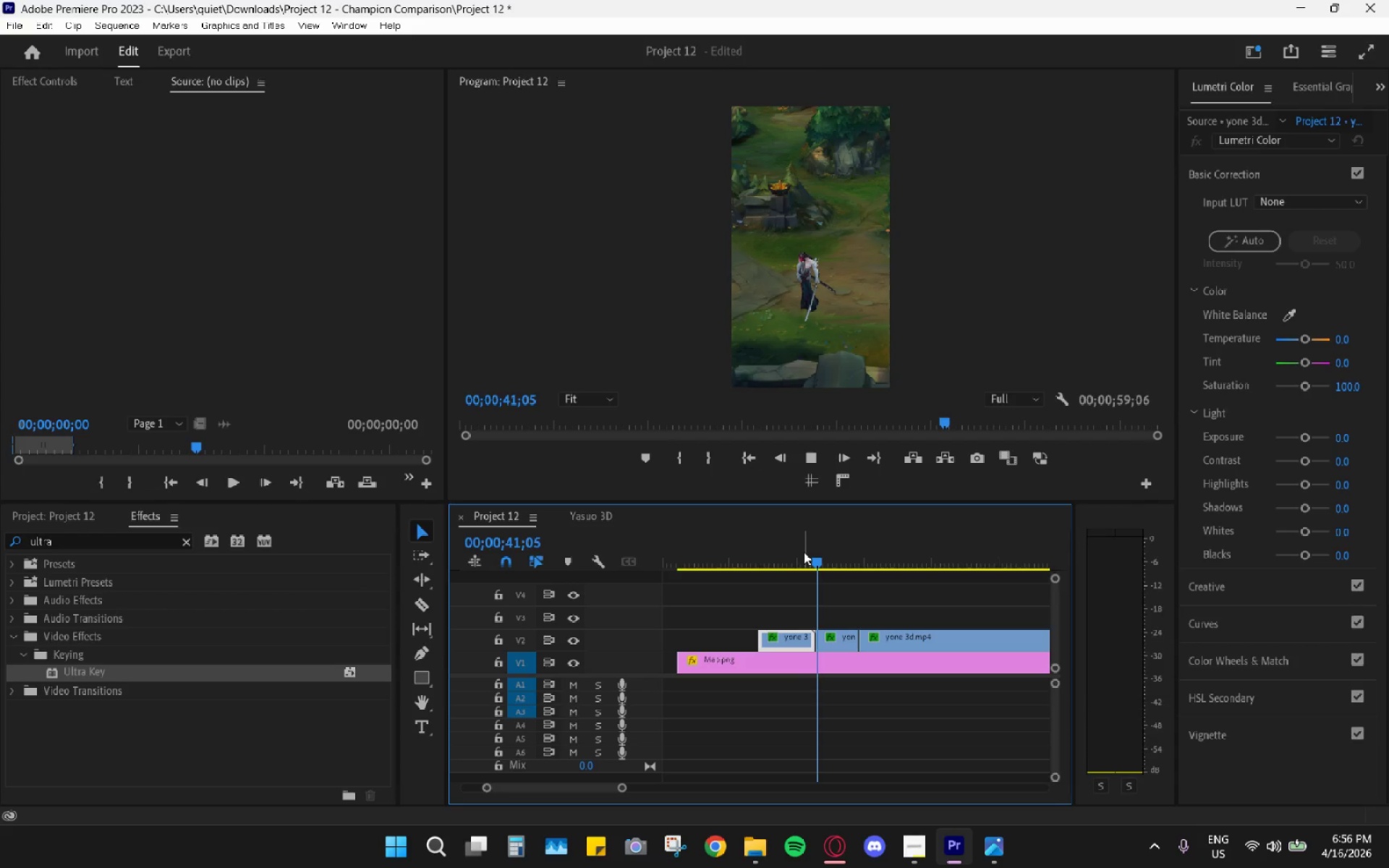 
key(Space)
 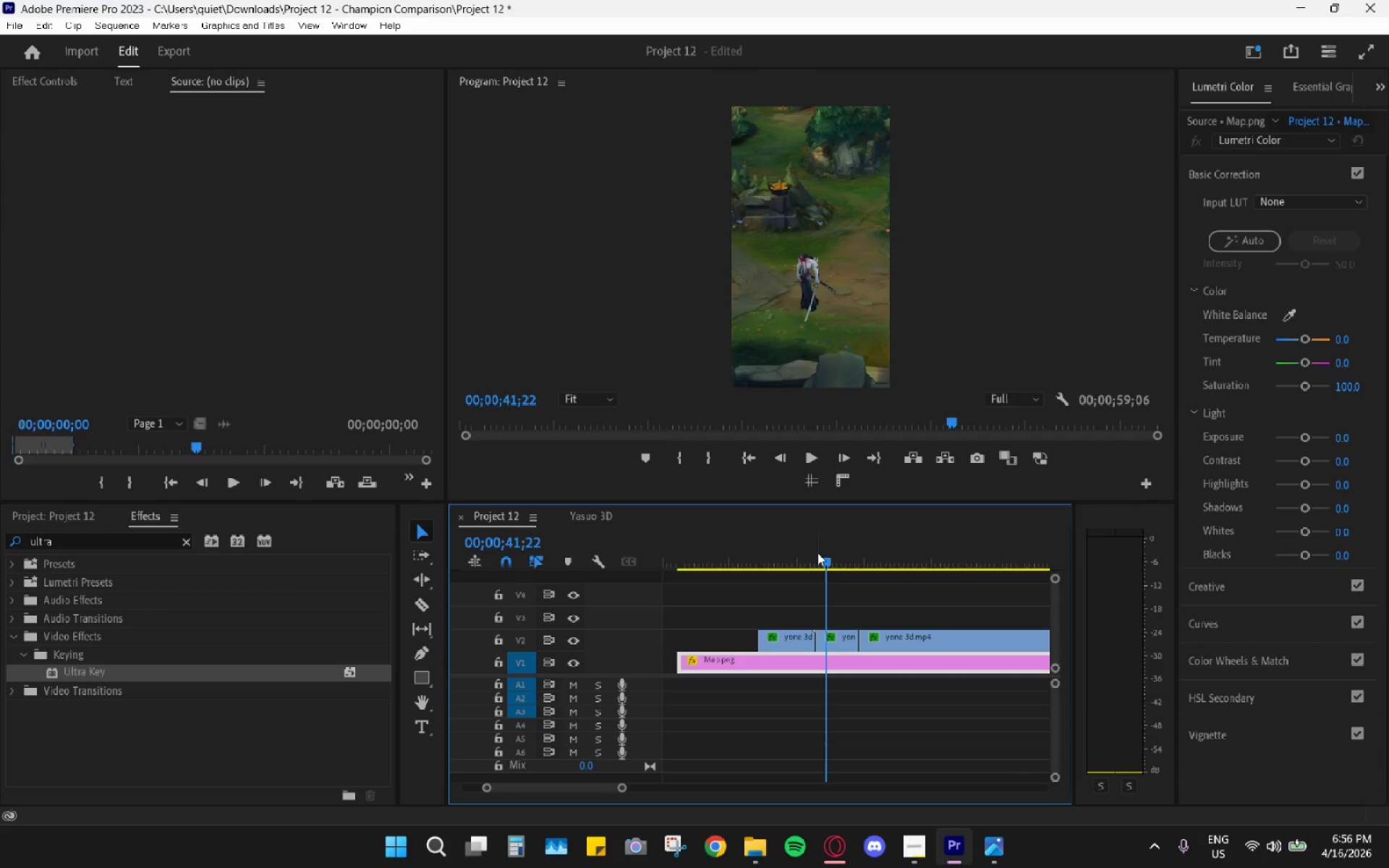 
left_click_drag(start_coordinate=[818, 553], to_coordinate=[823, 555])
 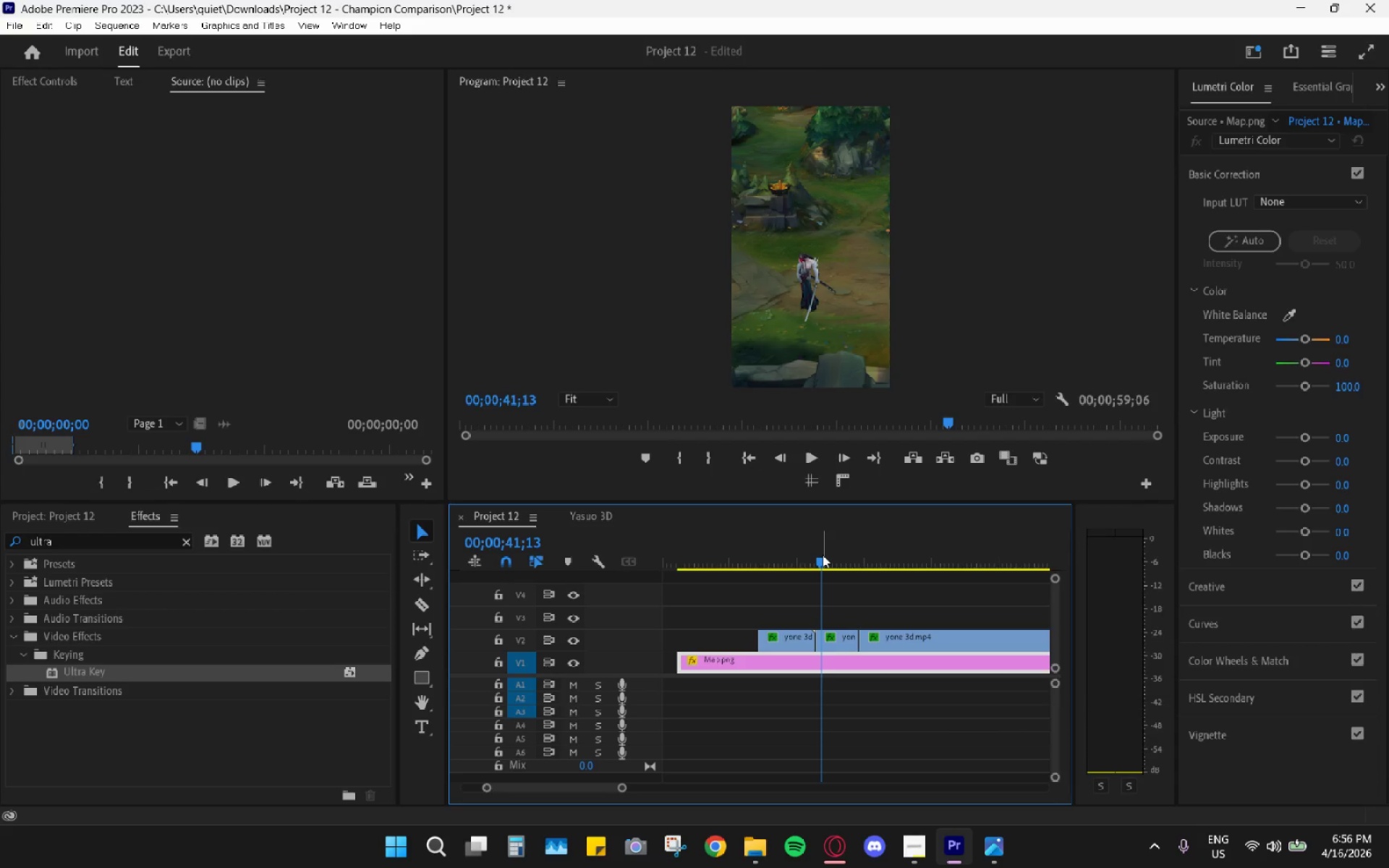 
key(Control+Z)
 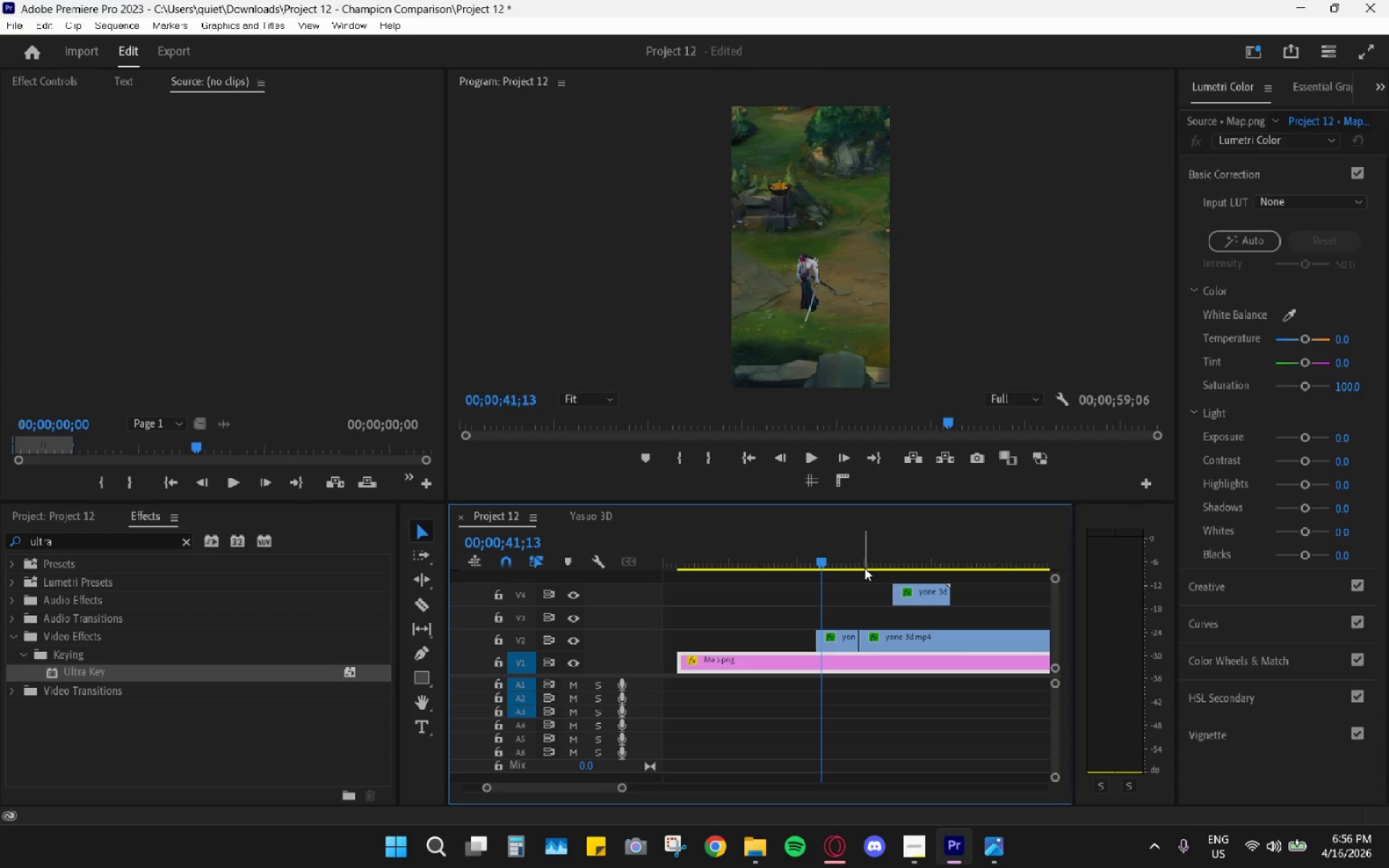 
hold_key(key=ControlLeft, duration=0.53)
 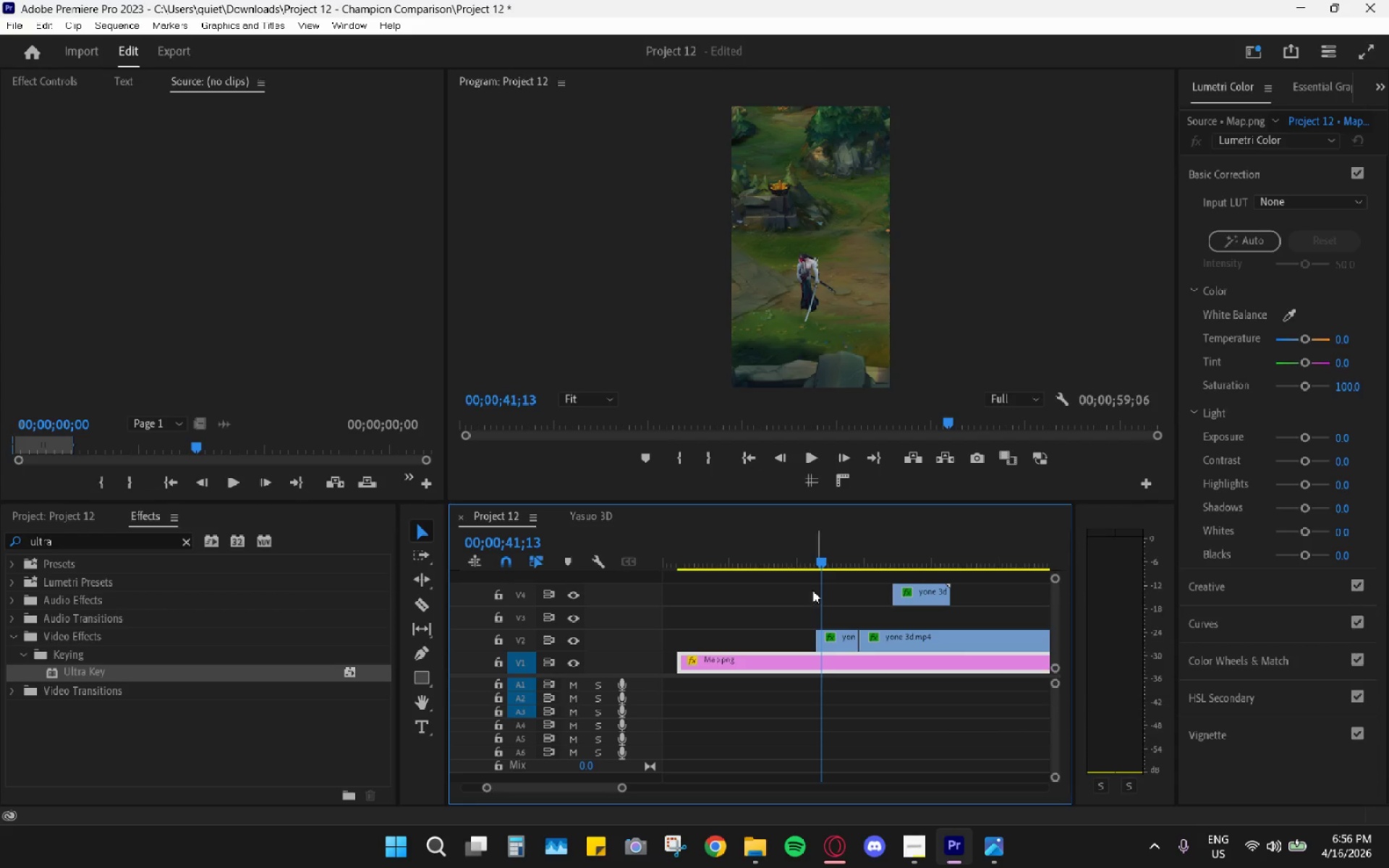 
left_click([794, 579])
 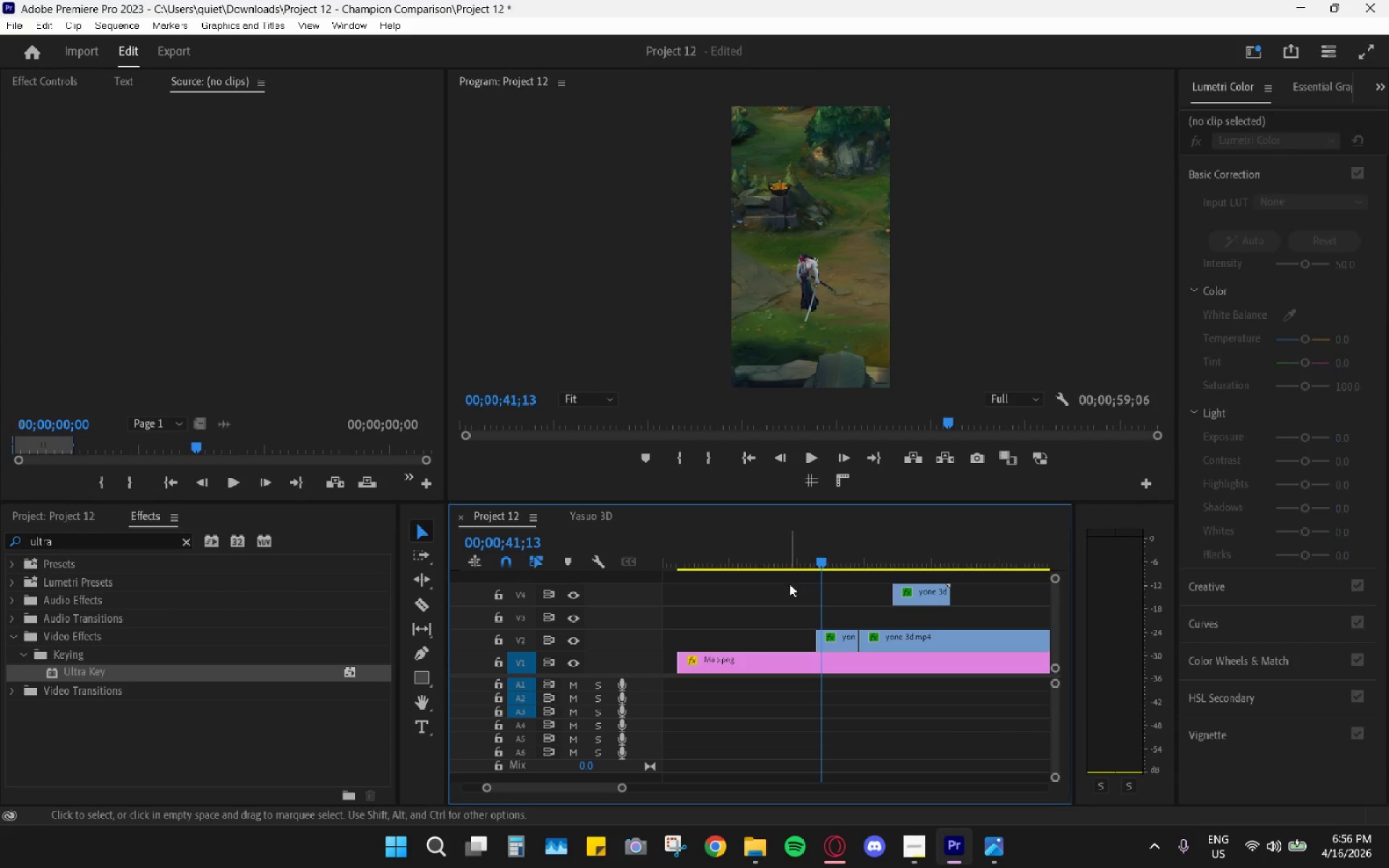 
left_click_drag(start_coordinate=[789, 584], to_coordinate=[912, 637])
 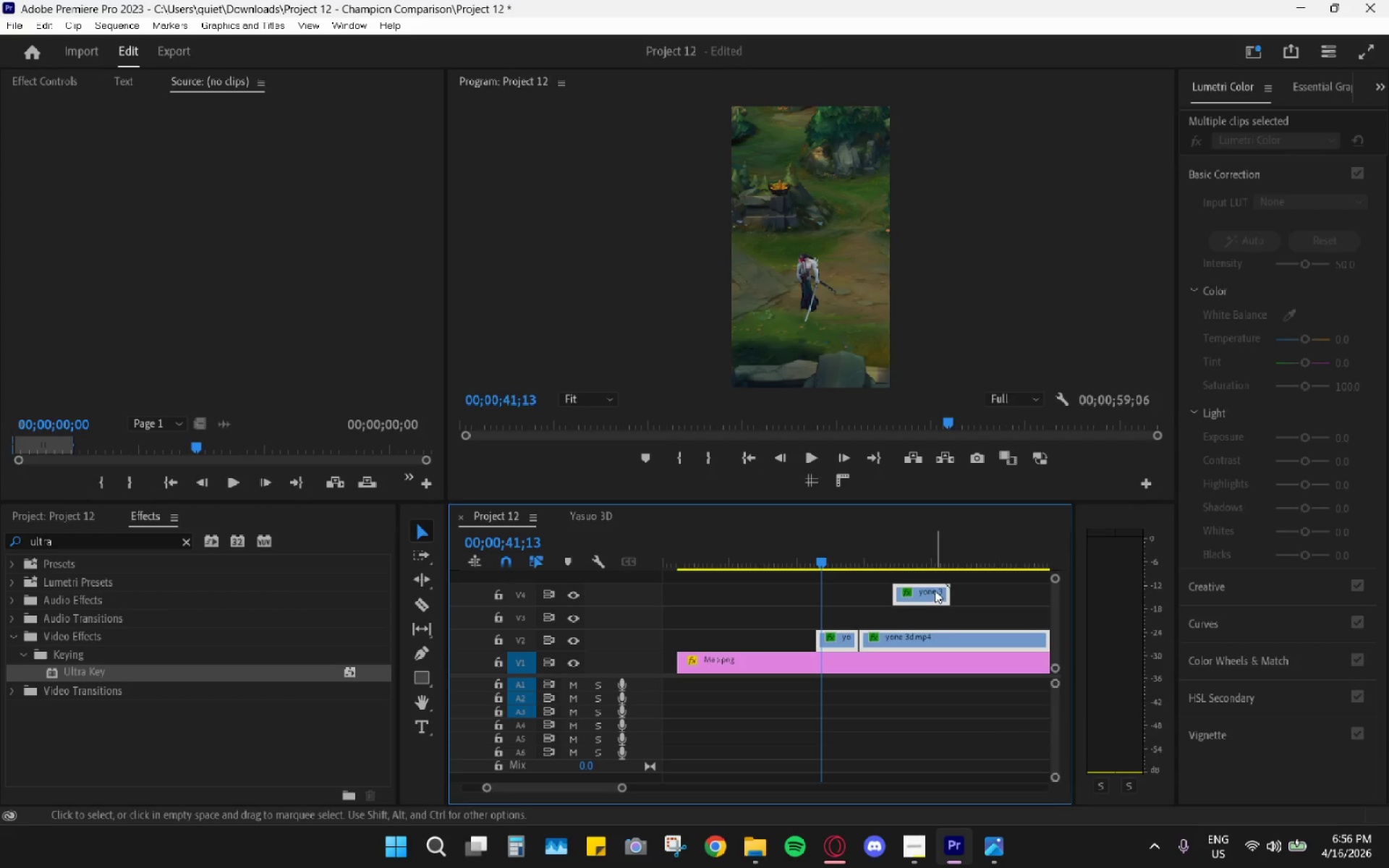 
key(H)
 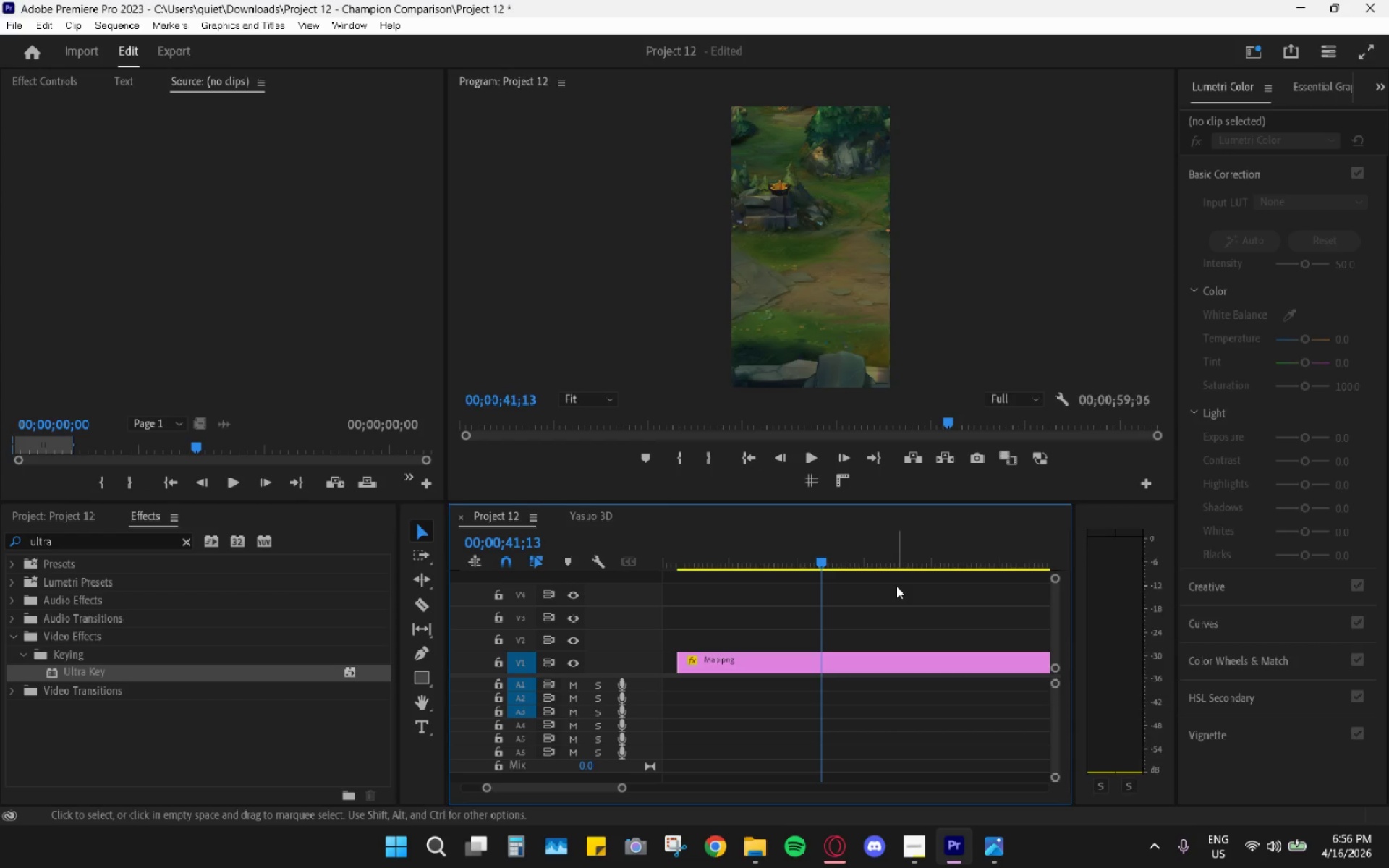 
hold_key(key=AltLeft, duration=0.61)
 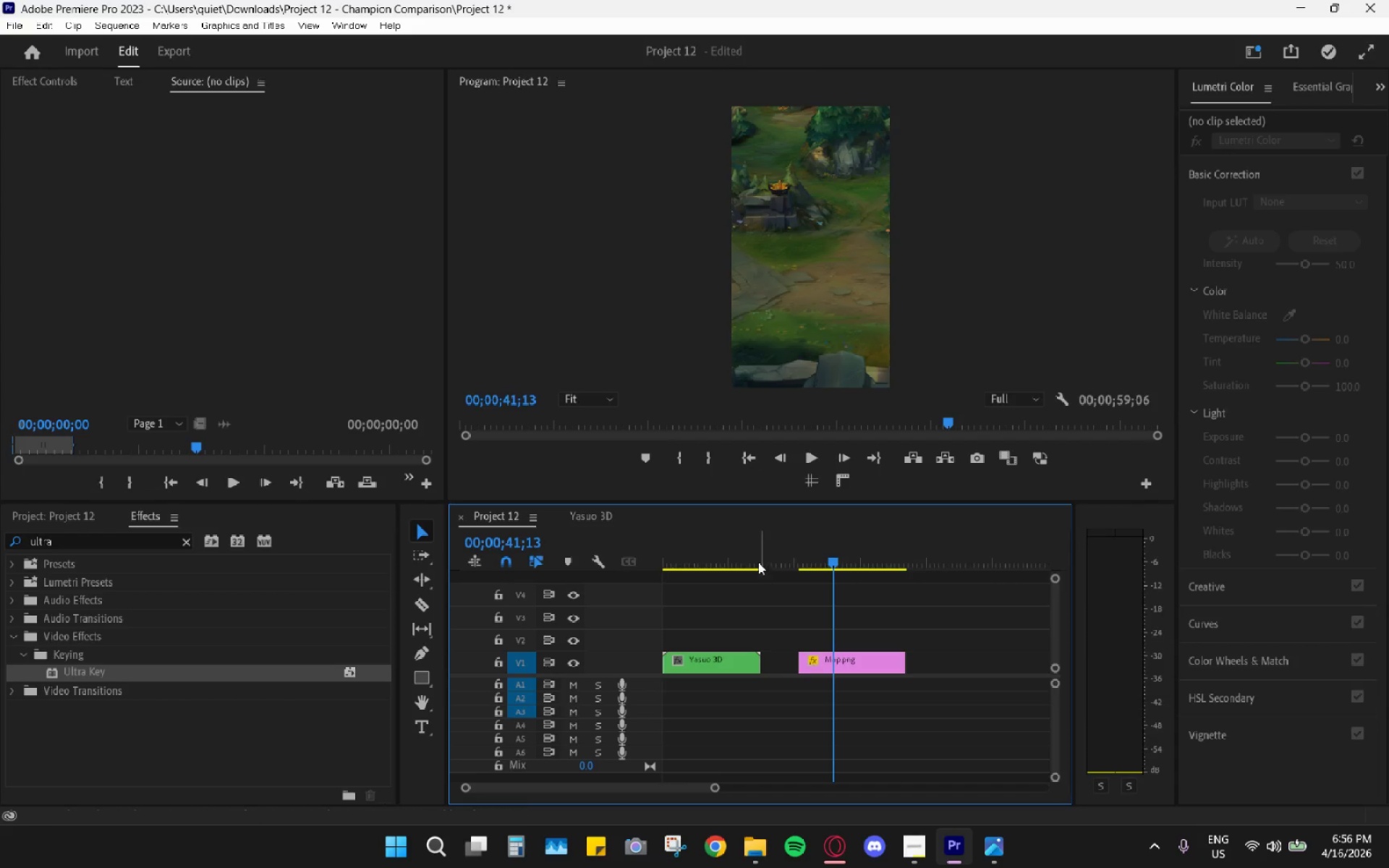 
left_click_drag(start_coordinate=[748, 558], to_coordinate=[721, 561])
 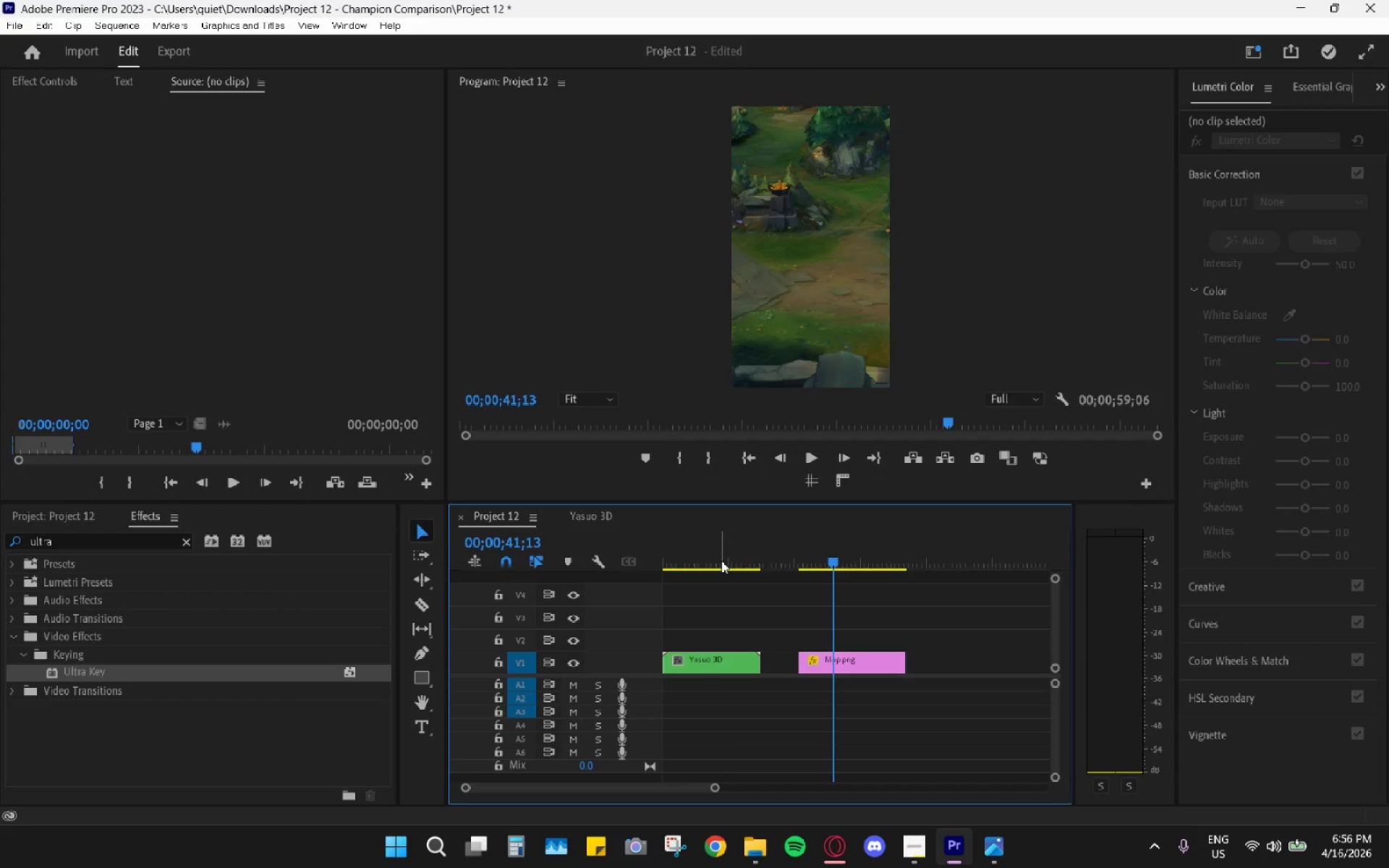 
scroll: coordinate [870, 629], scroll_direction: down, amount: 15.0
 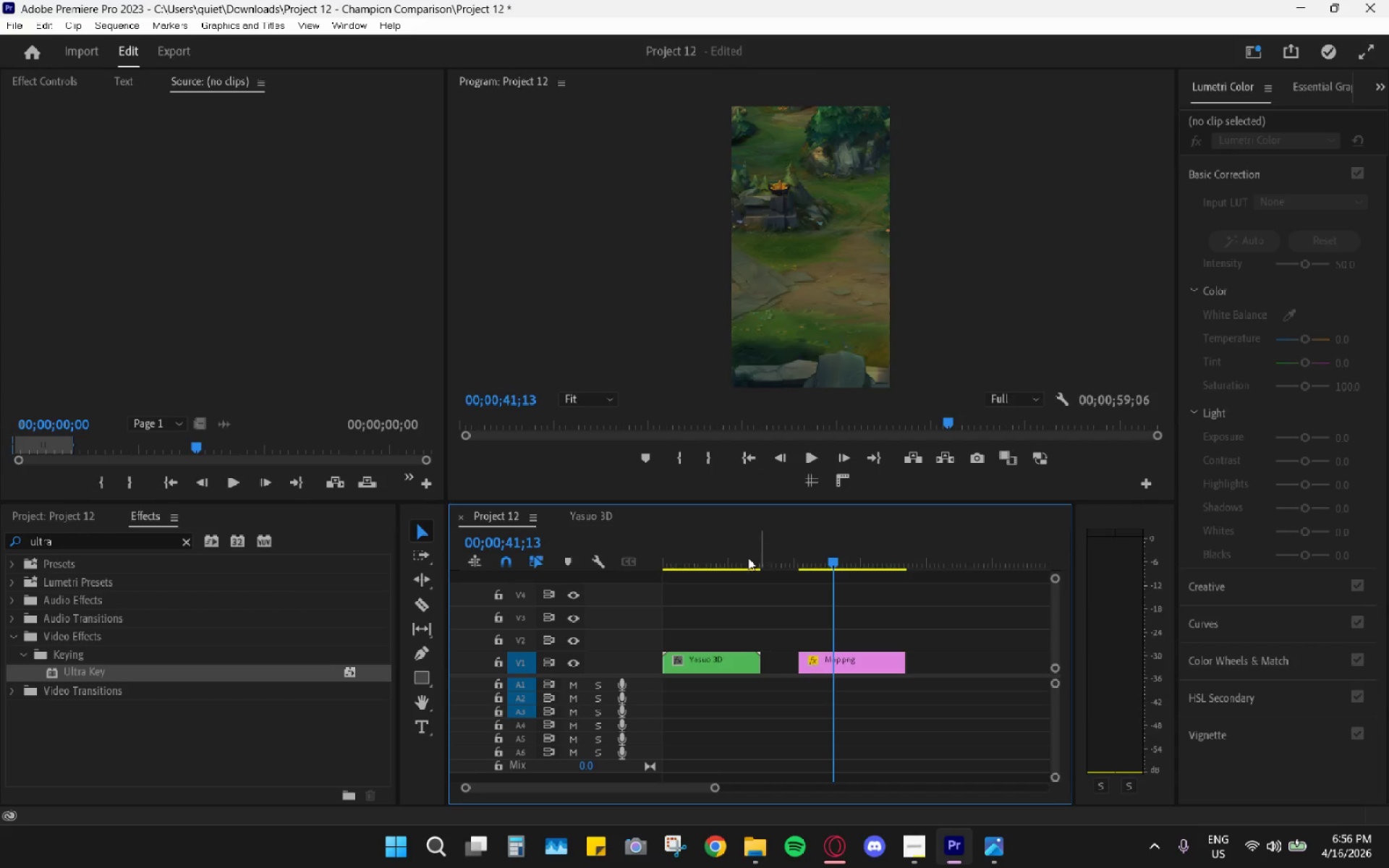 
left_click_drag(start_coordinate=[731, 557], to_coordinate=[716, 576])
 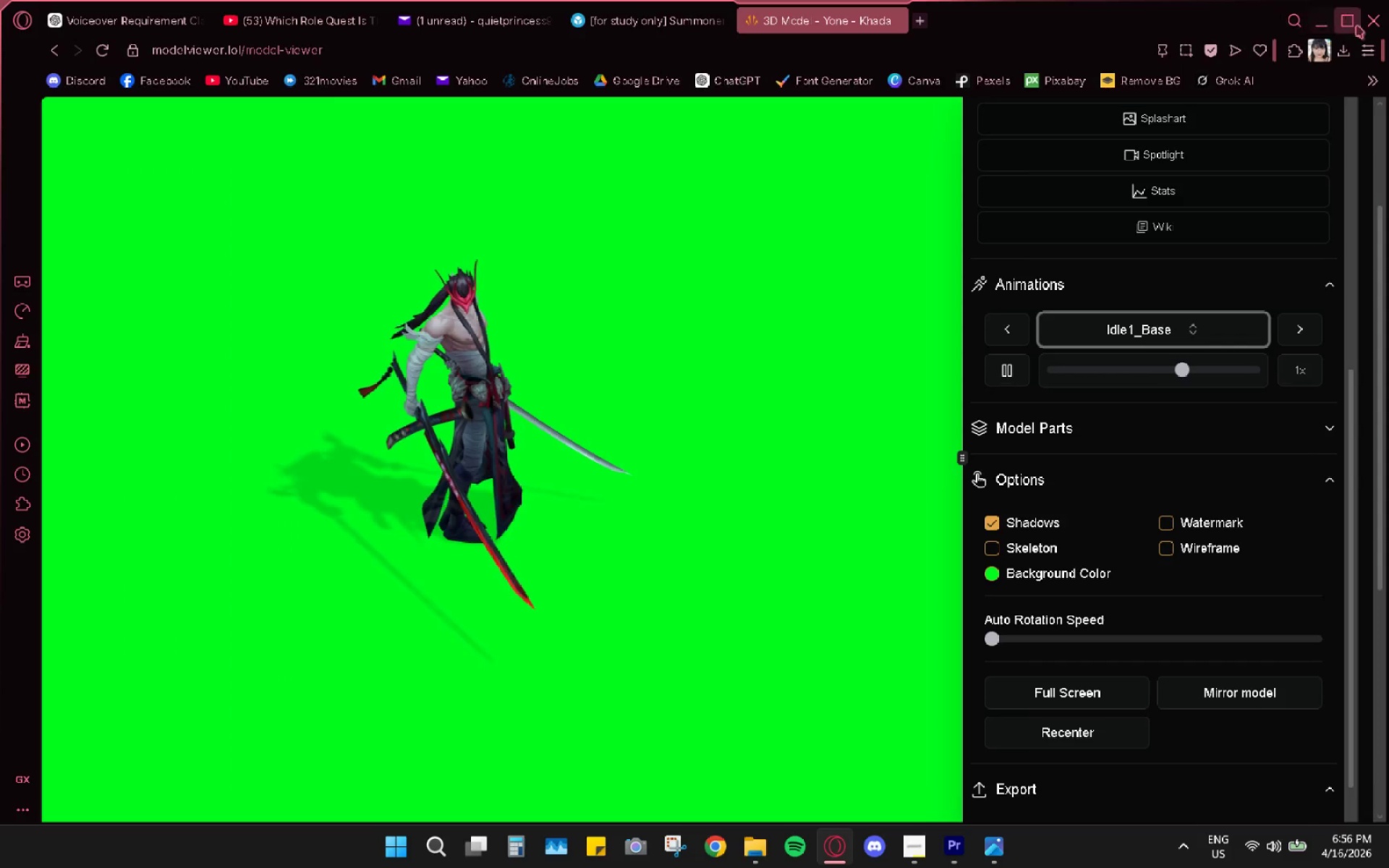 
left_click([1314, 25])
 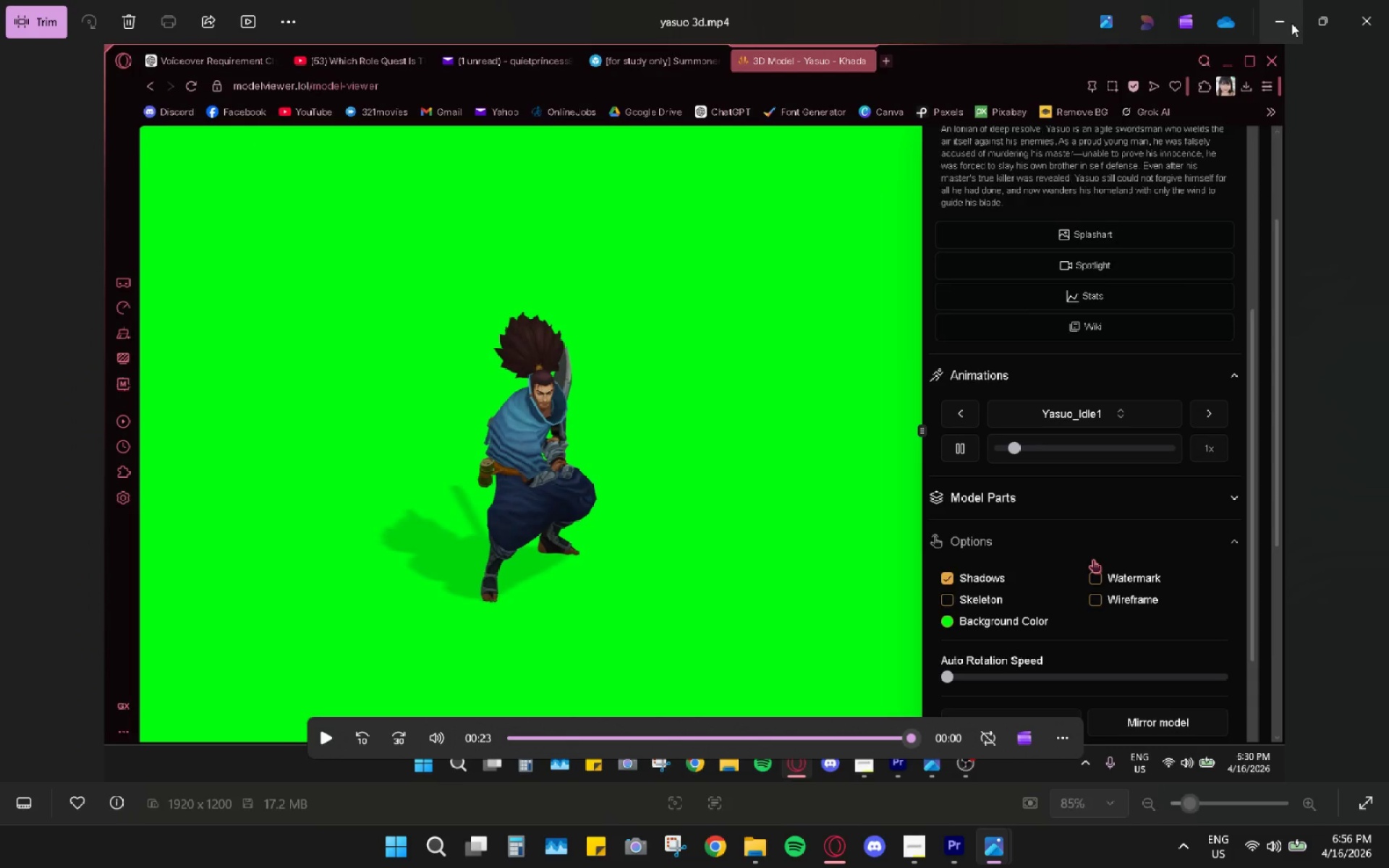 
left_click([922, 0])
 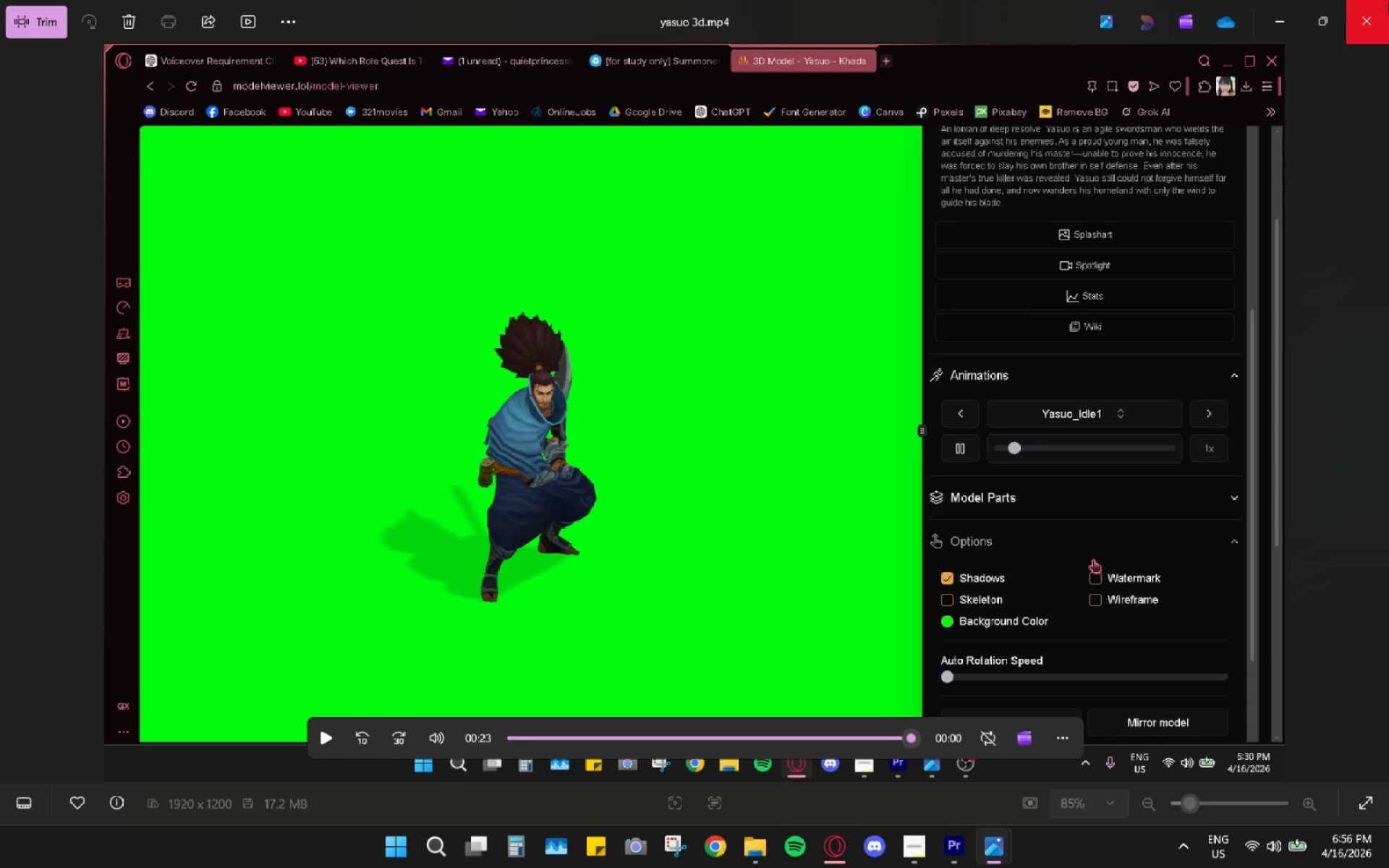 
left_click([1388, 2])
 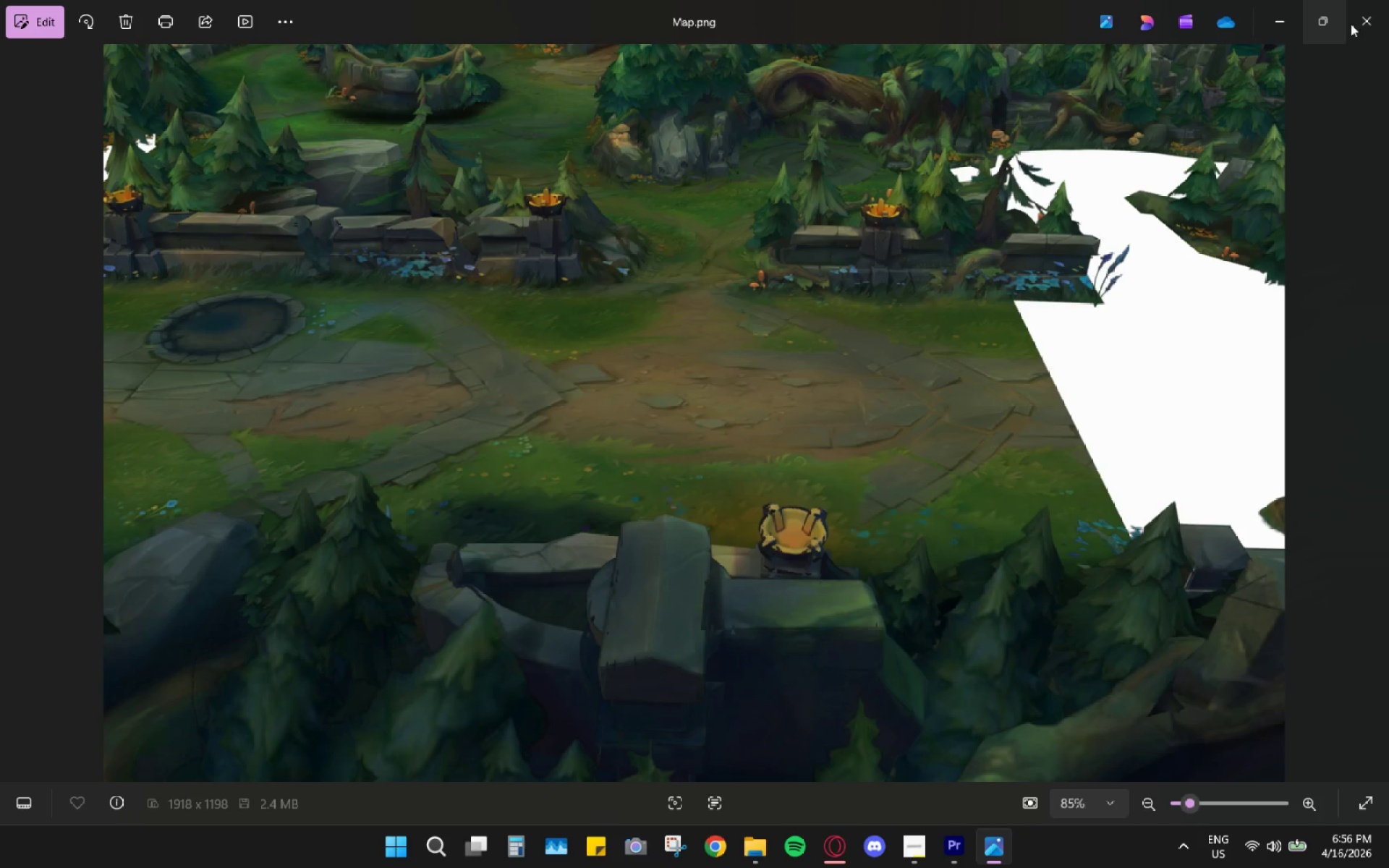 
left_click([1388, 7])
 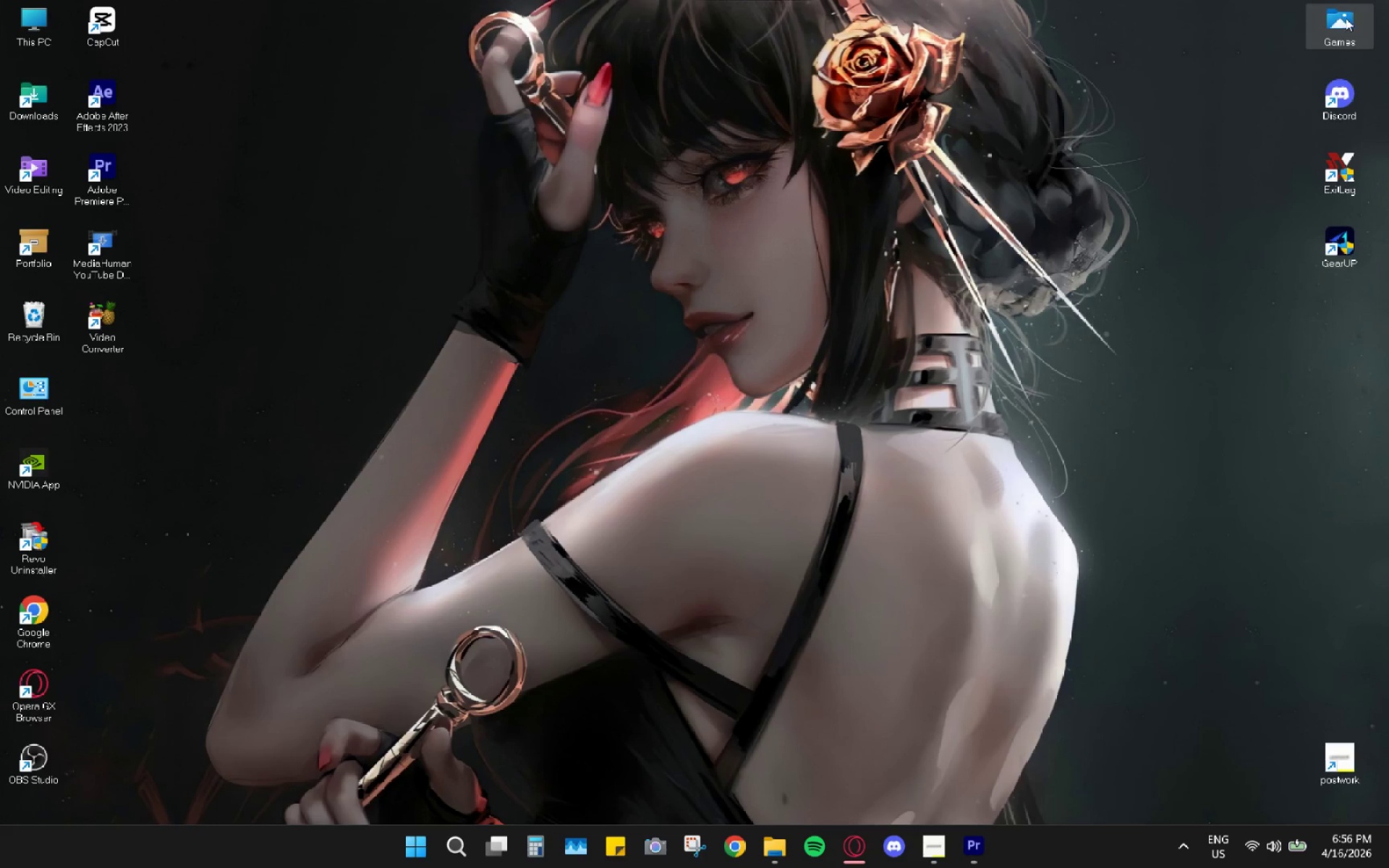 
double_click([1346, 17])
 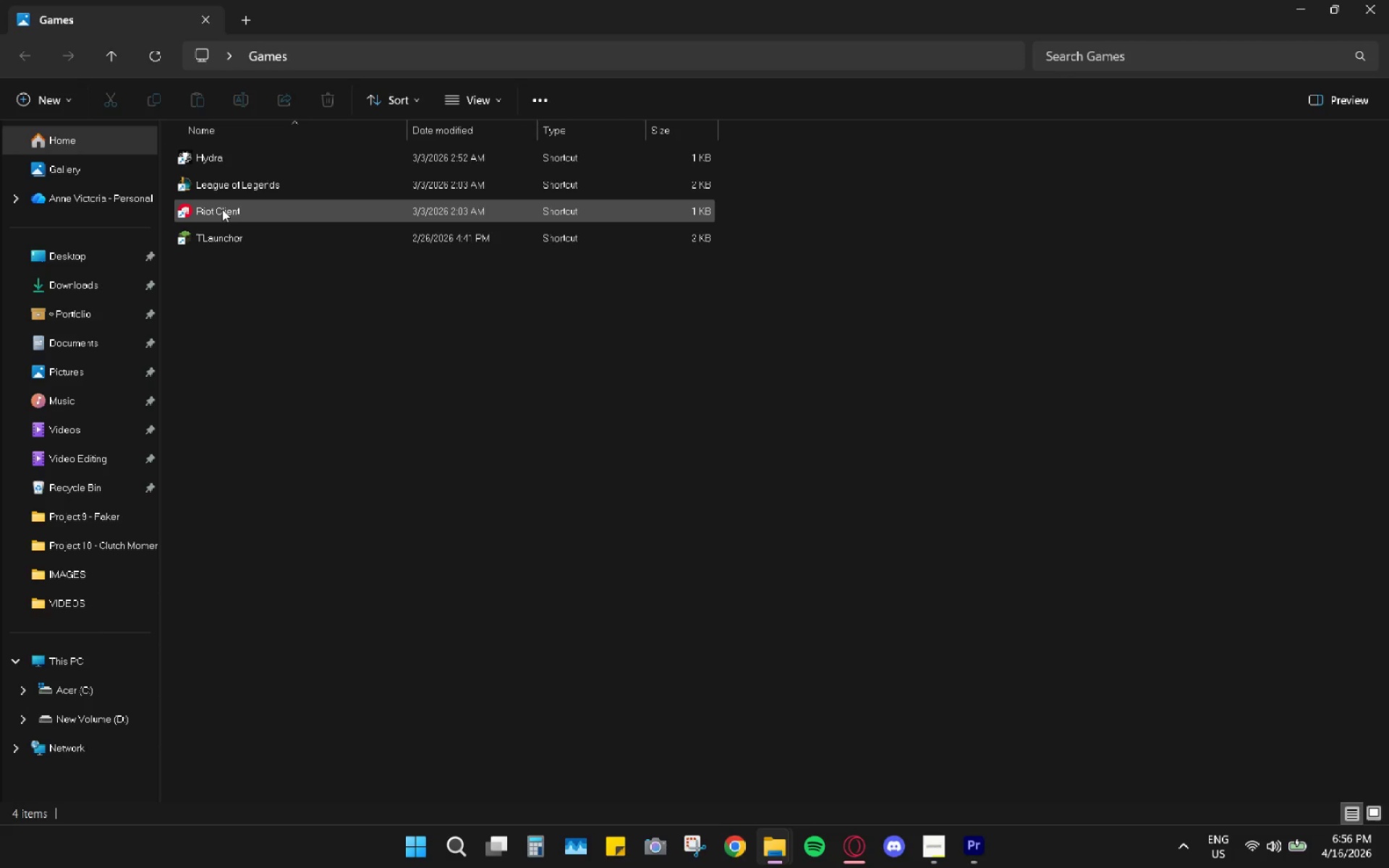 
wait(11.11)
 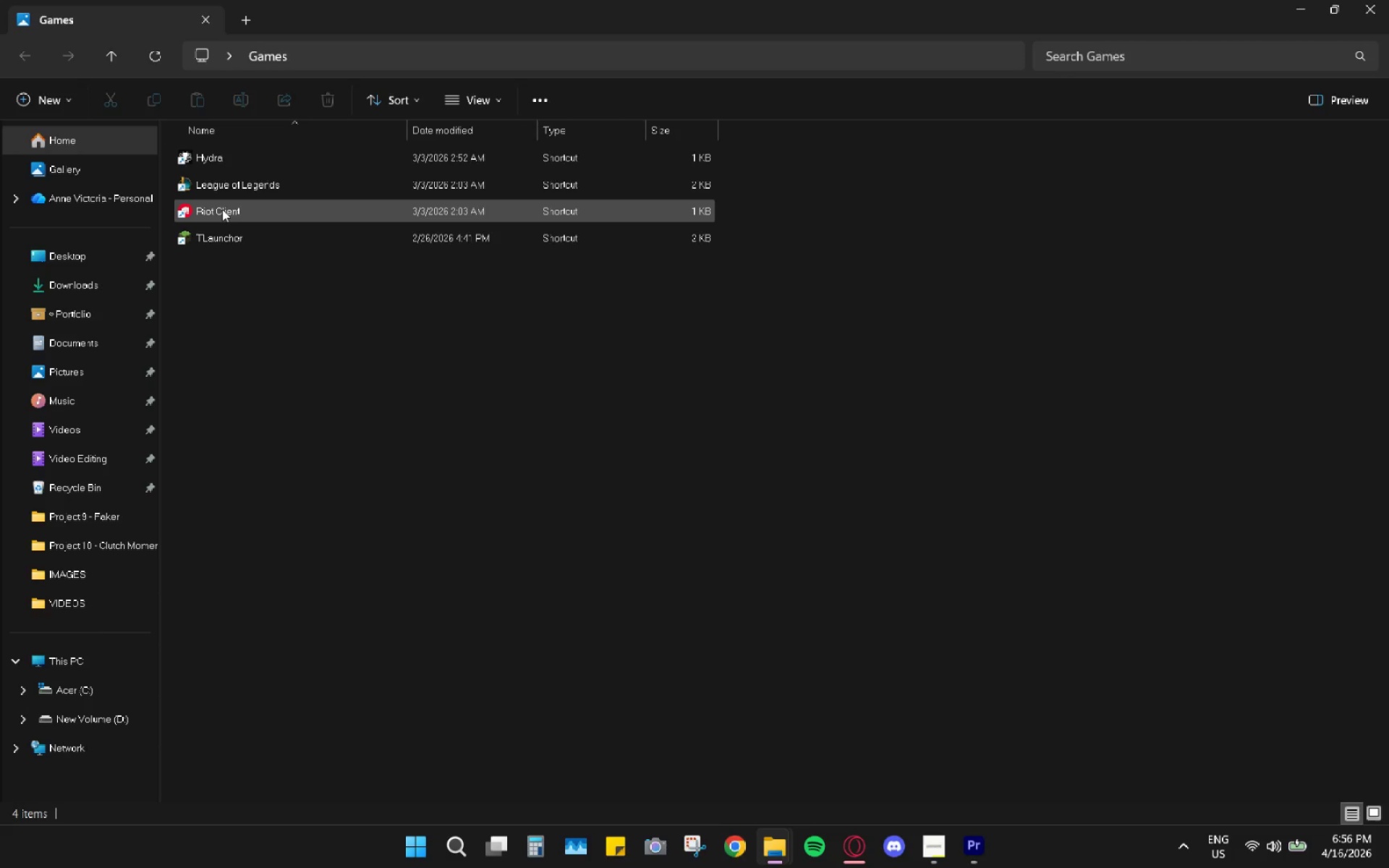 
double_click([232, 200])
 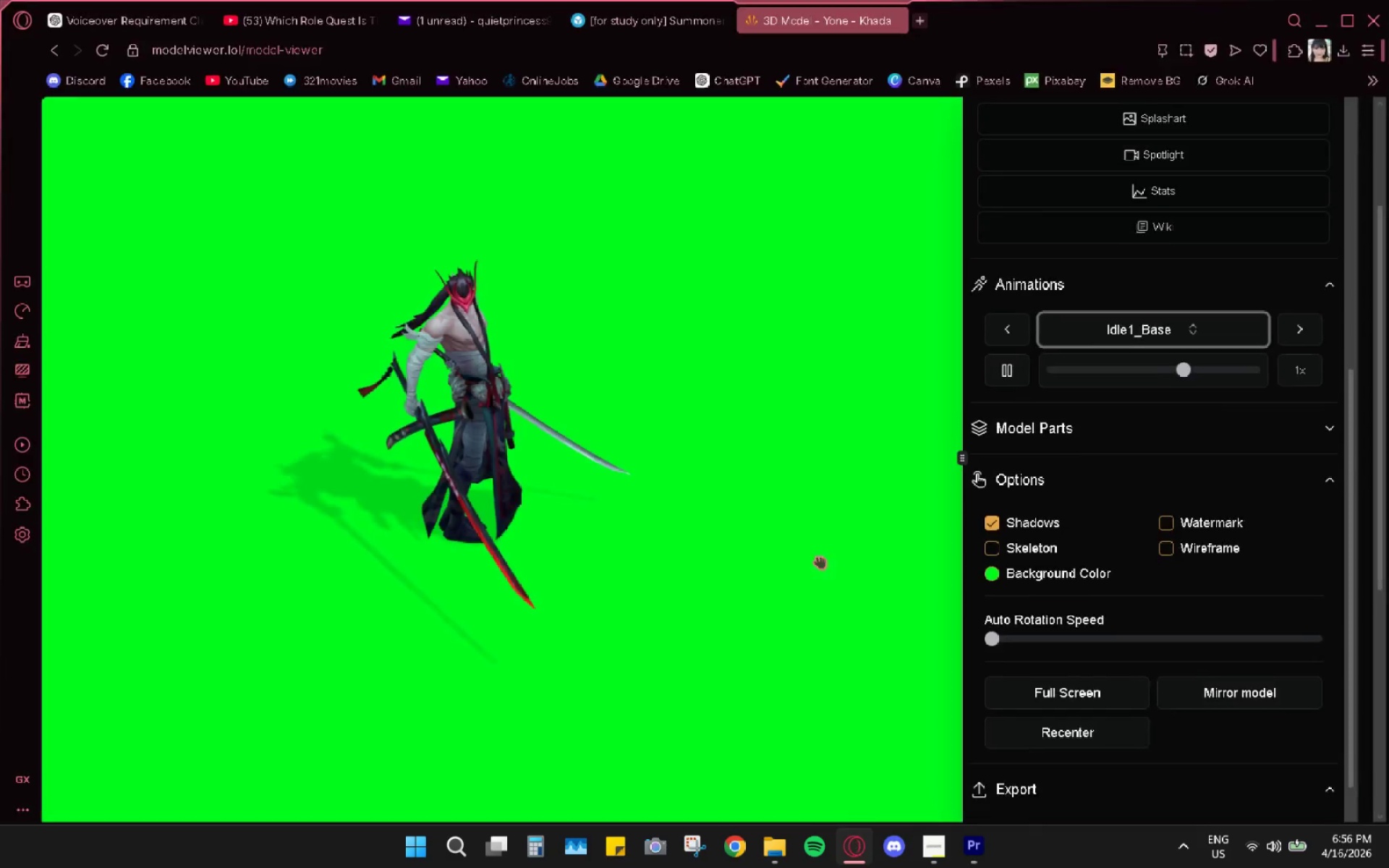 
wait(5.2)
 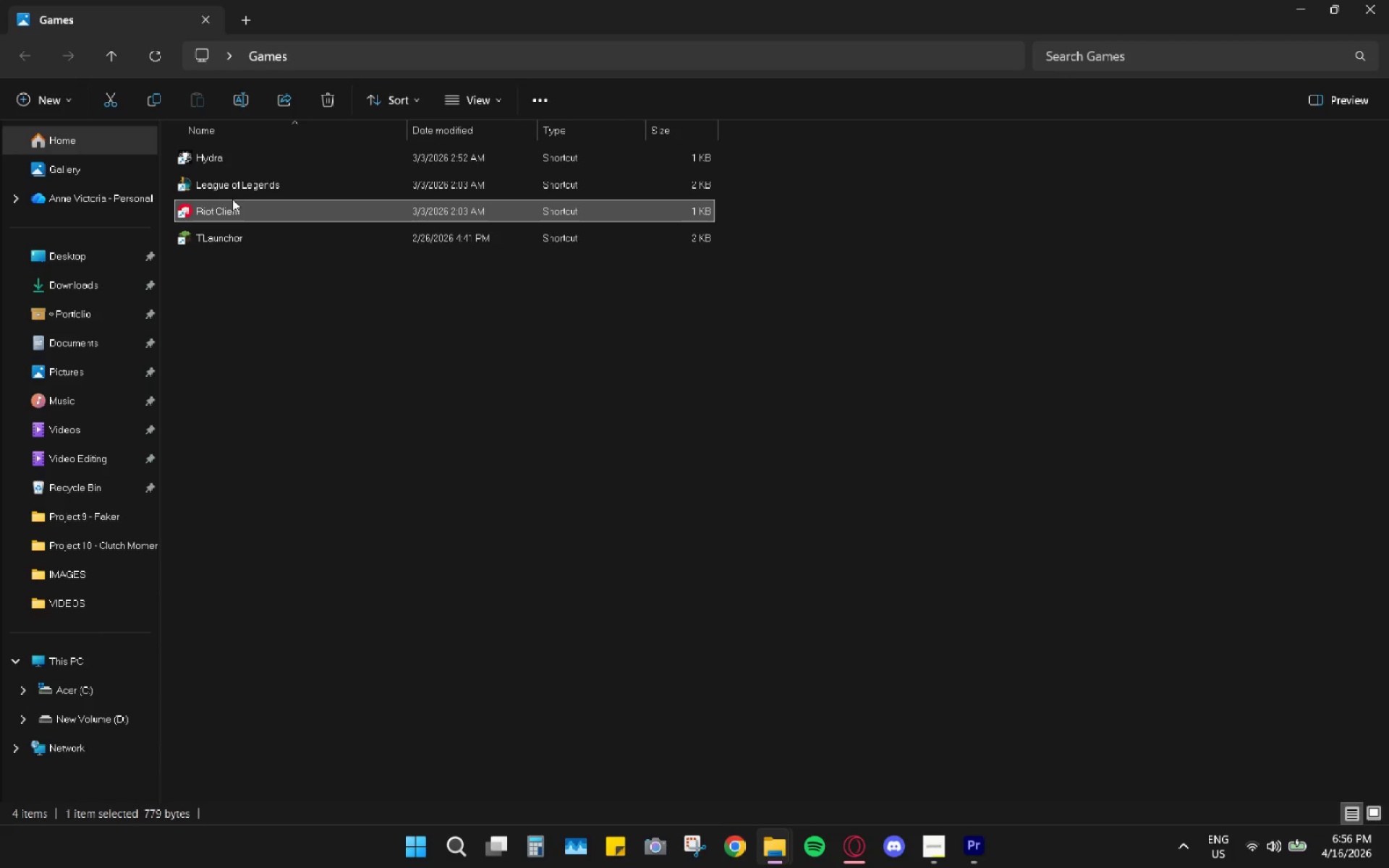 
left_click([678, 0])
 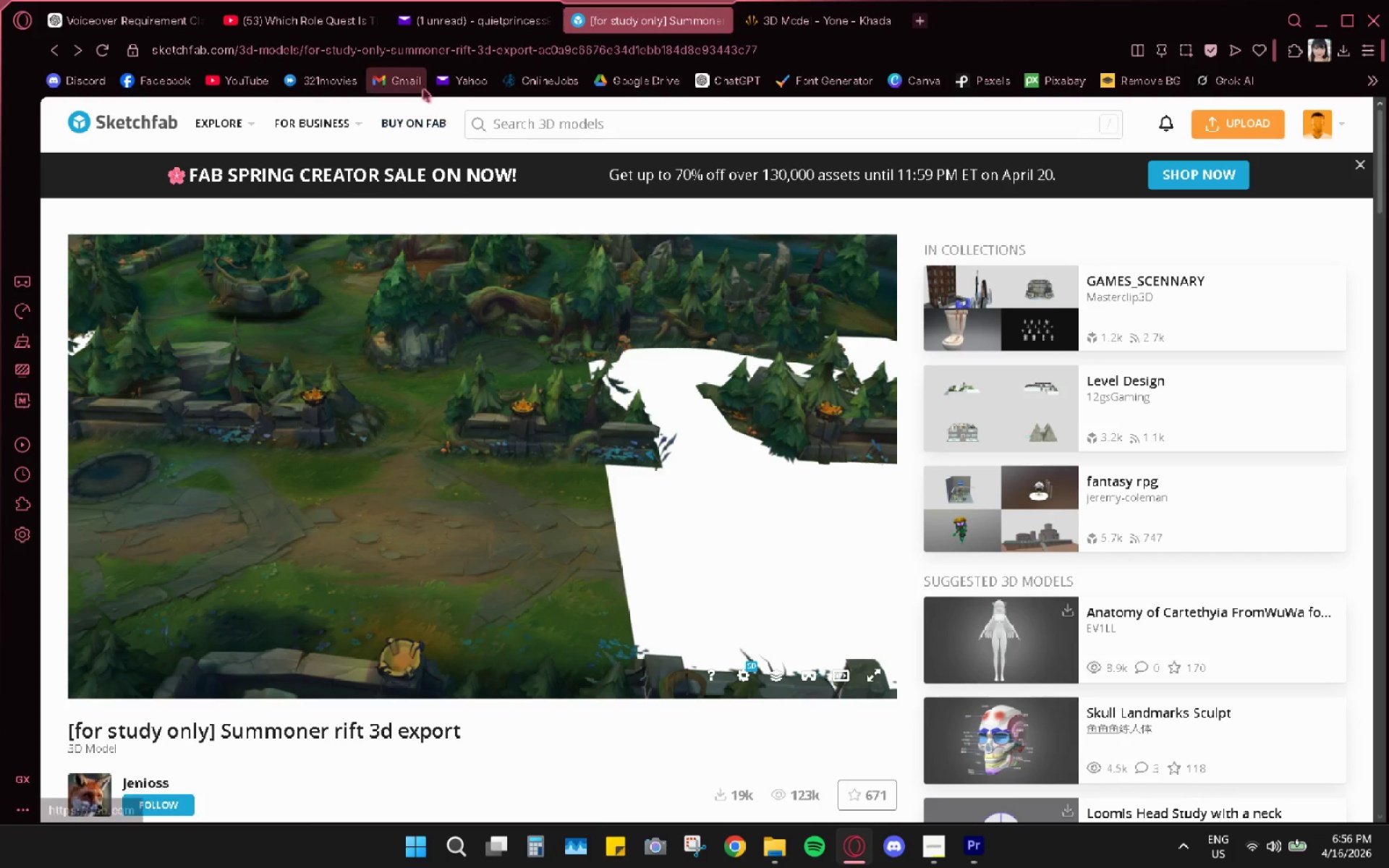 
left_click([473, 33])
 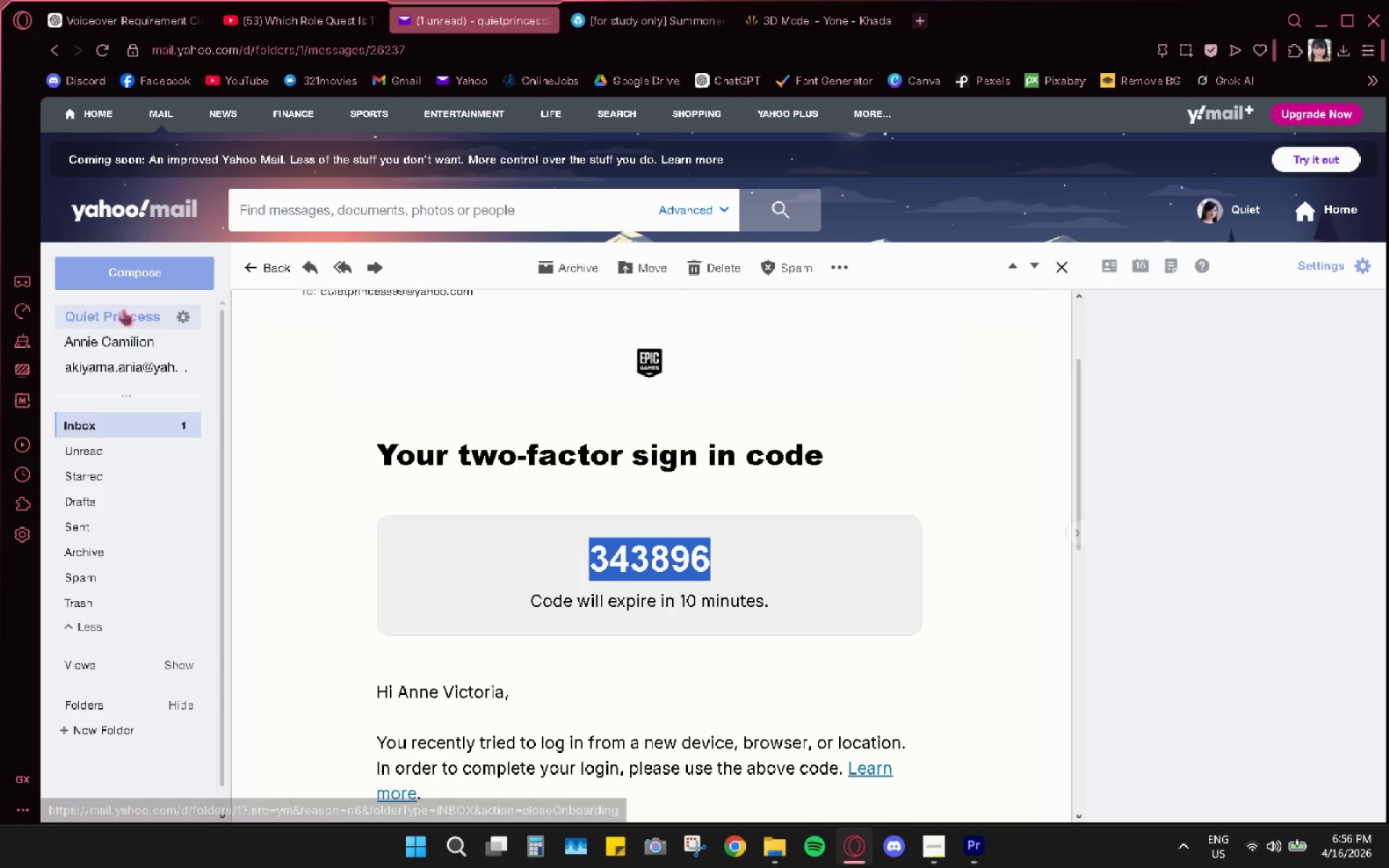 
left_click([115, 312])
 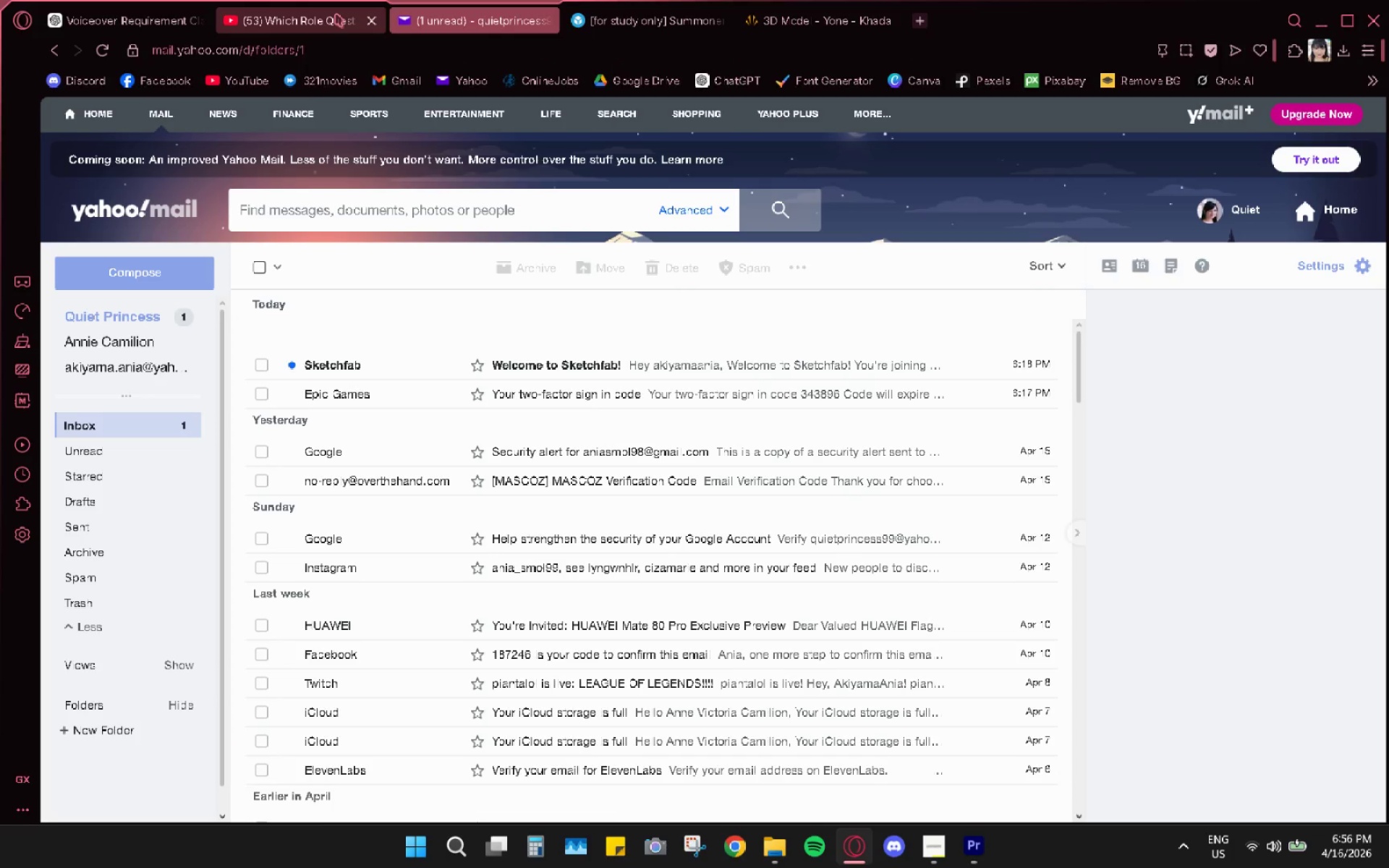 
left_click([336, 14])
 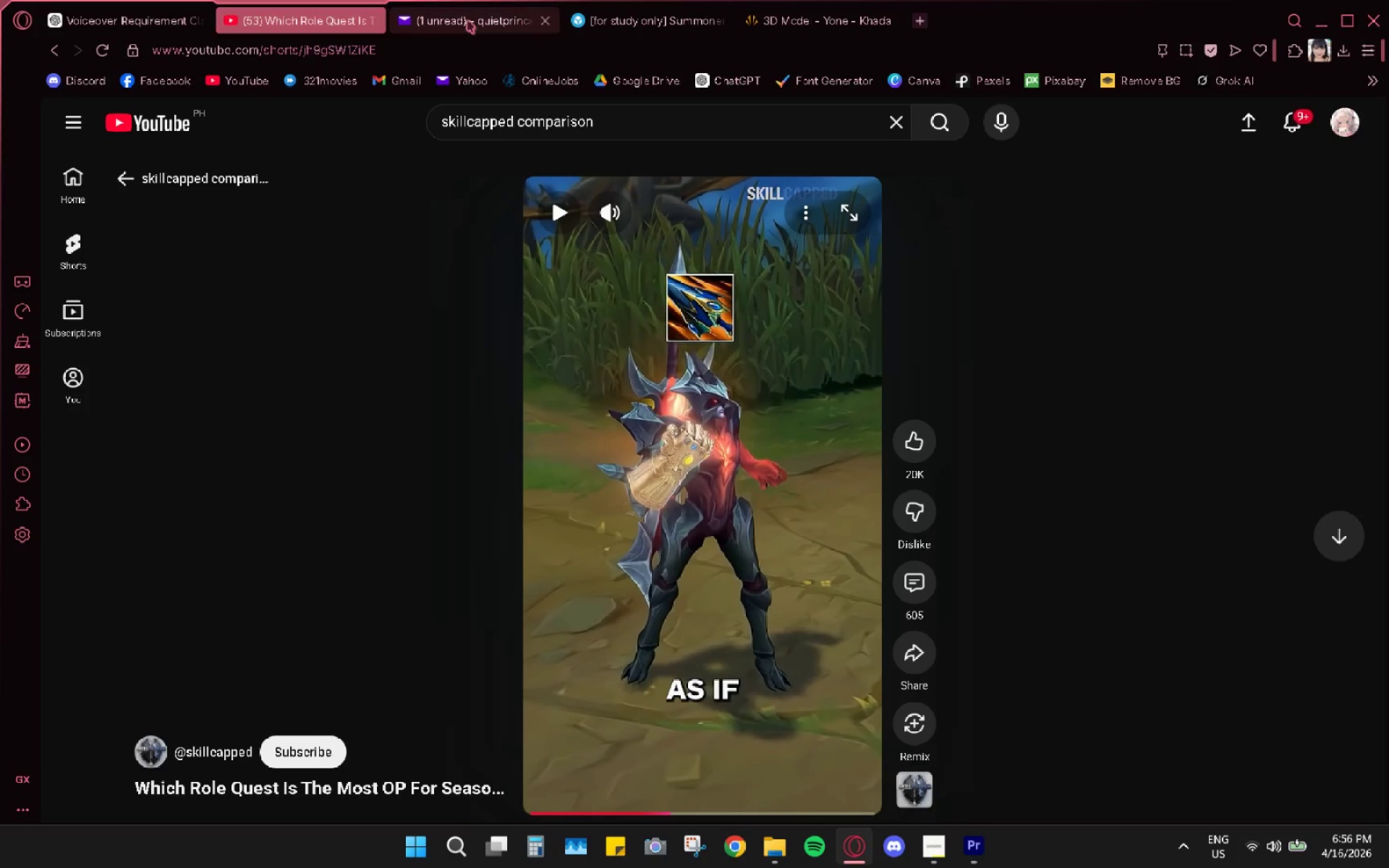 
left_click([504, 17])
 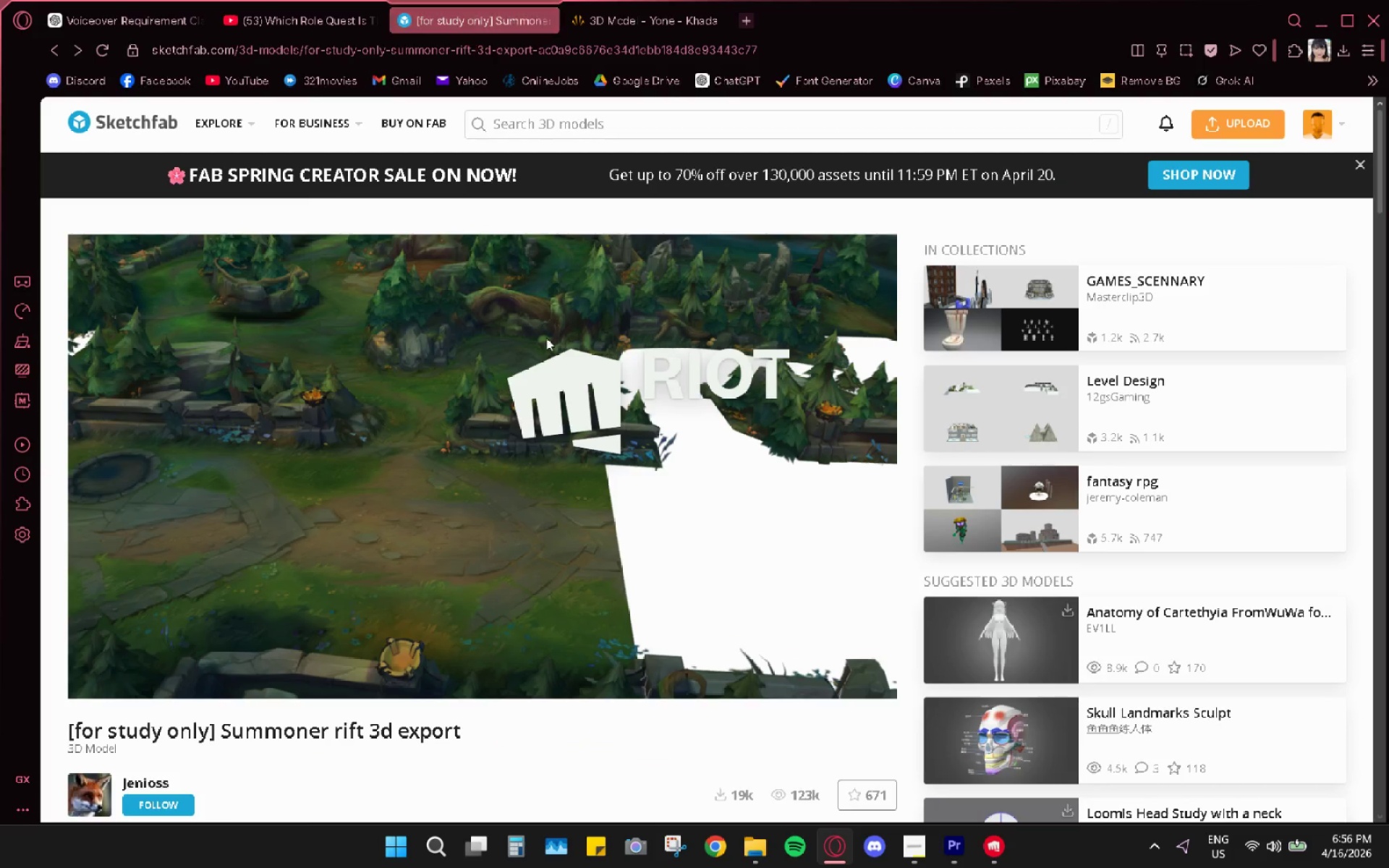 
left_click([294, 24])
 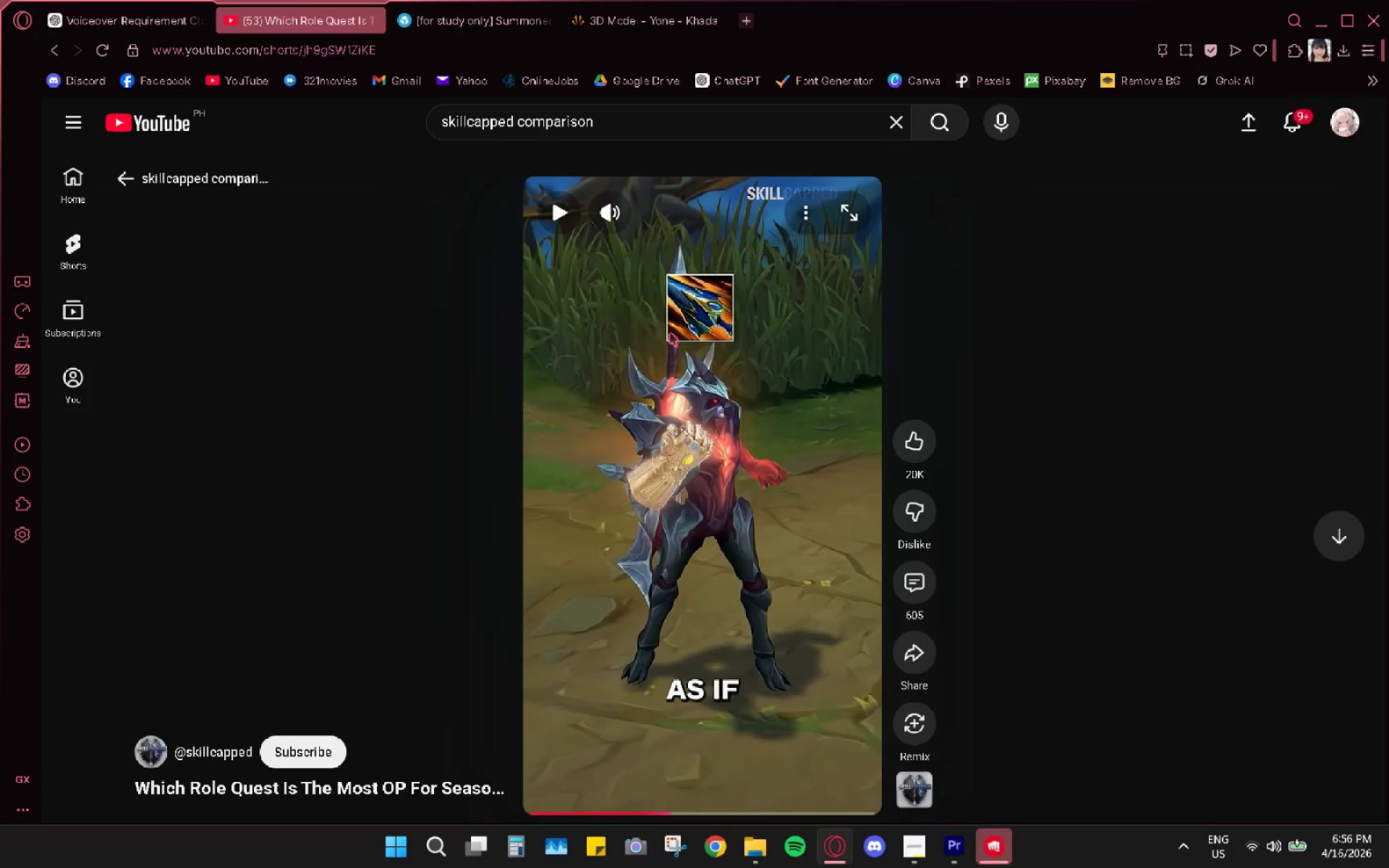 
left_click([1003, 835])
 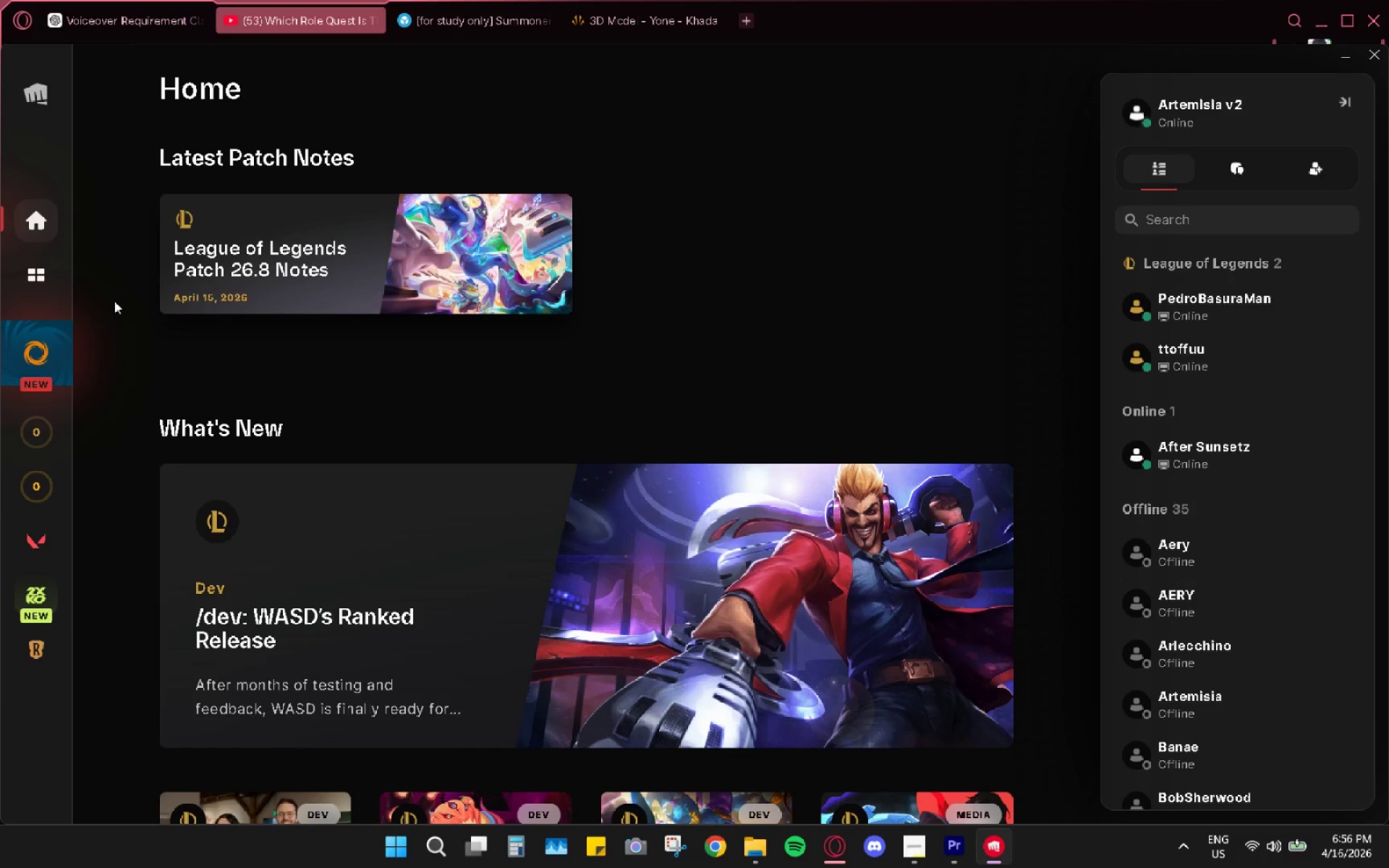 
left_click([1242, 168])
 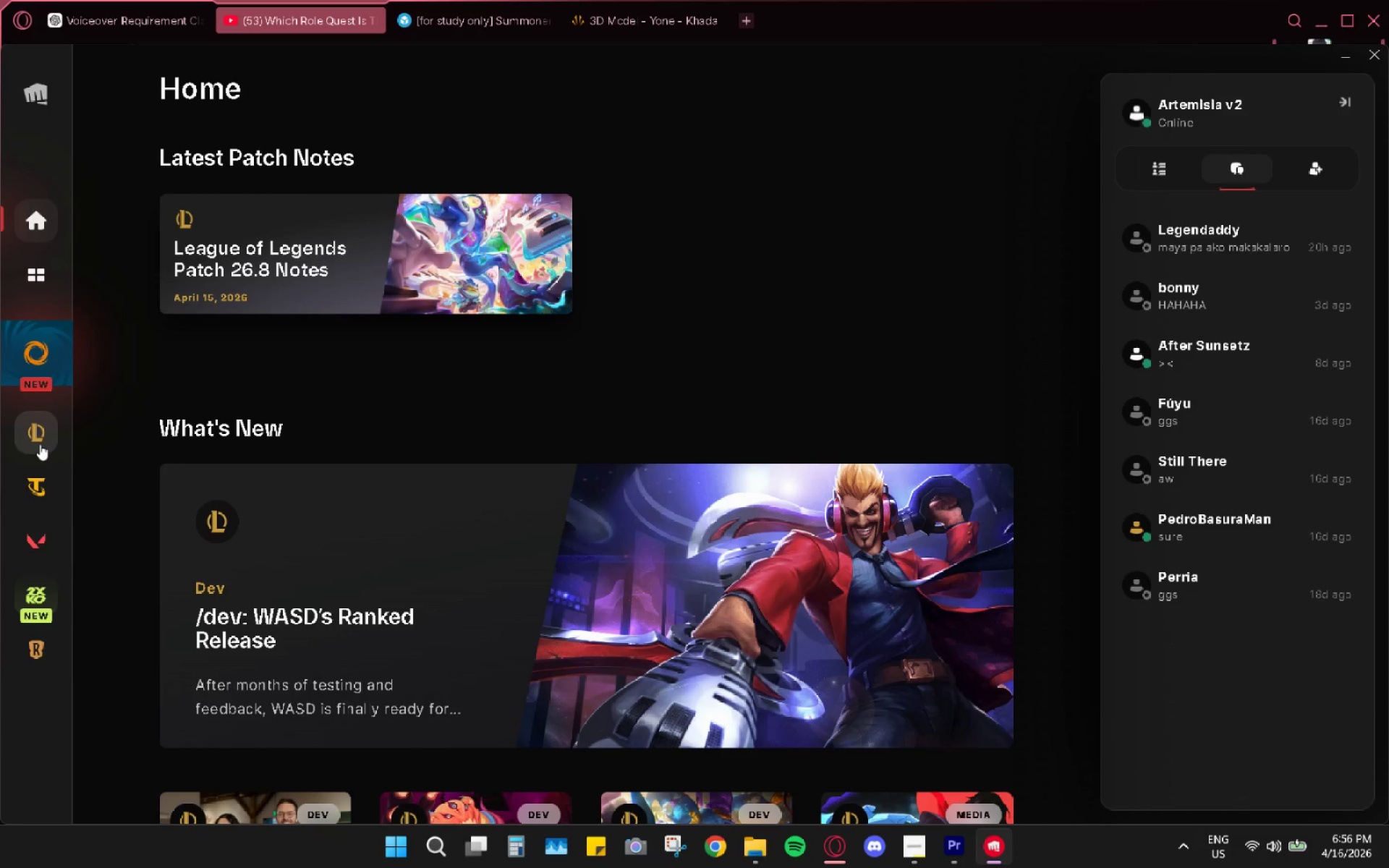 
left_click([35, 448])
 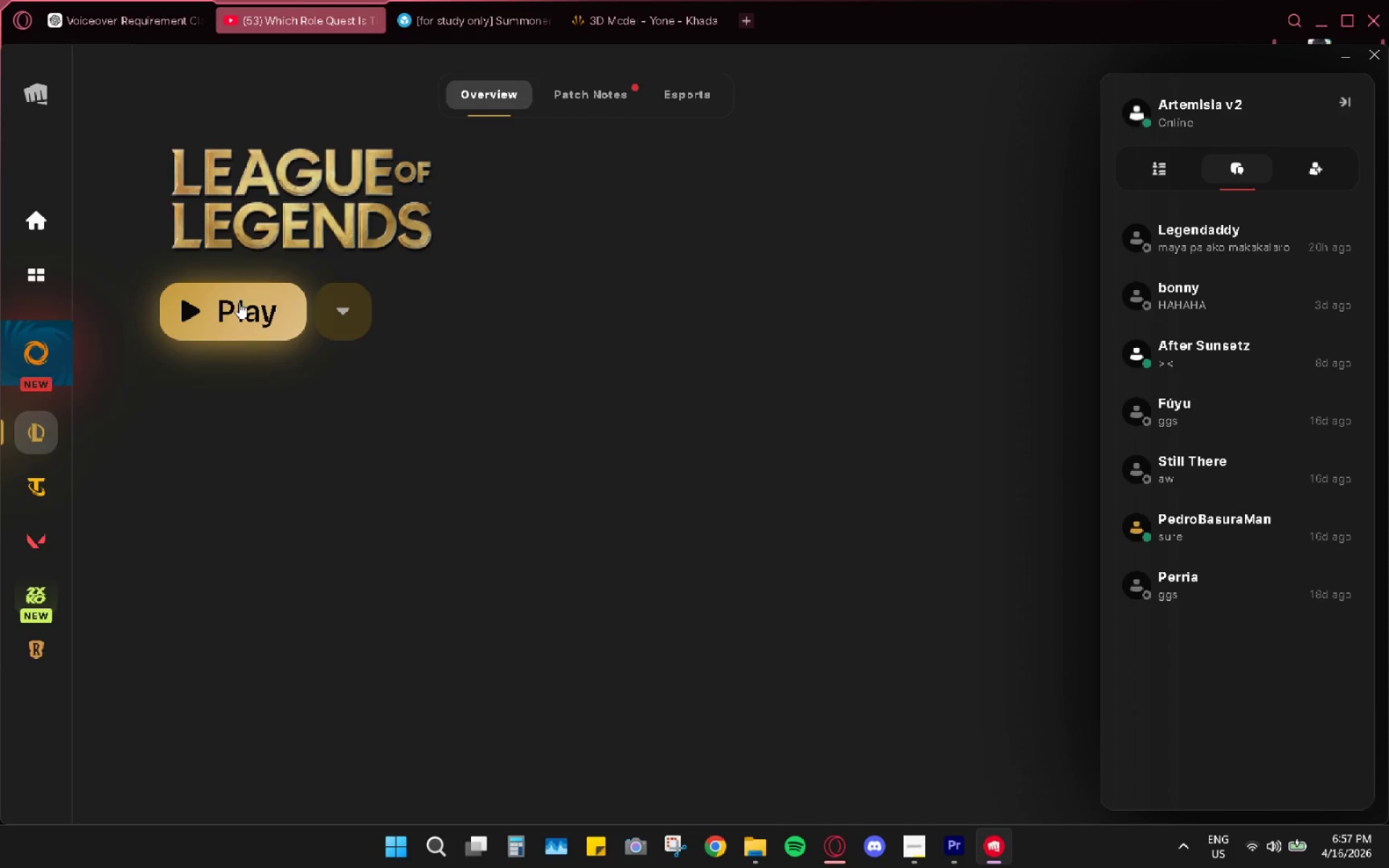 
left_click([239, 302])
 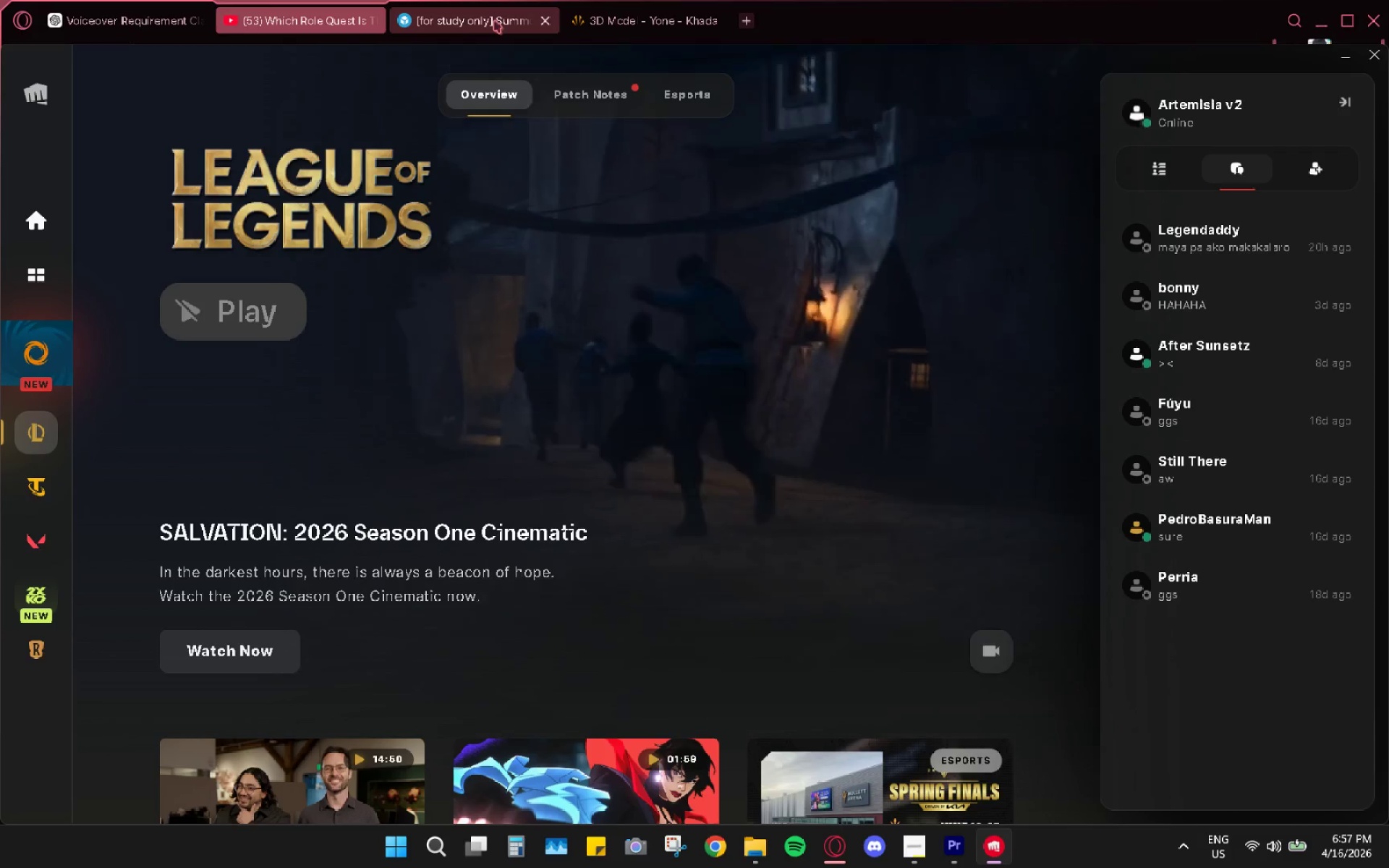 
wait(12.02)
 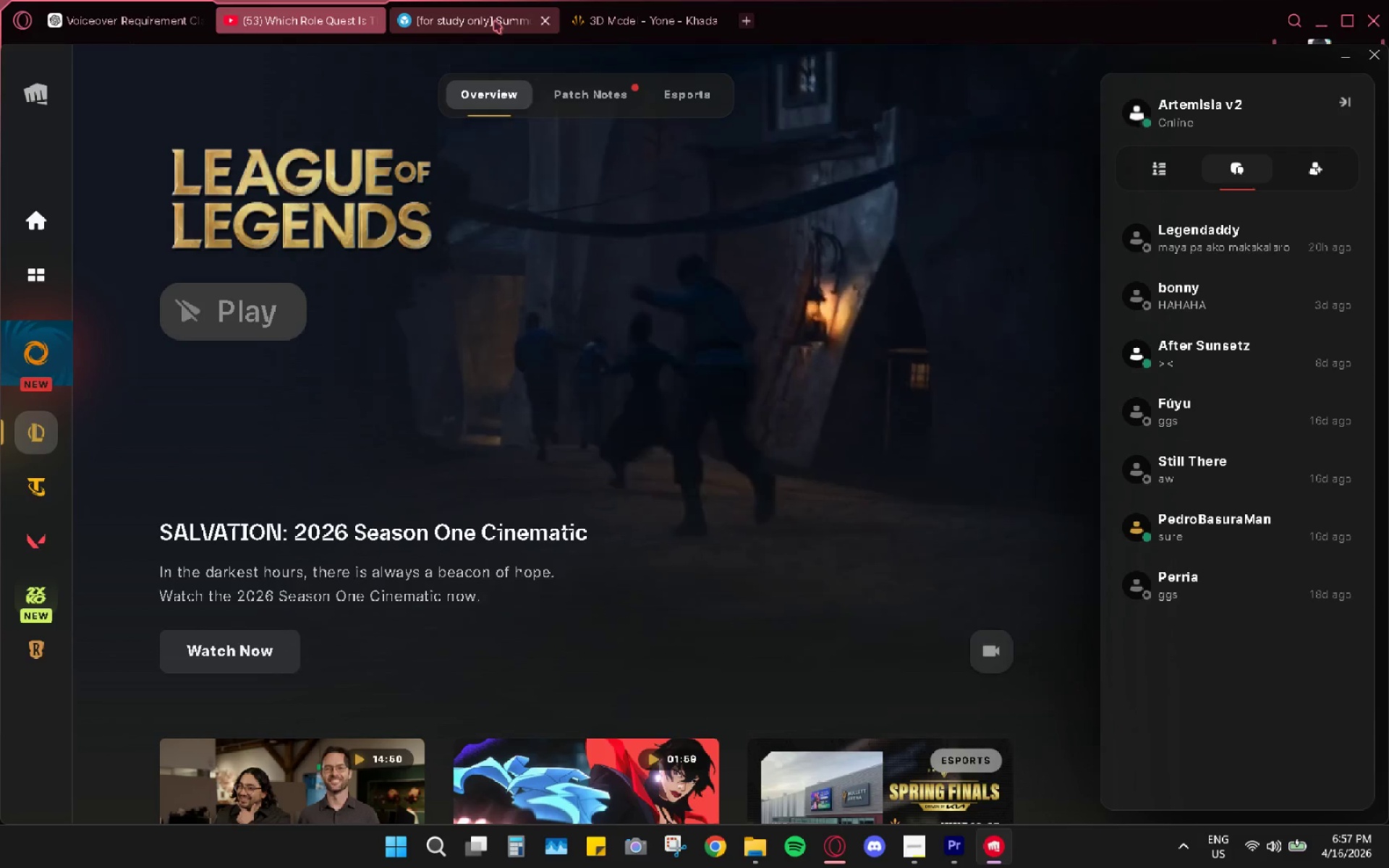 
left_click([119, 10])
 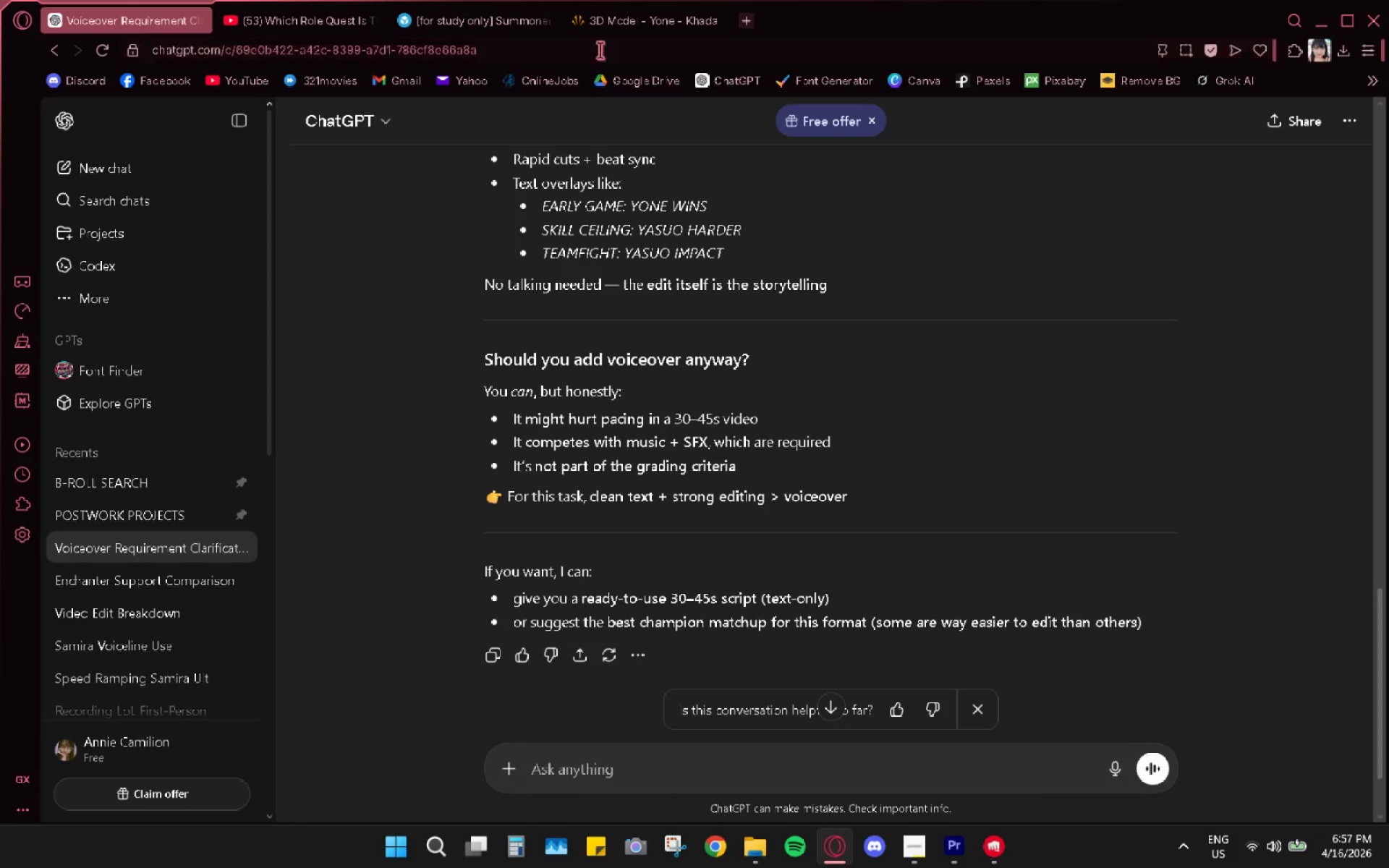 
left_click([640, 12])
 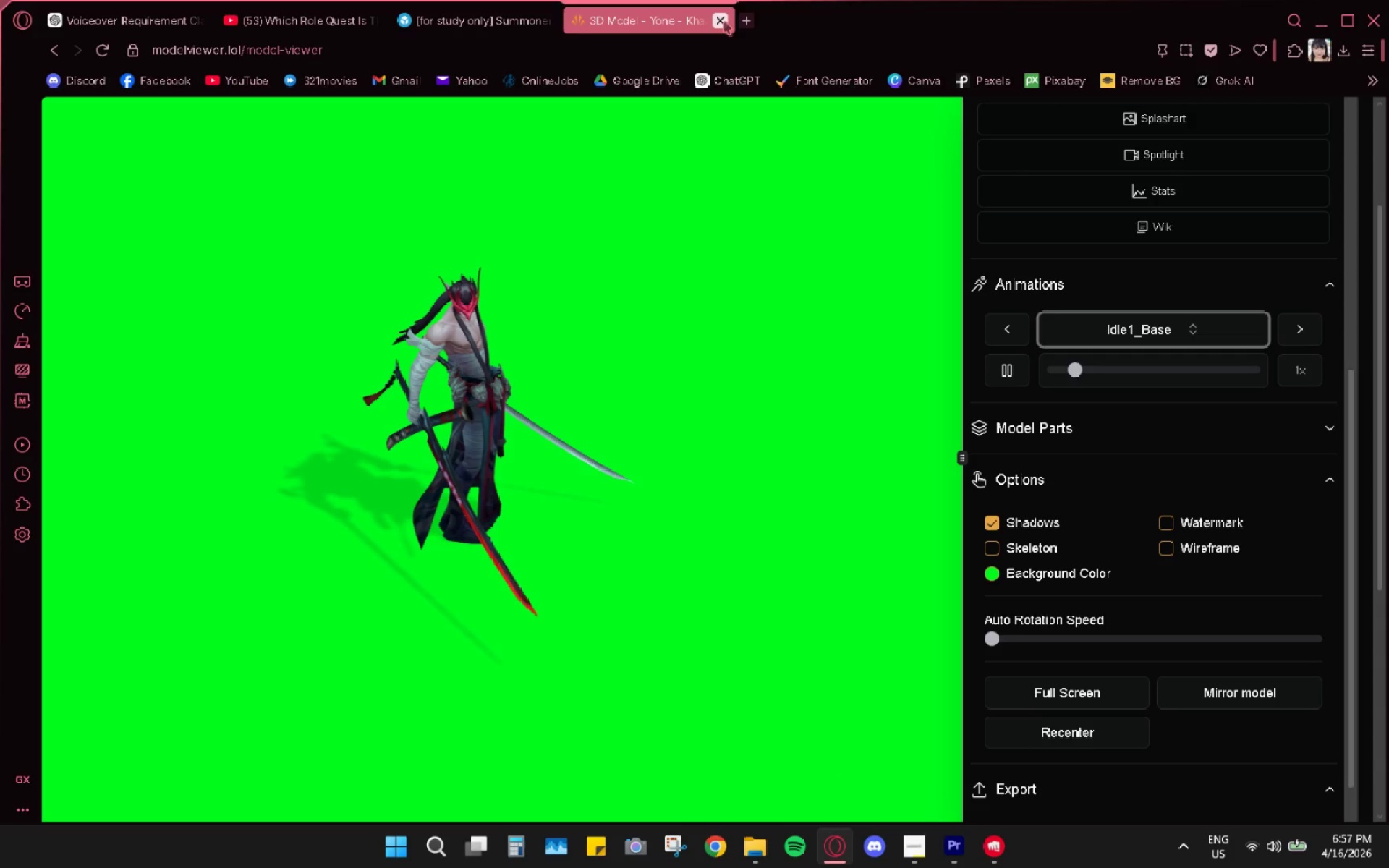 
left_click_drag(start_coordinate=[724, 22], to_coordinate=[807, 13])
 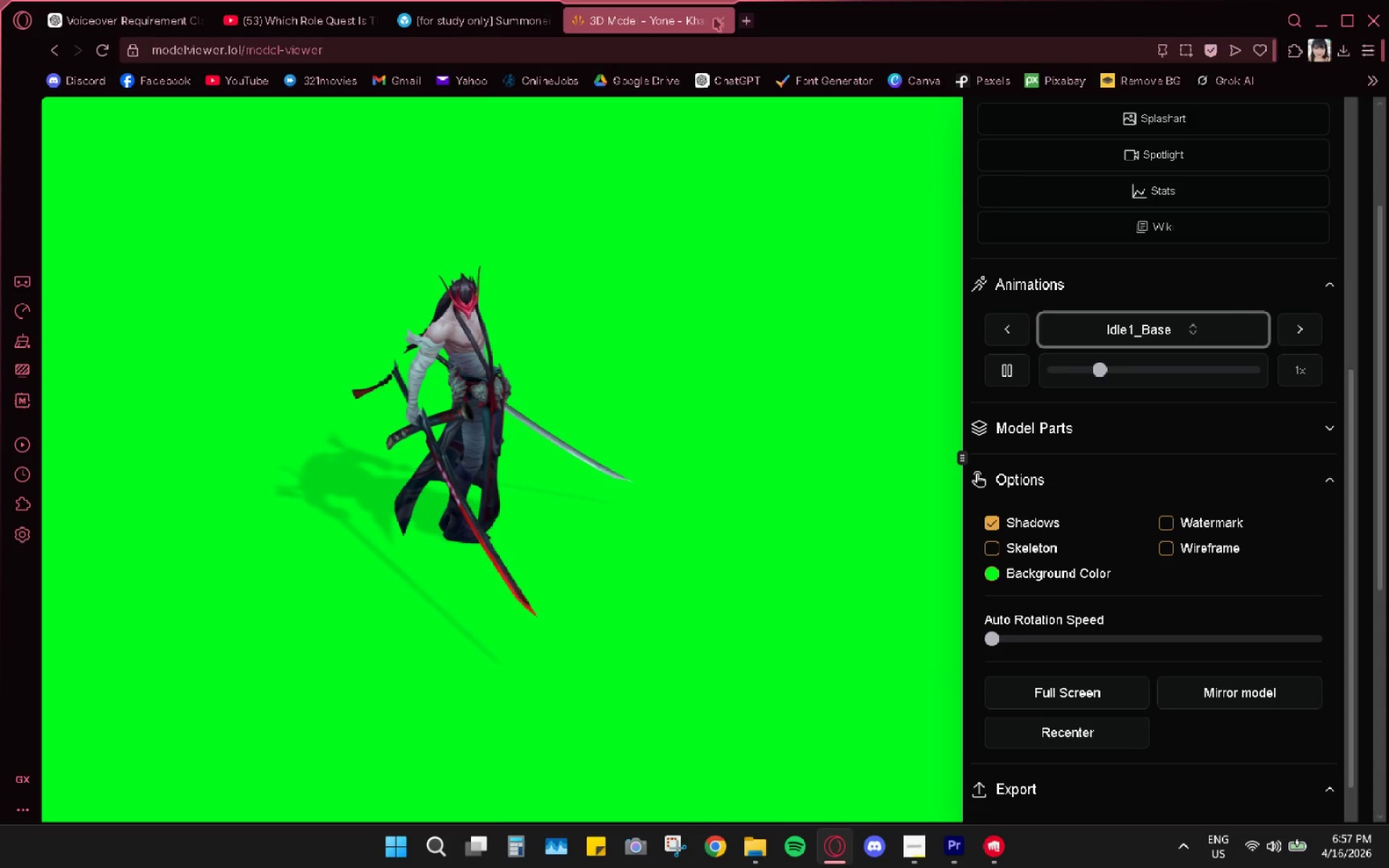 
left_click([717, 19])
 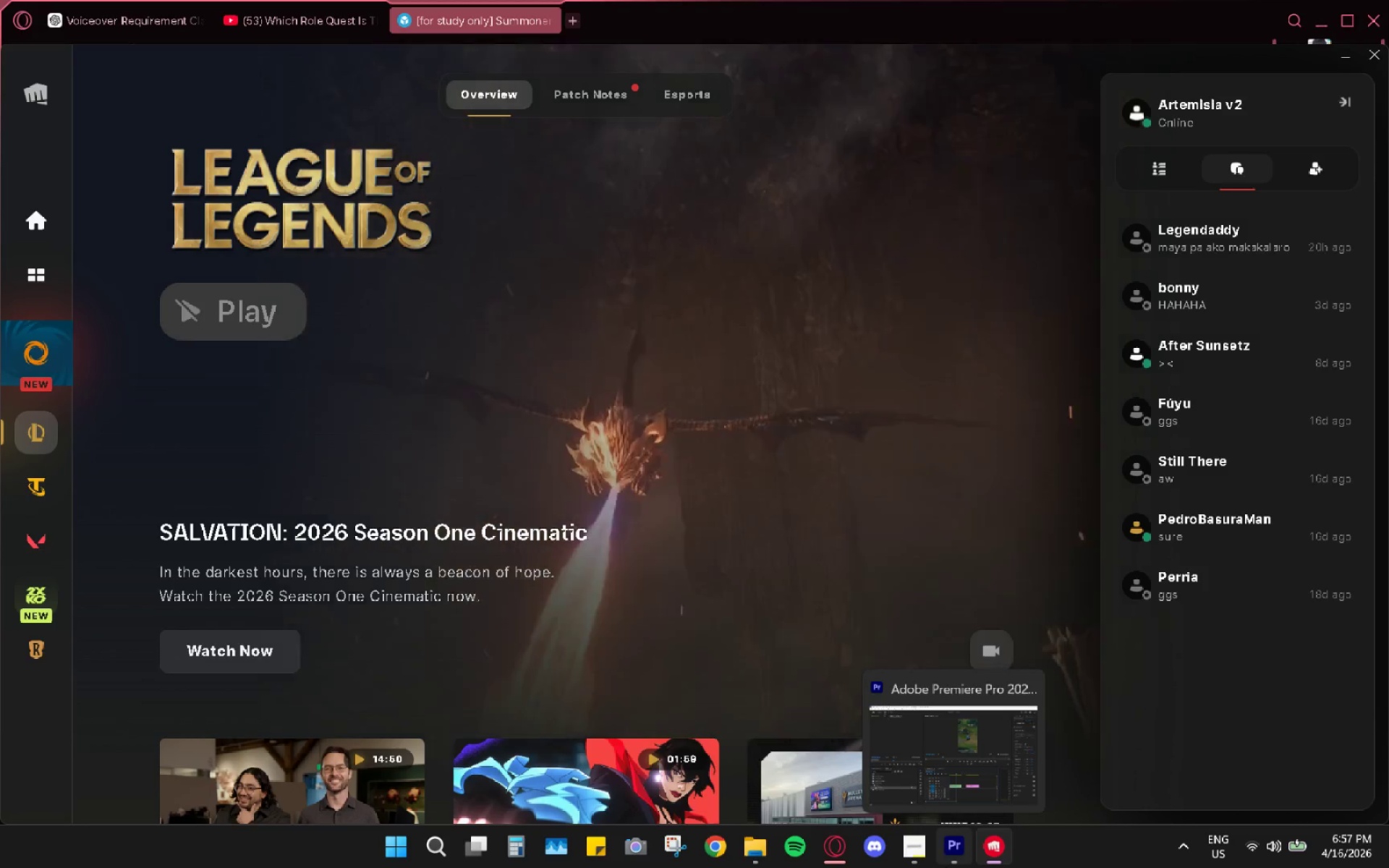 
left_click([948, 836])
 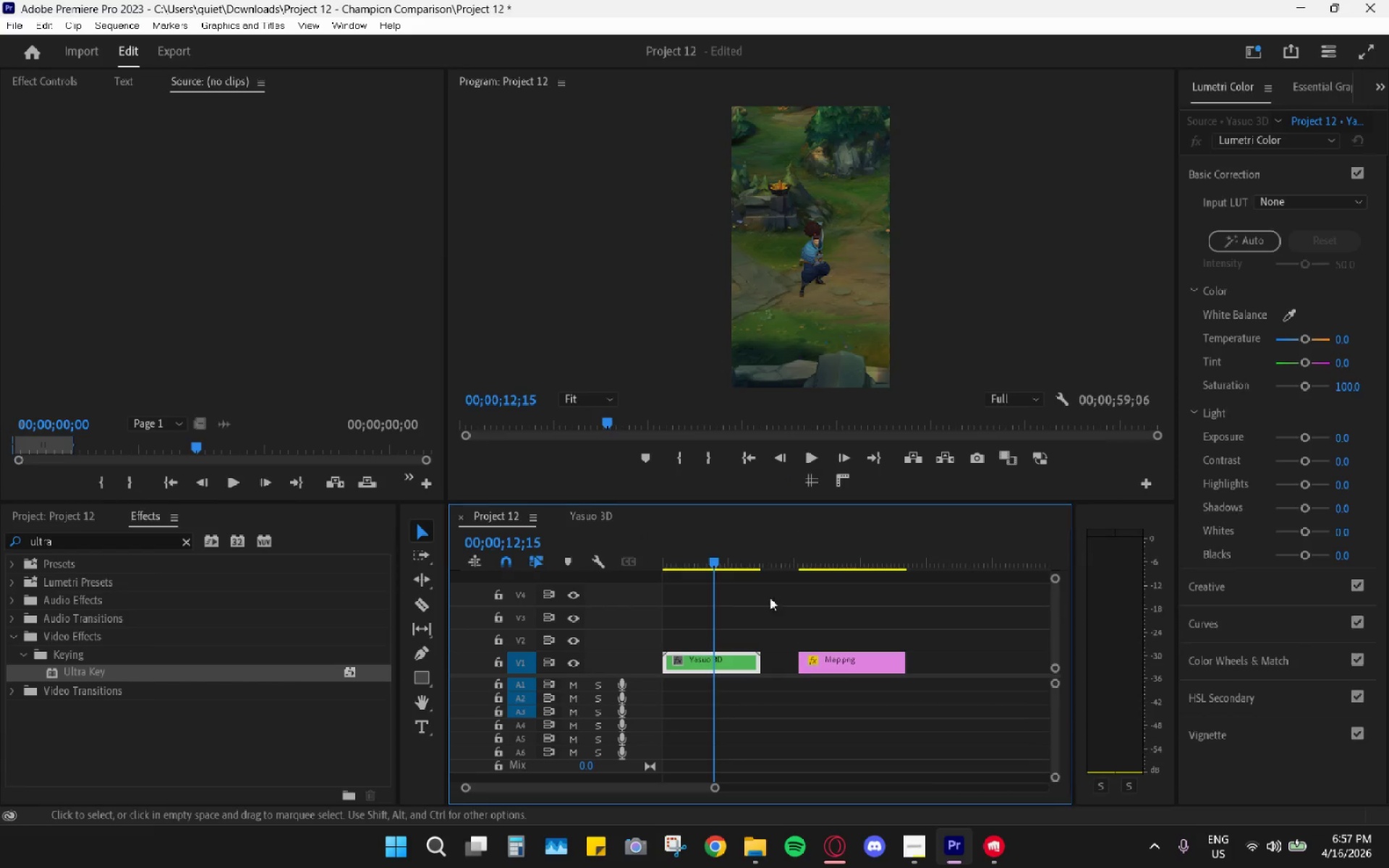 
left_click_drag(start_coordinate=[780, 569], to_coordinate=[828, 558])
 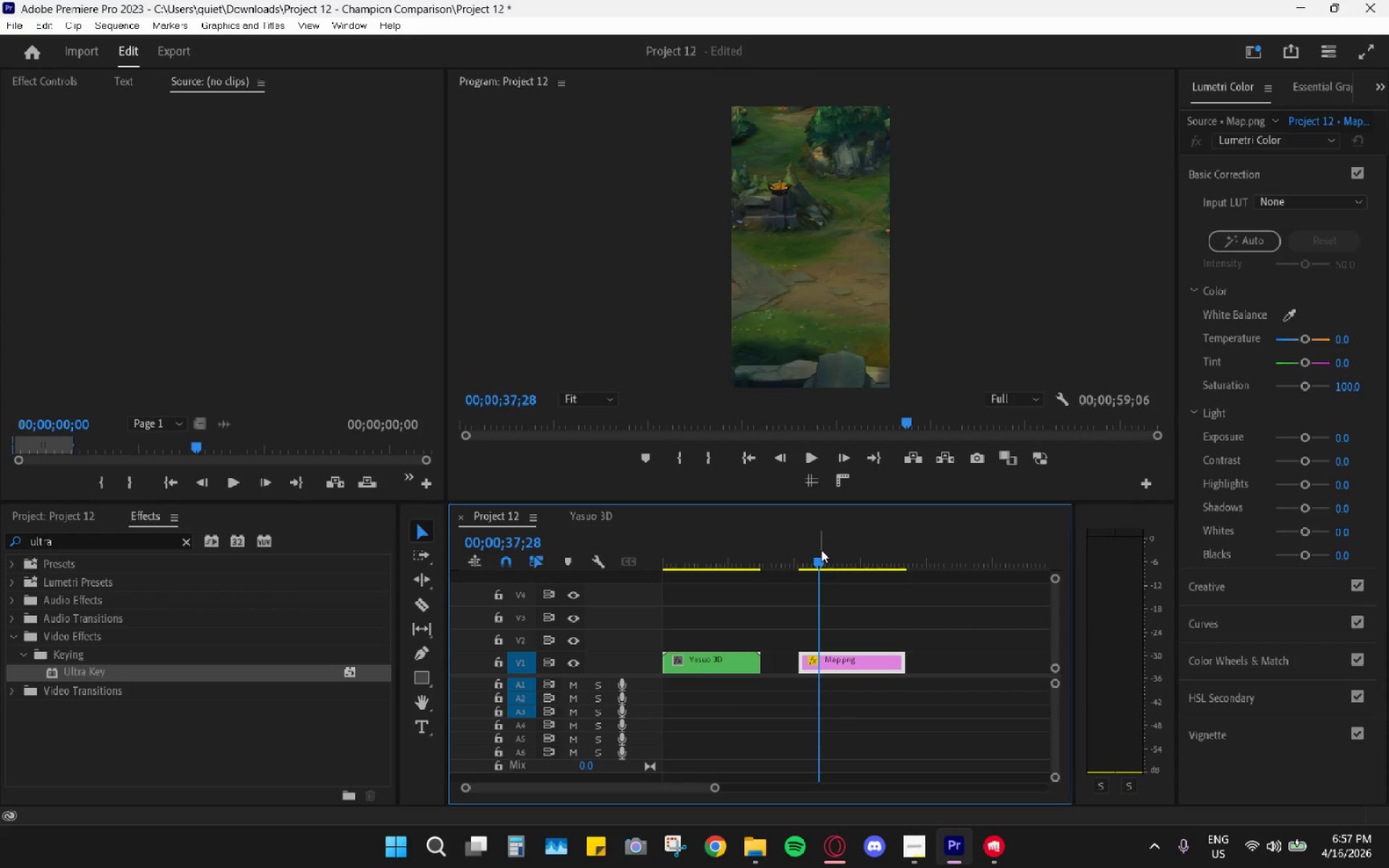 
key(Control+Z)
 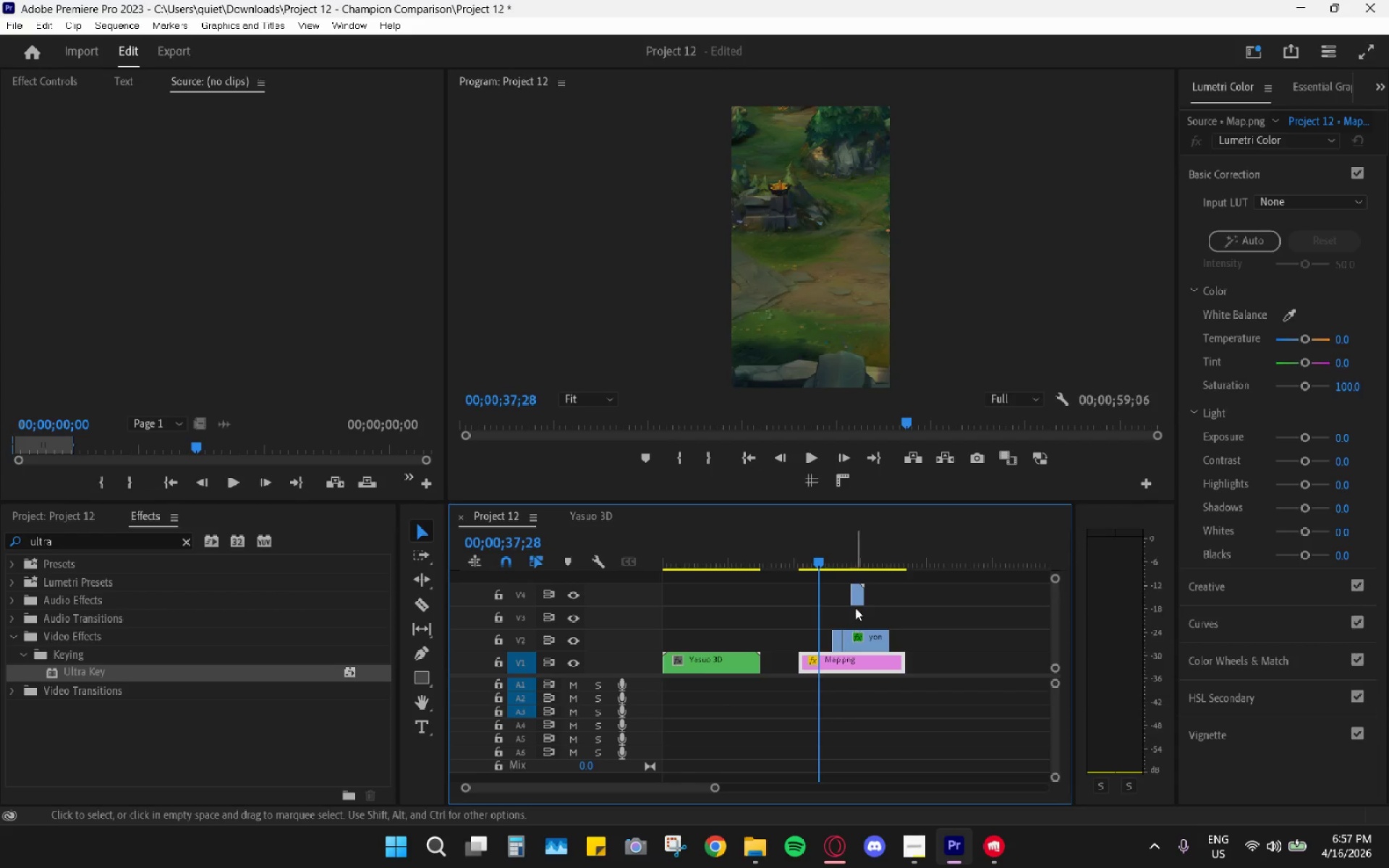 
key(Control+Z)
 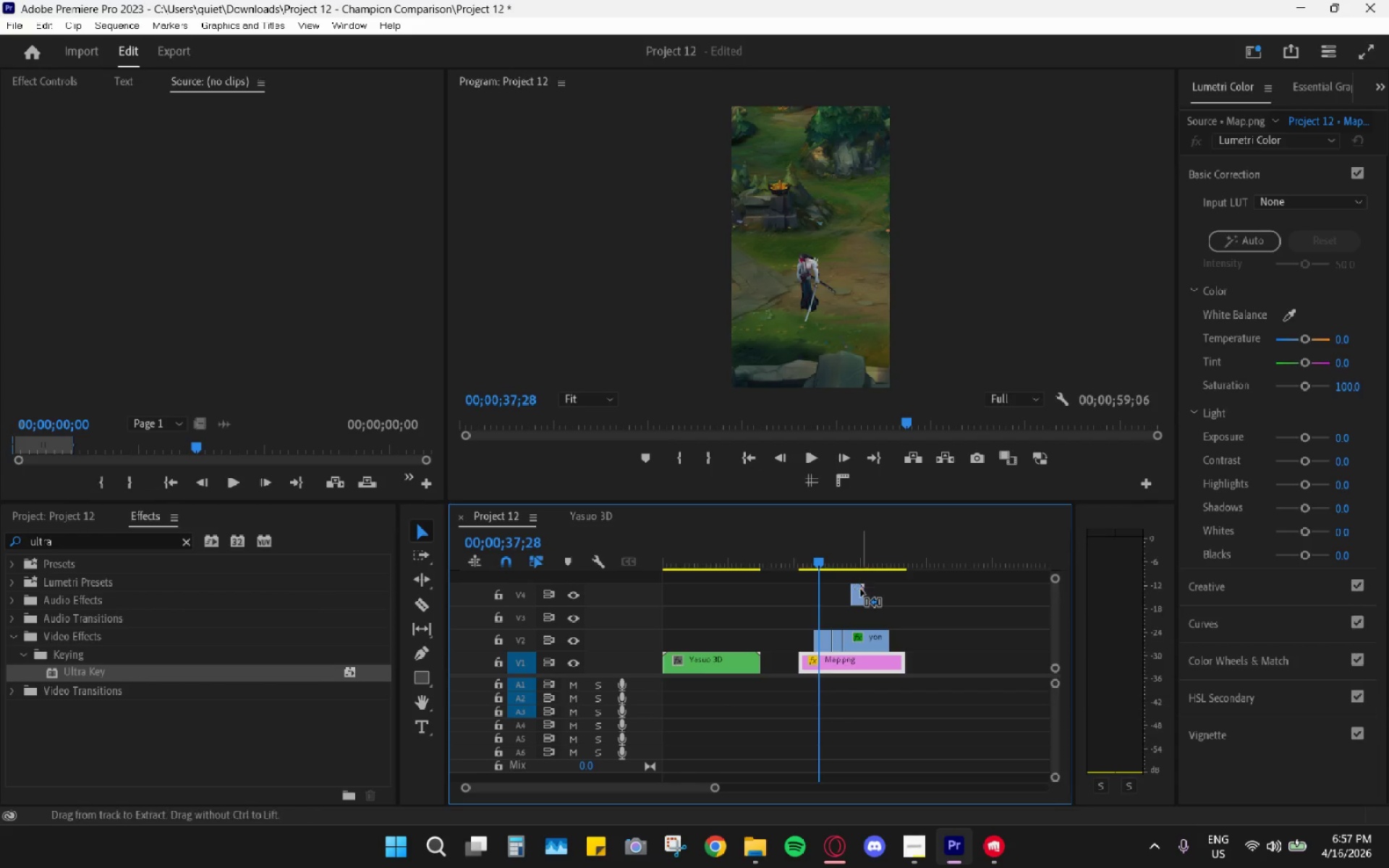 
key(Control+Z)
 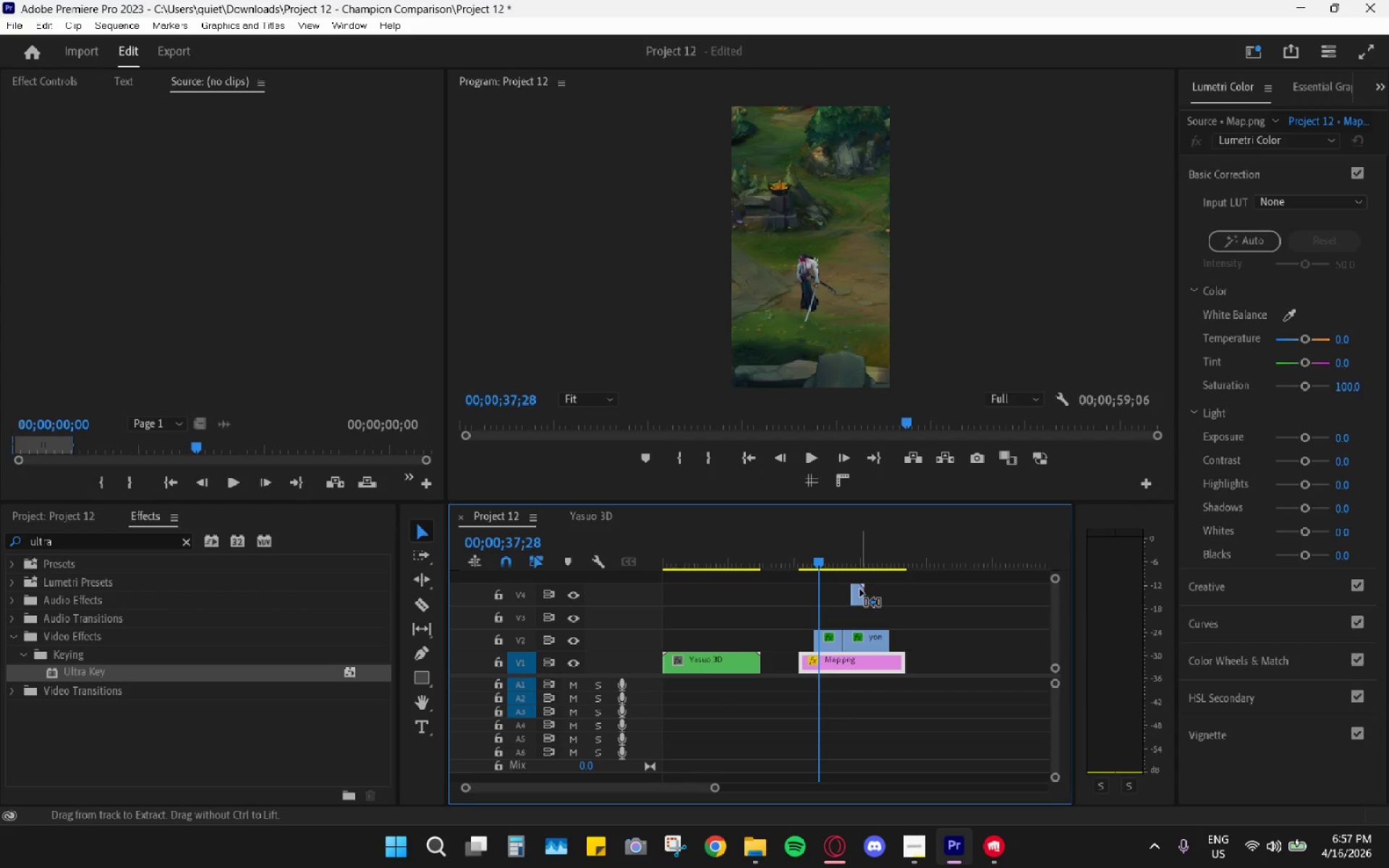 
key(Control+Z)
 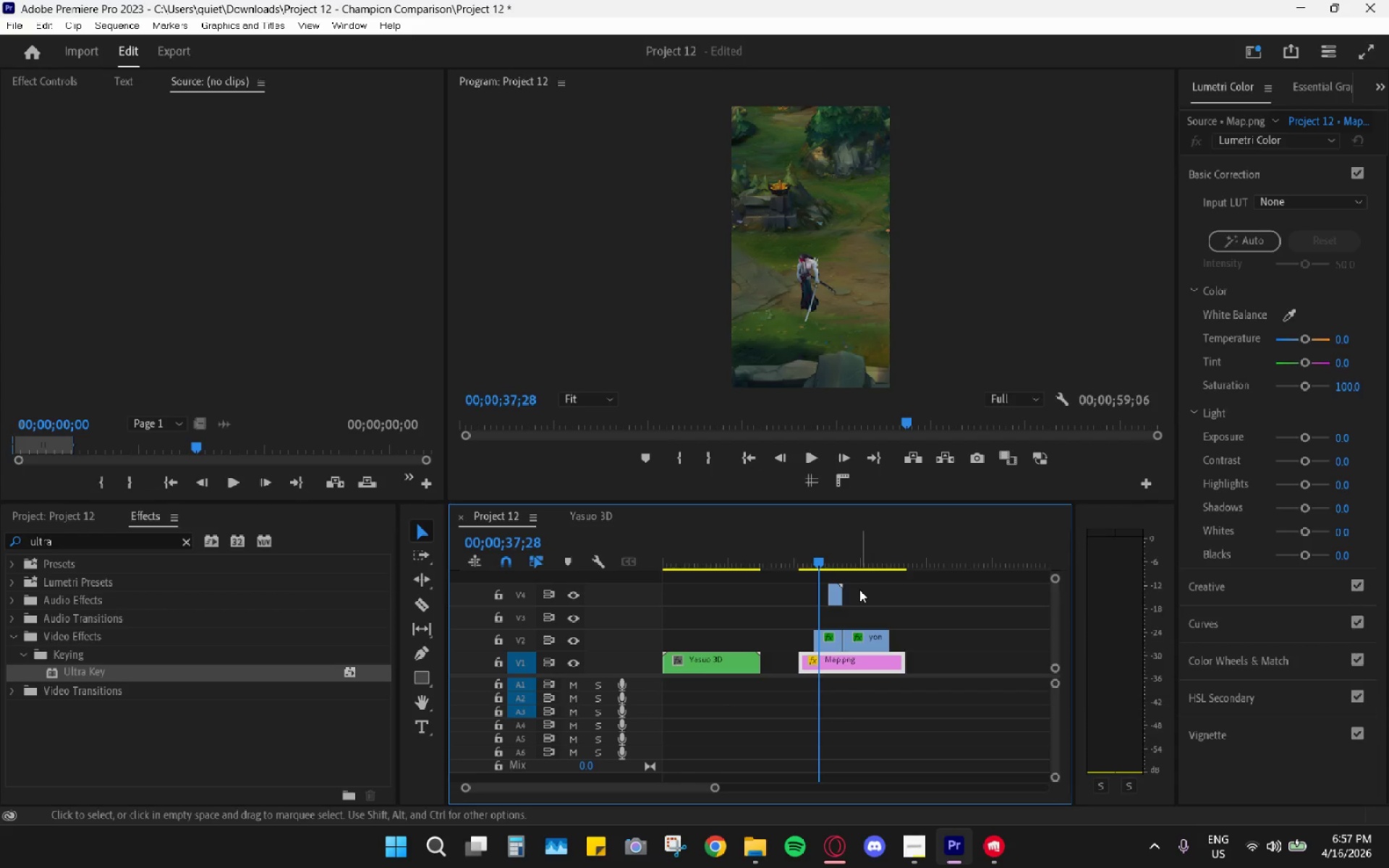 
key(Control+Z)
 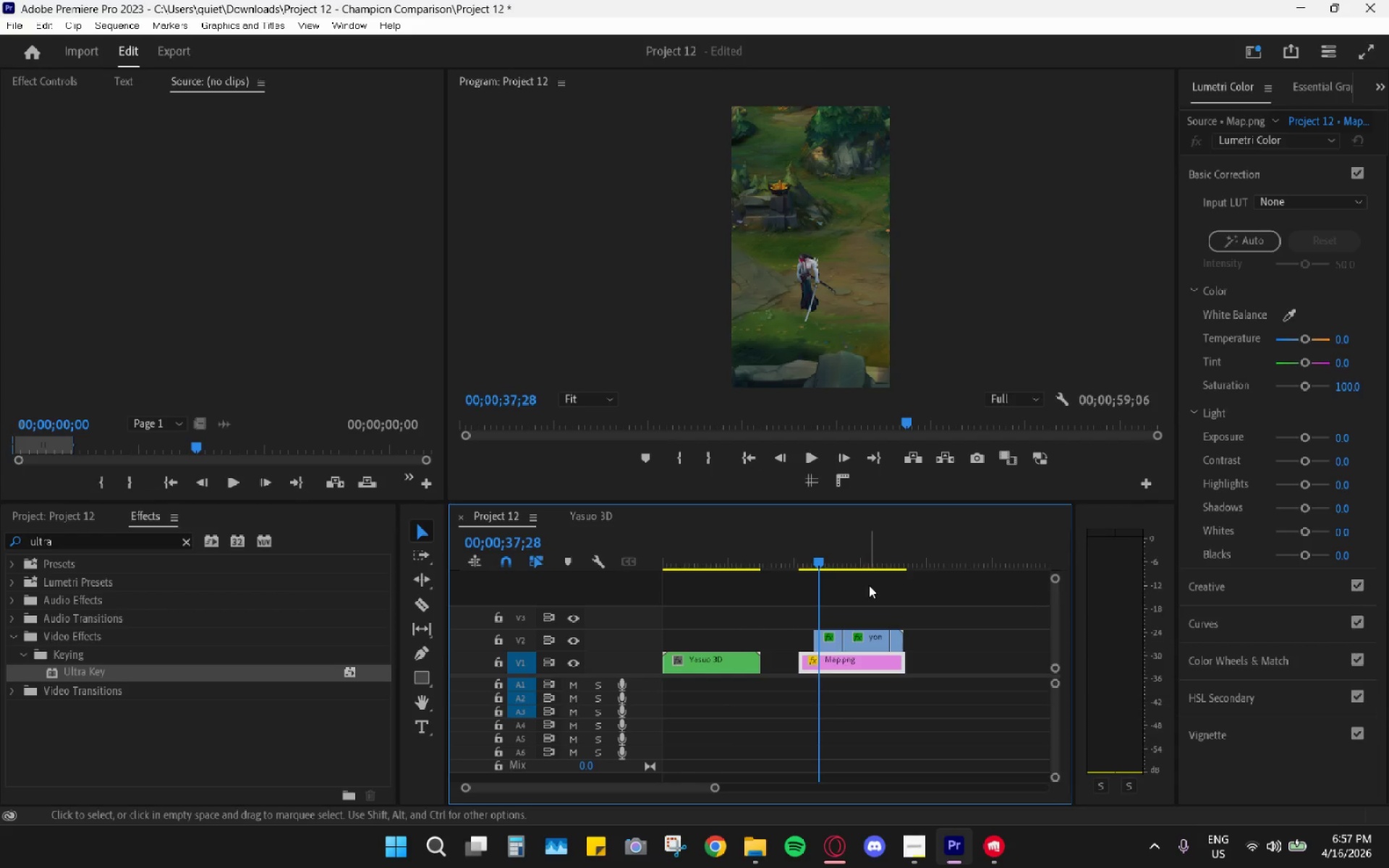 
key(Control+Z)
 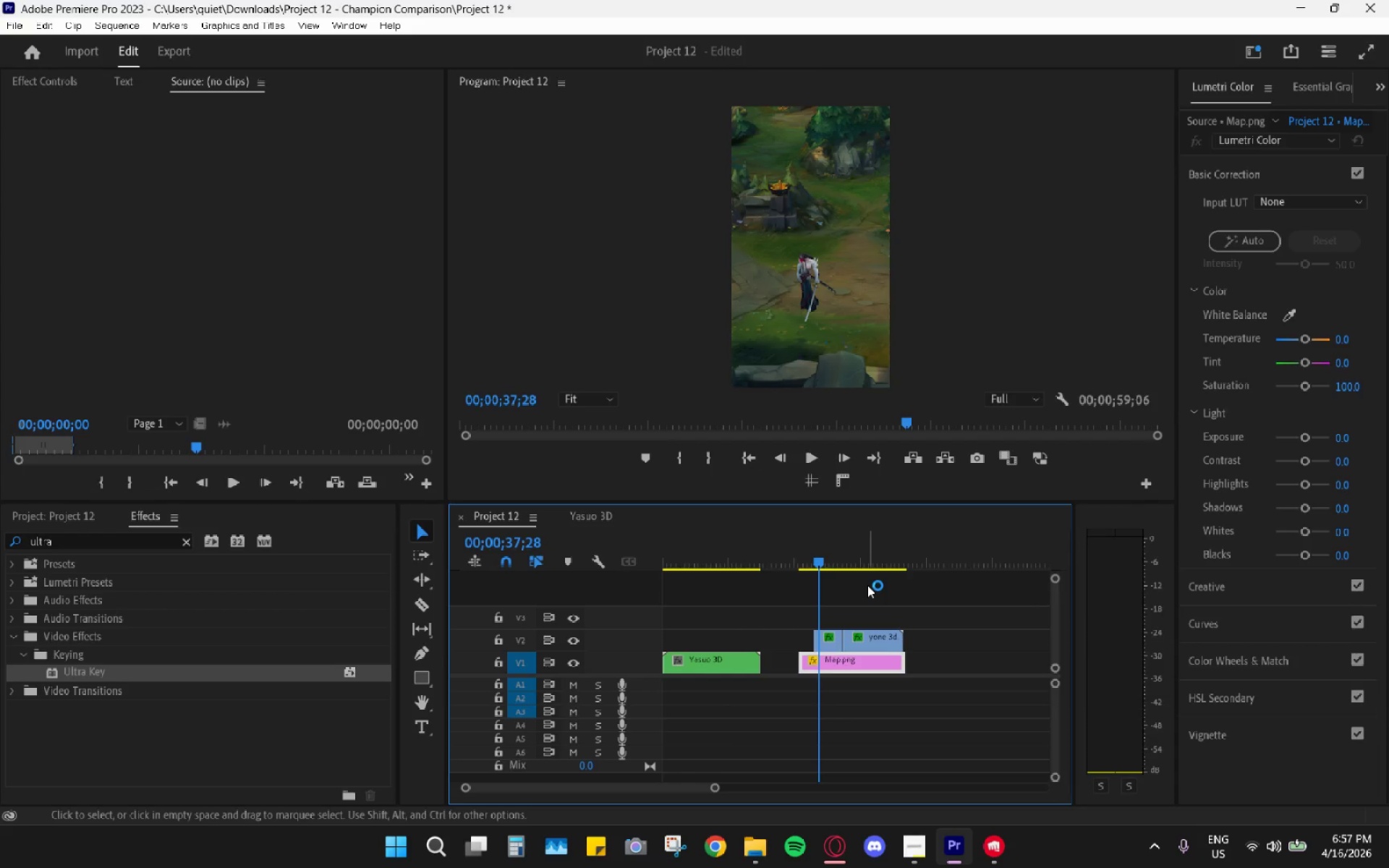 
key(Control+Z)
 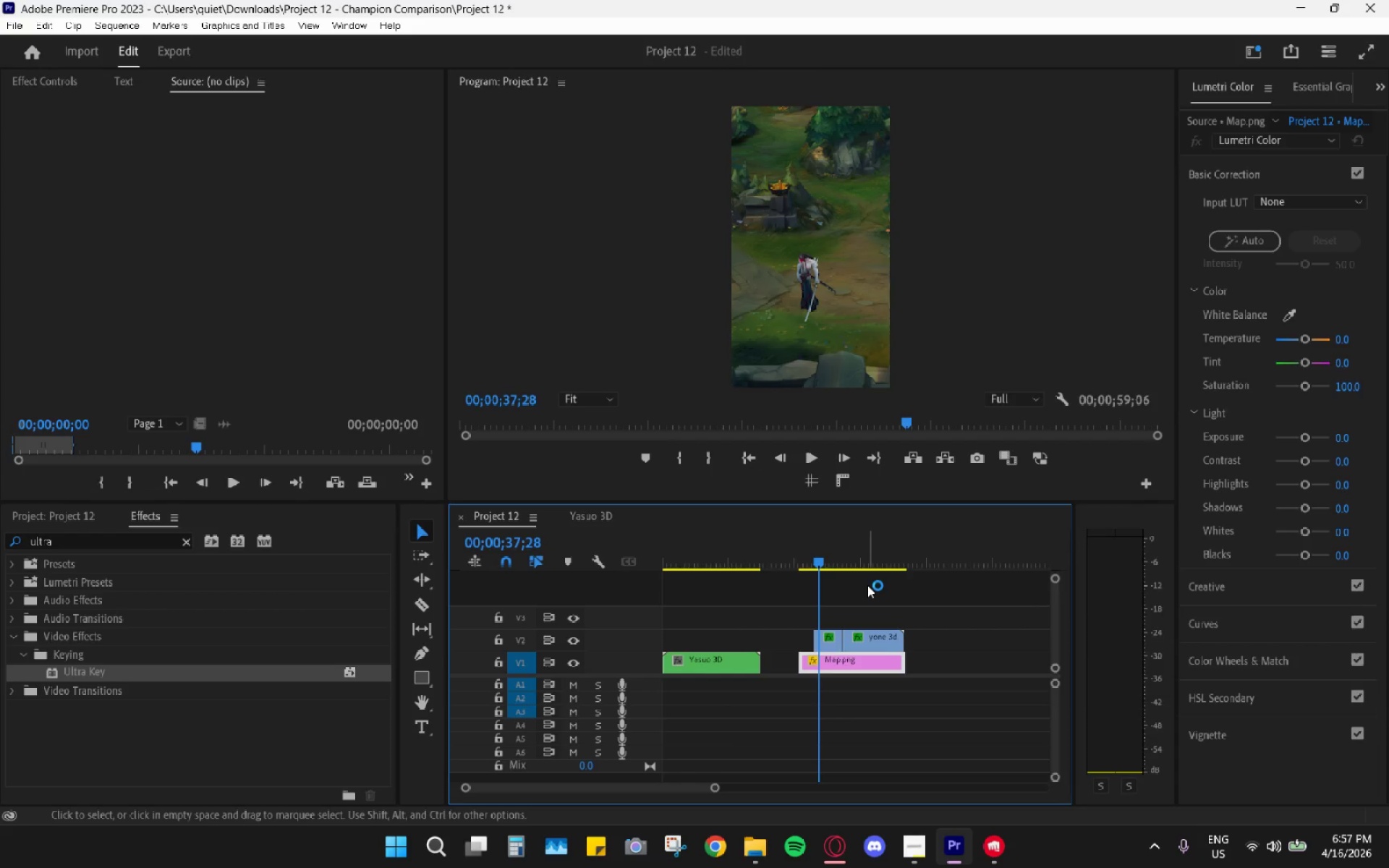 
key(Control+Z)
 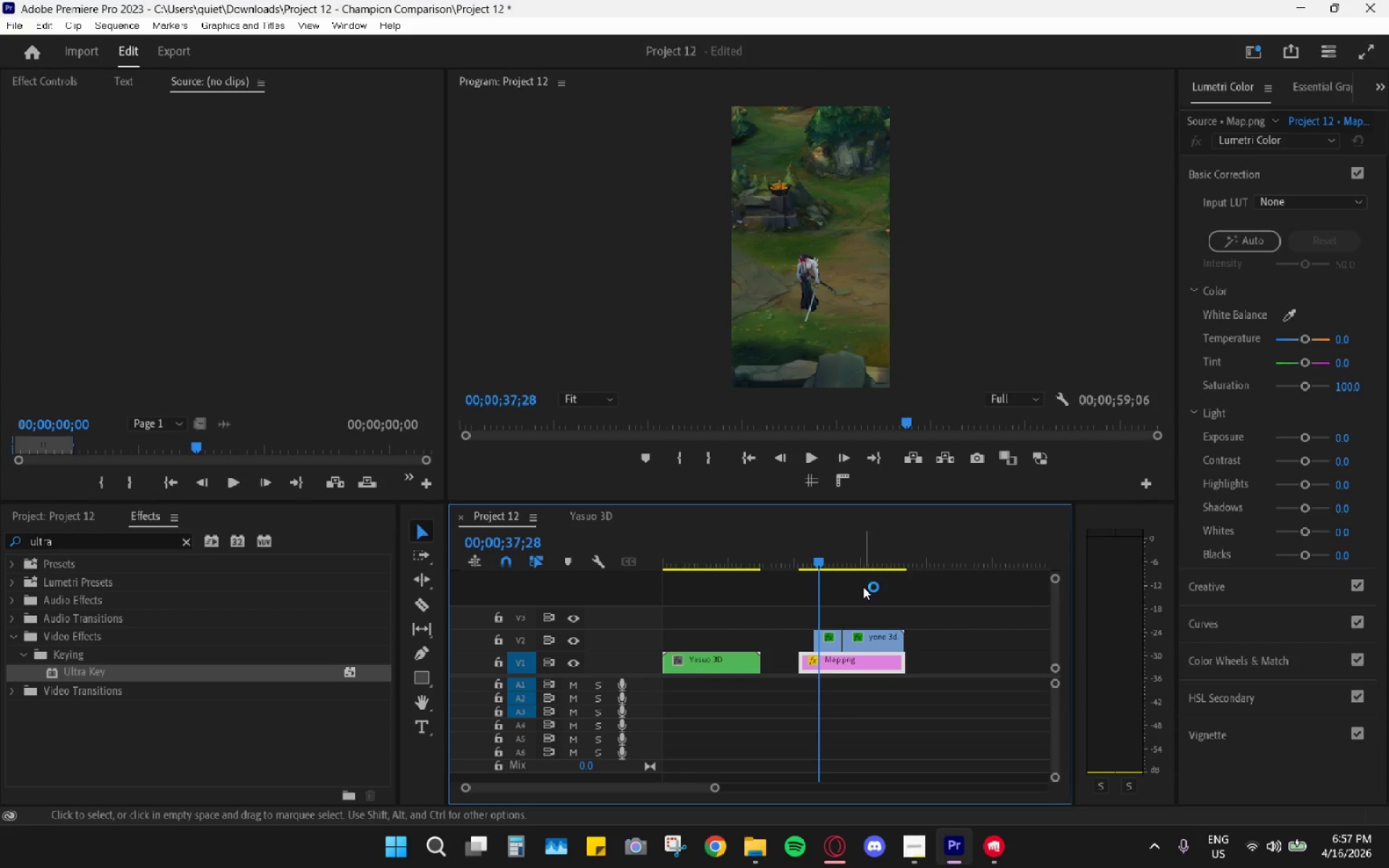 
key(Control+Z)
 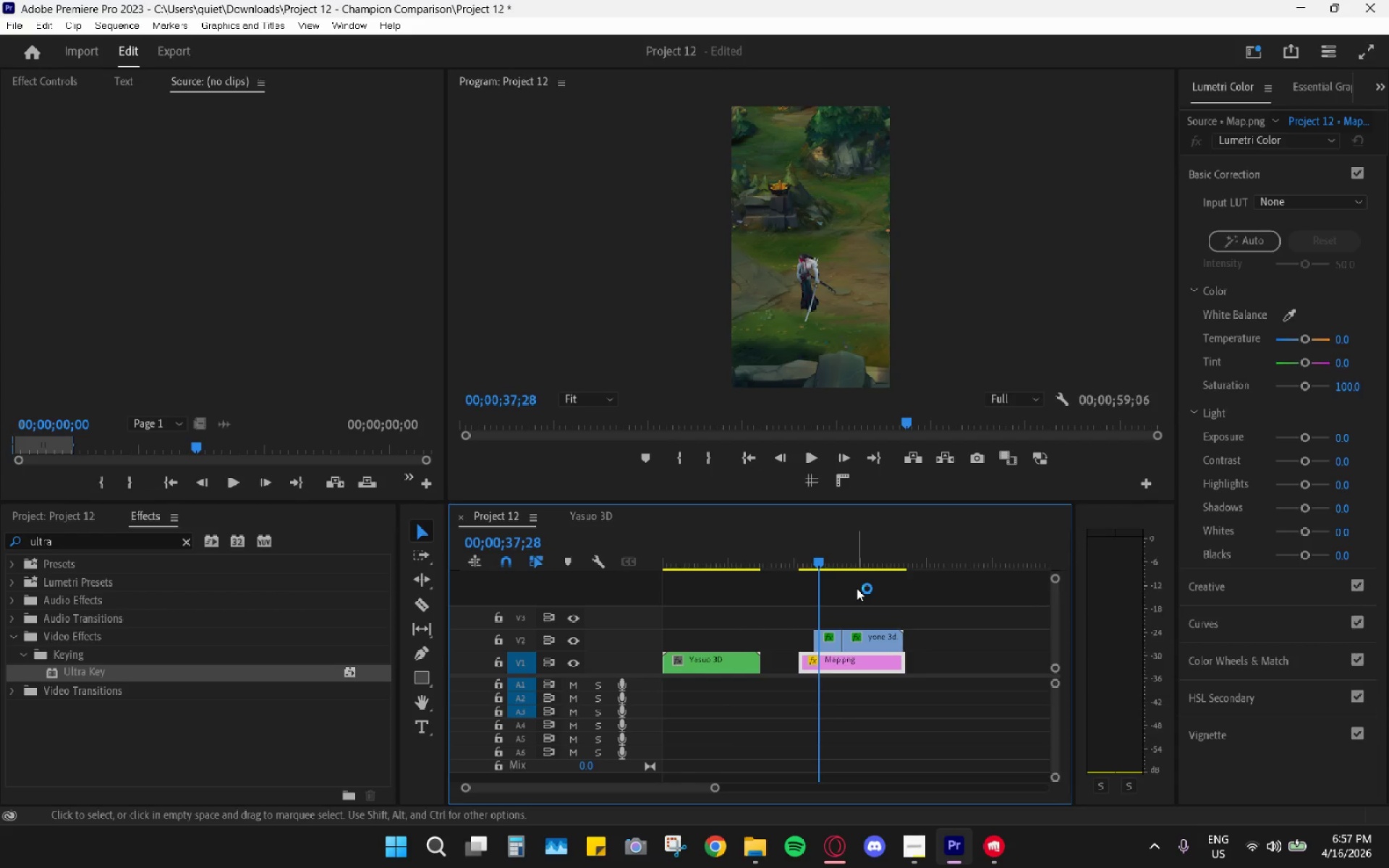 
key(Control+Z)
 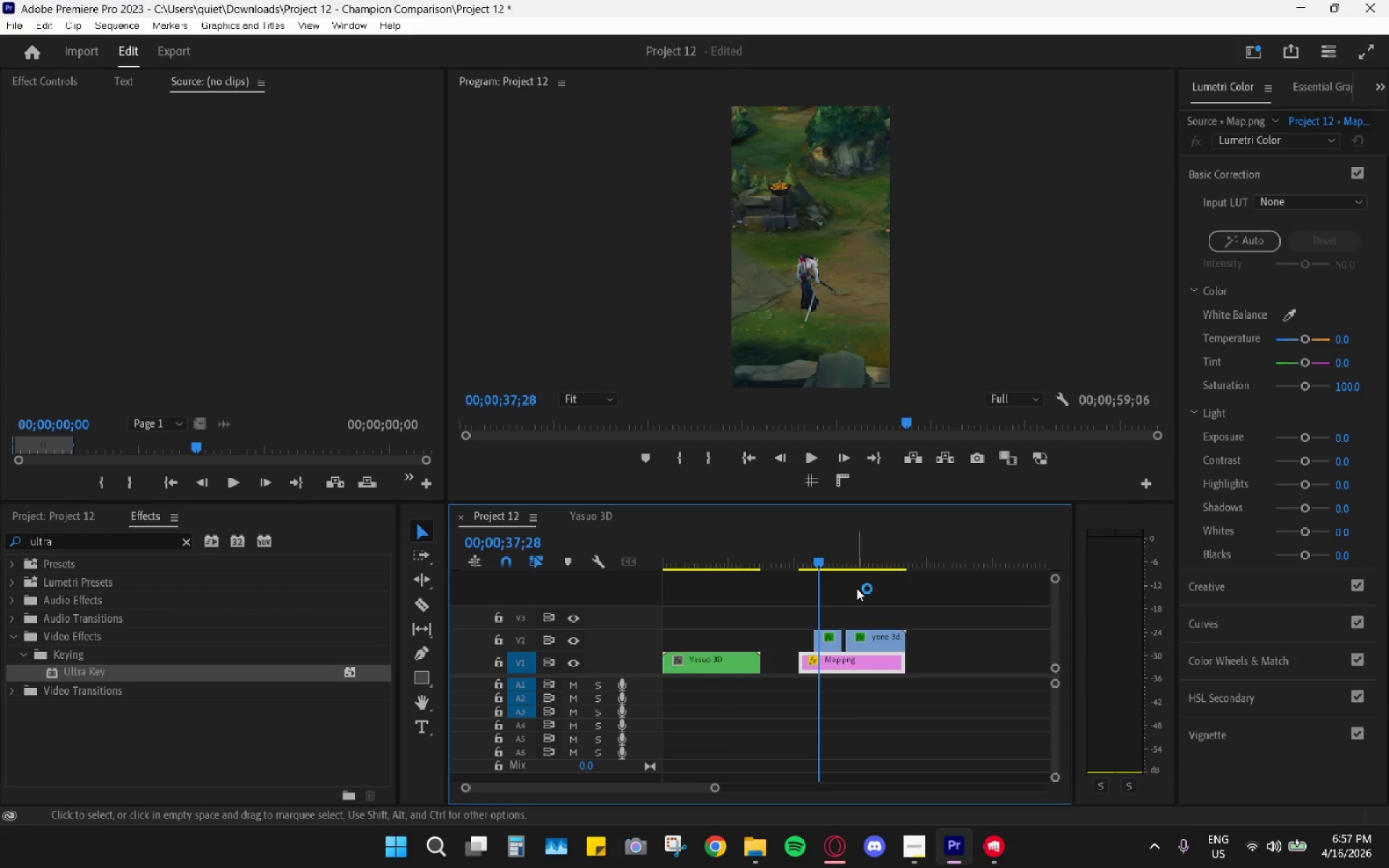 
key(Control+Z)
 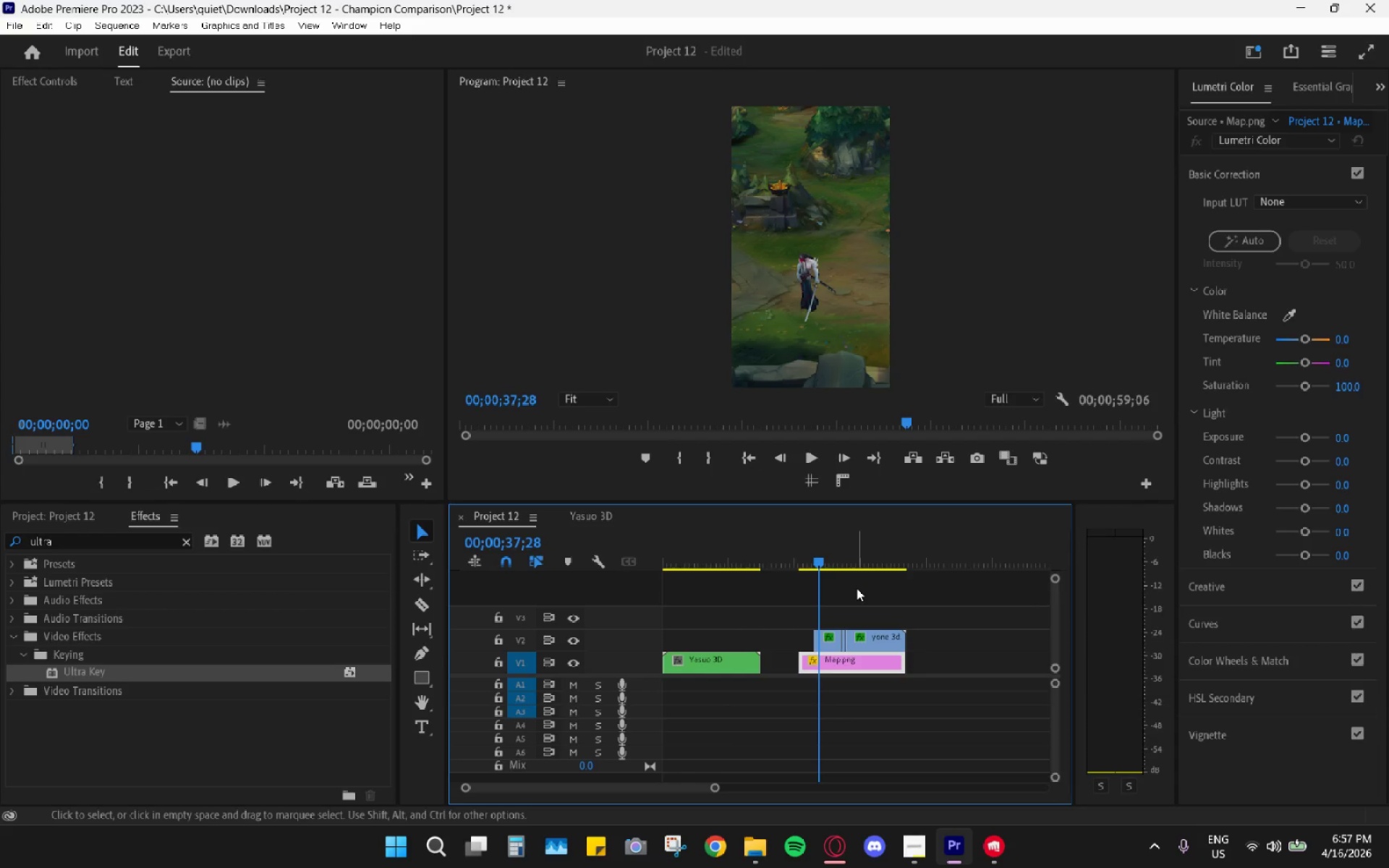 
key(Control+Z)
 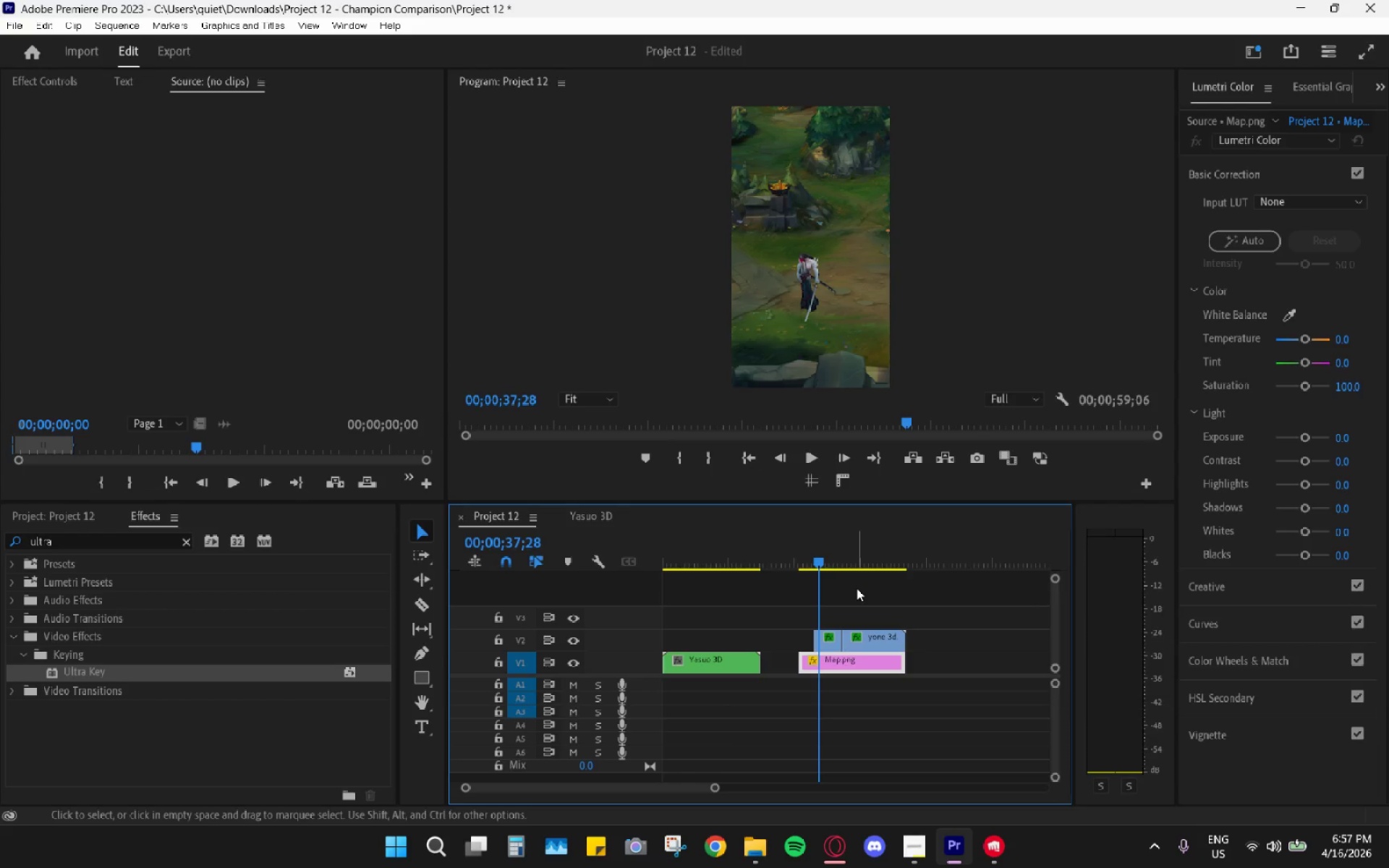 
key(Control+Z)
 